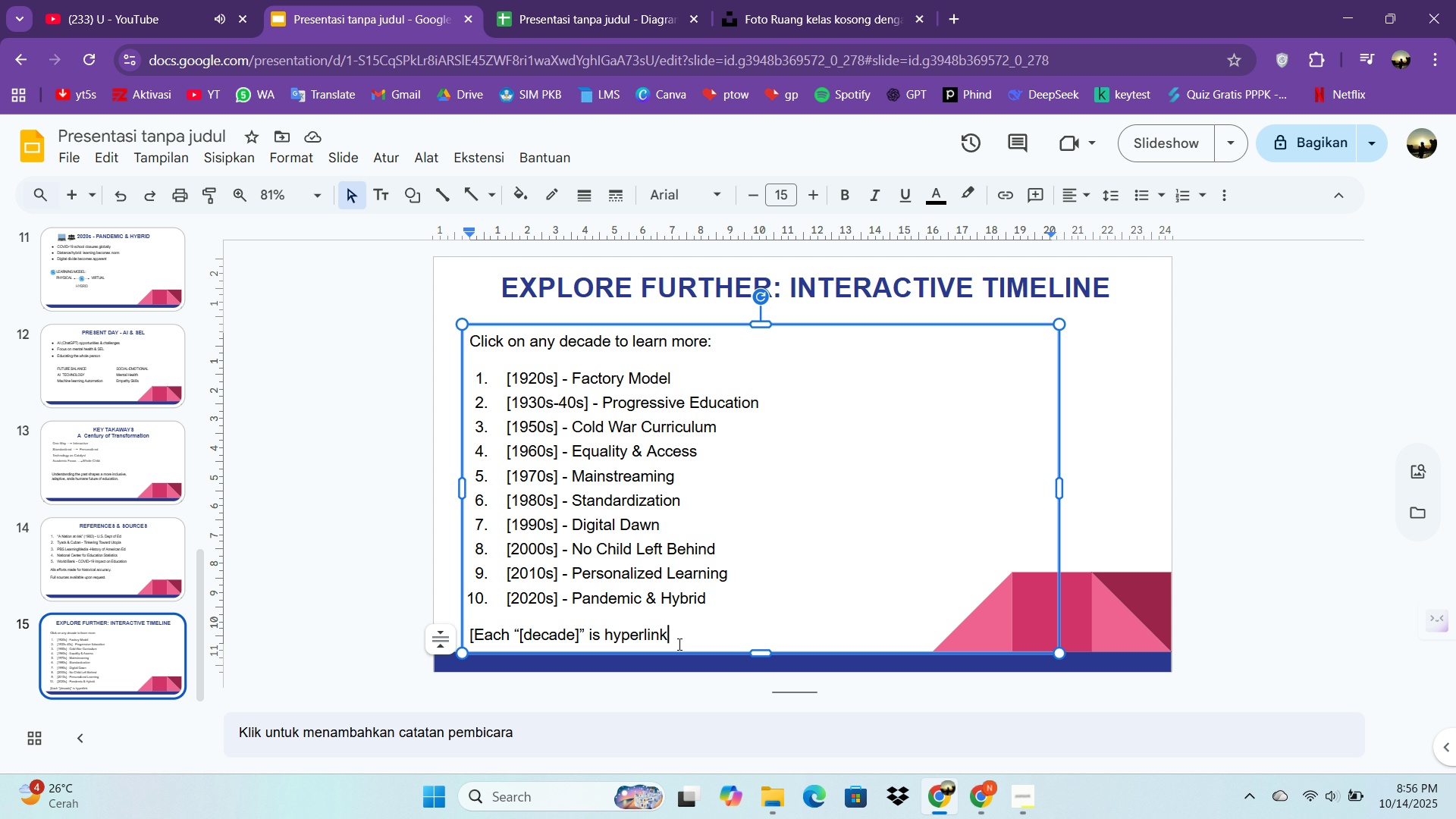 
double_click([678, 644])
 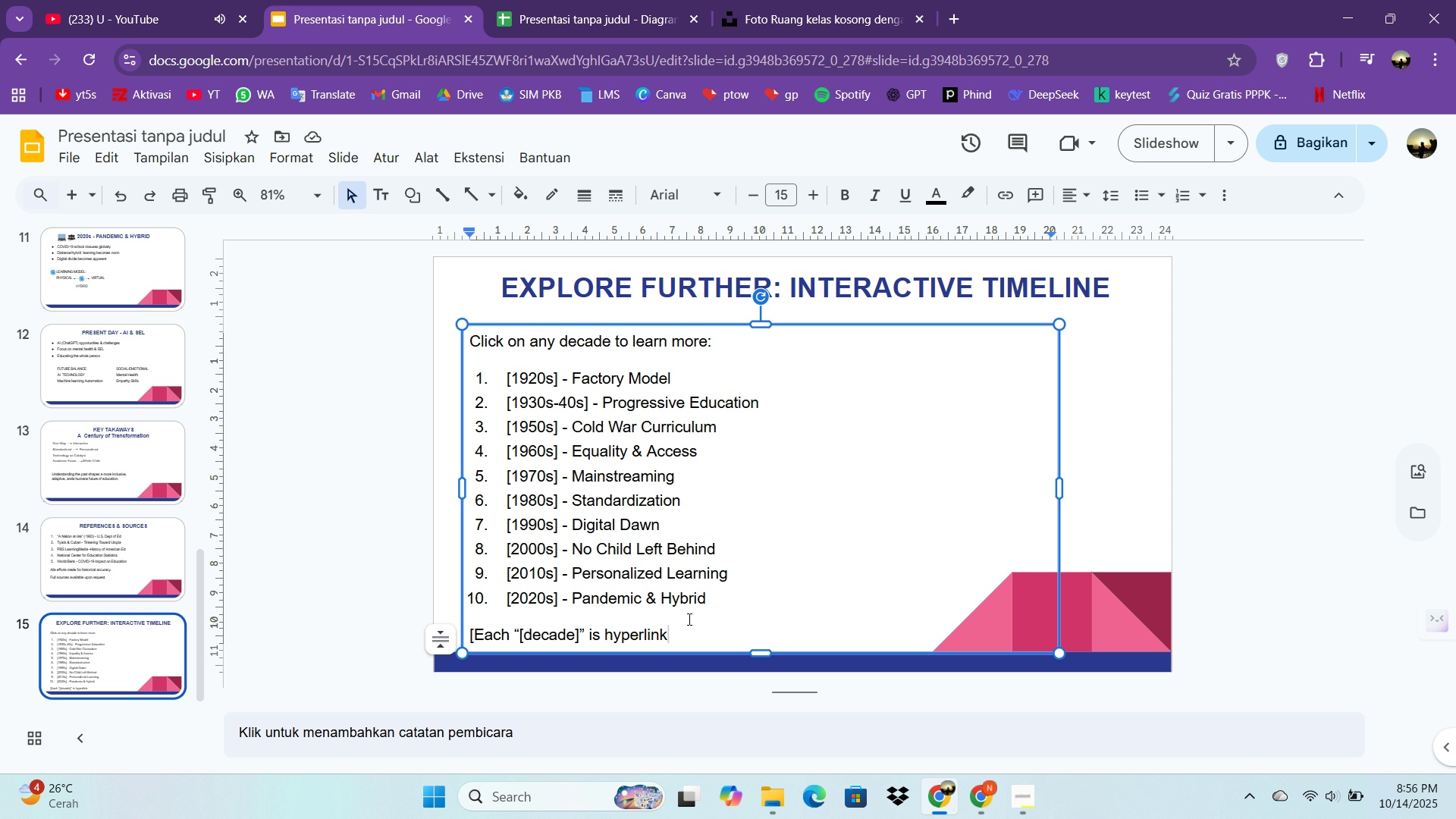 
key(Backspace)
 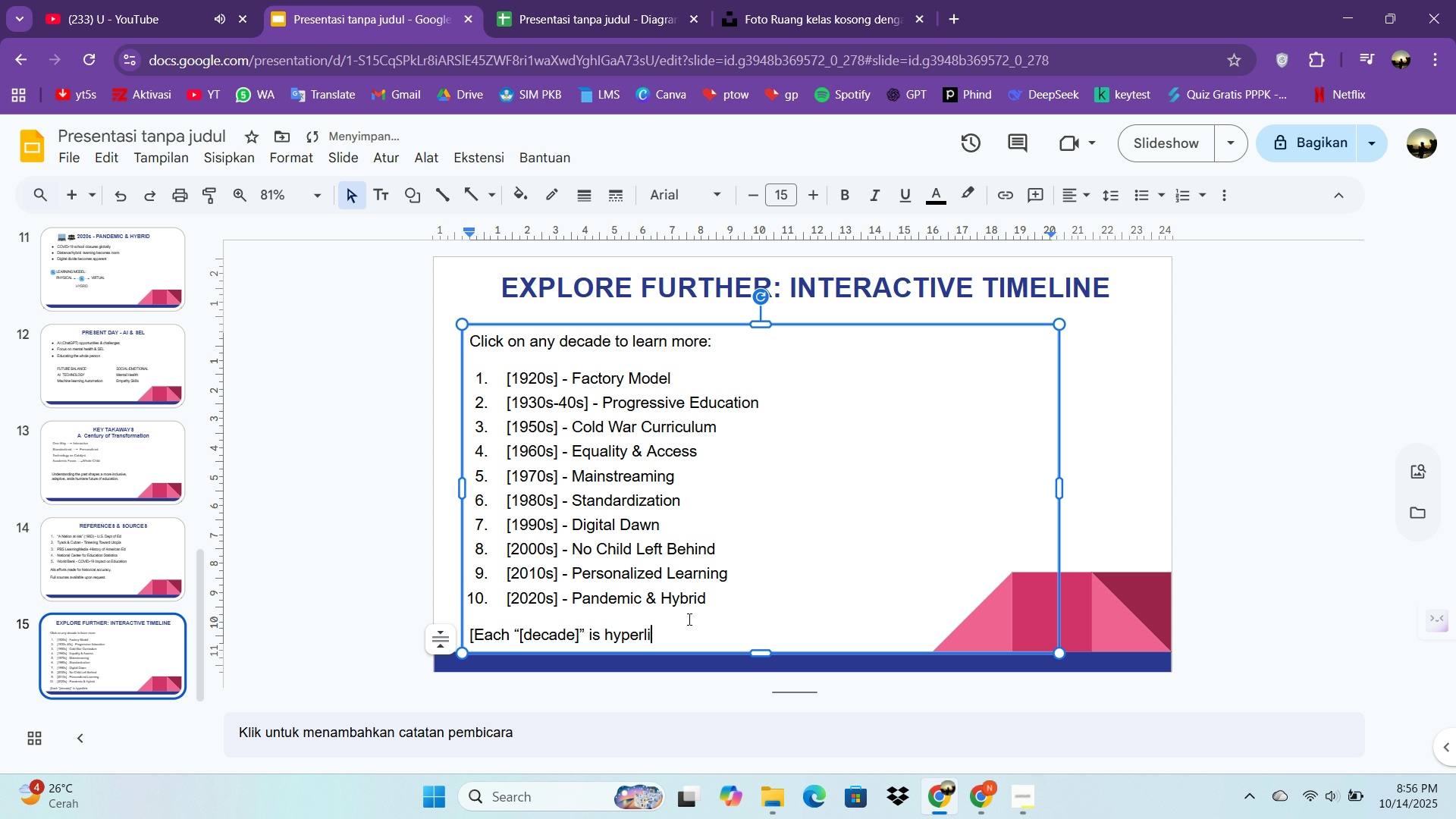 
key(Backspace)
 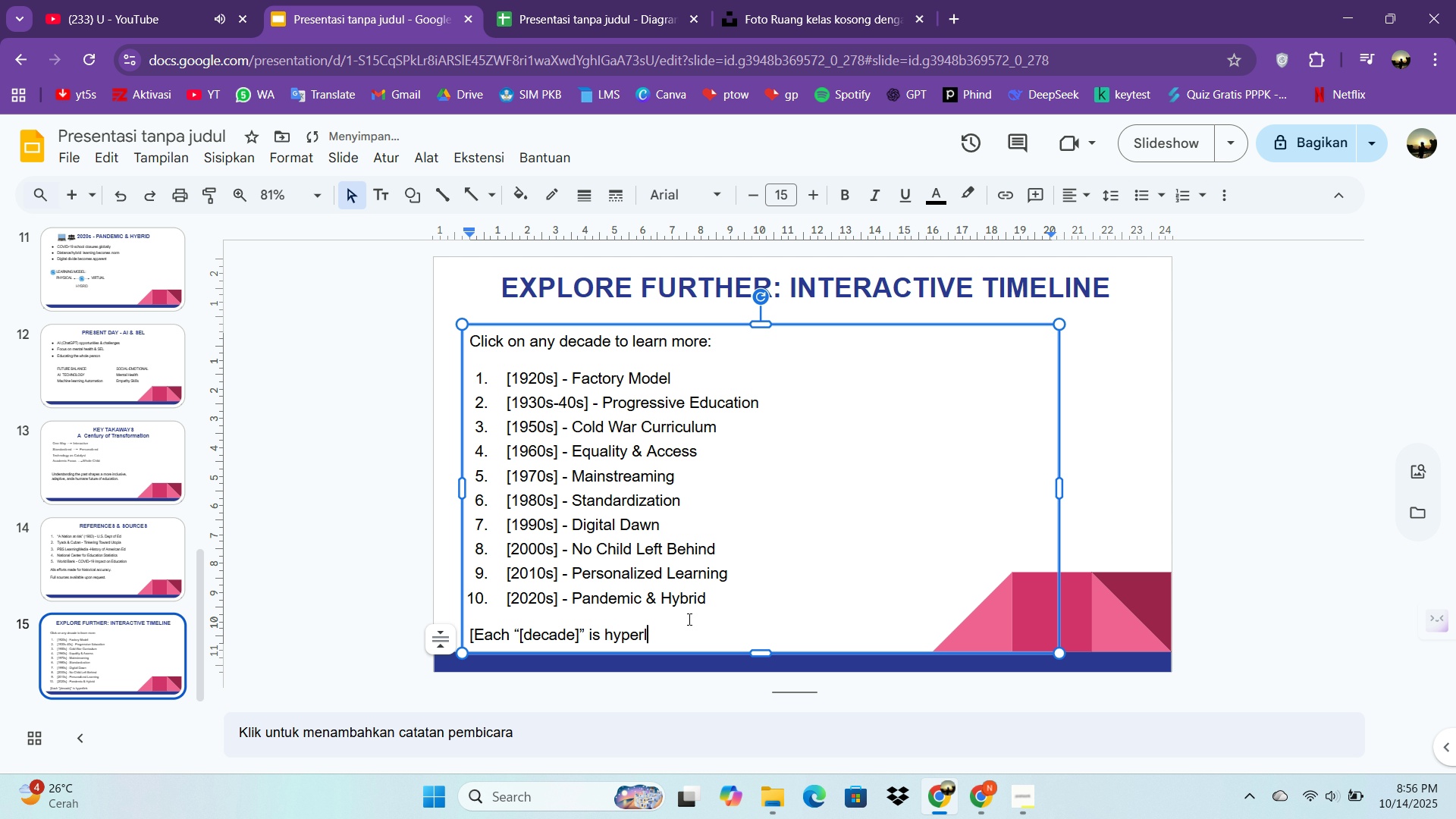 
key(Backspace)
 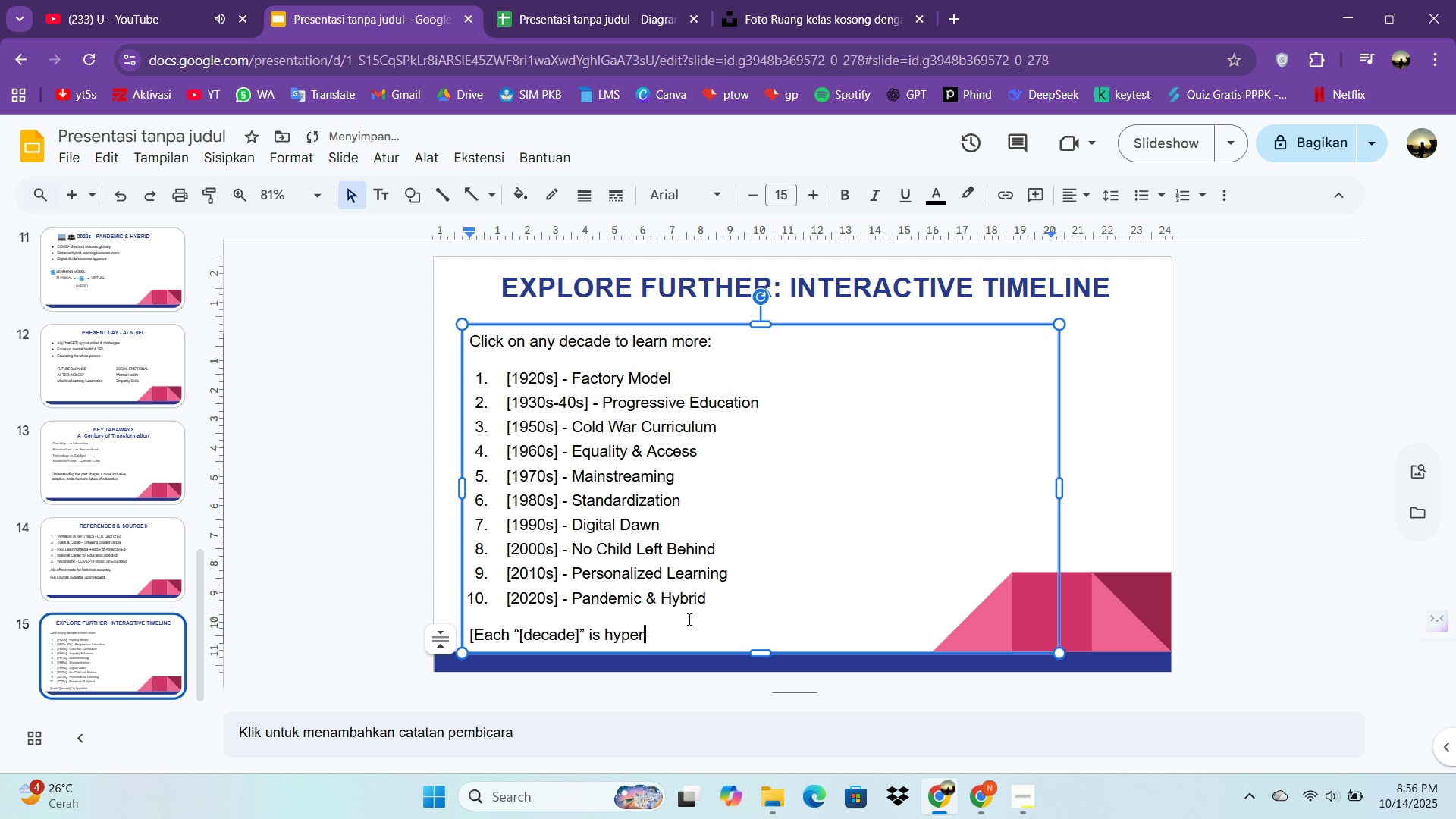 
hold_key(key=Backspace, duration=1.14)
 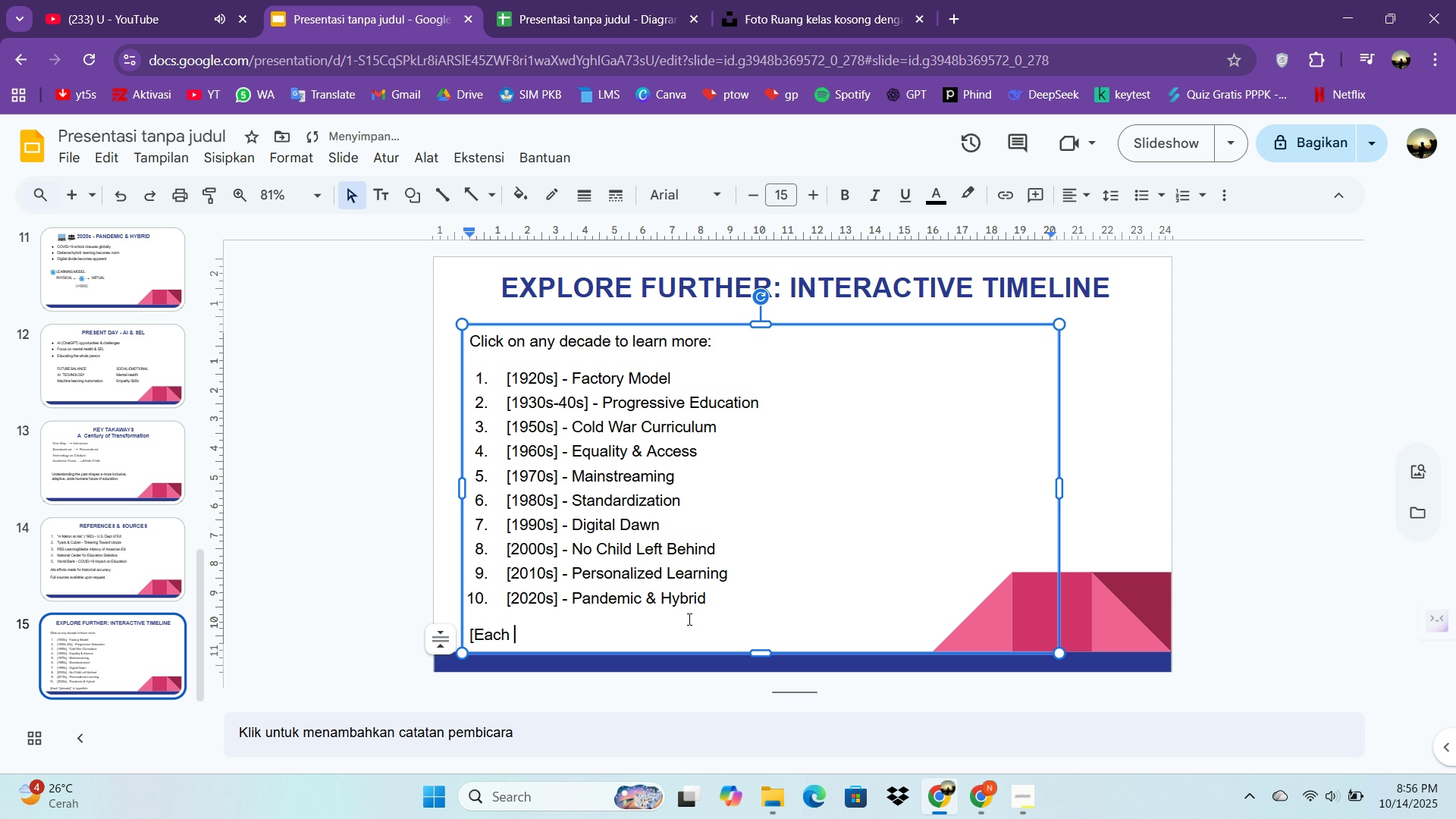 
key(Backspace)
 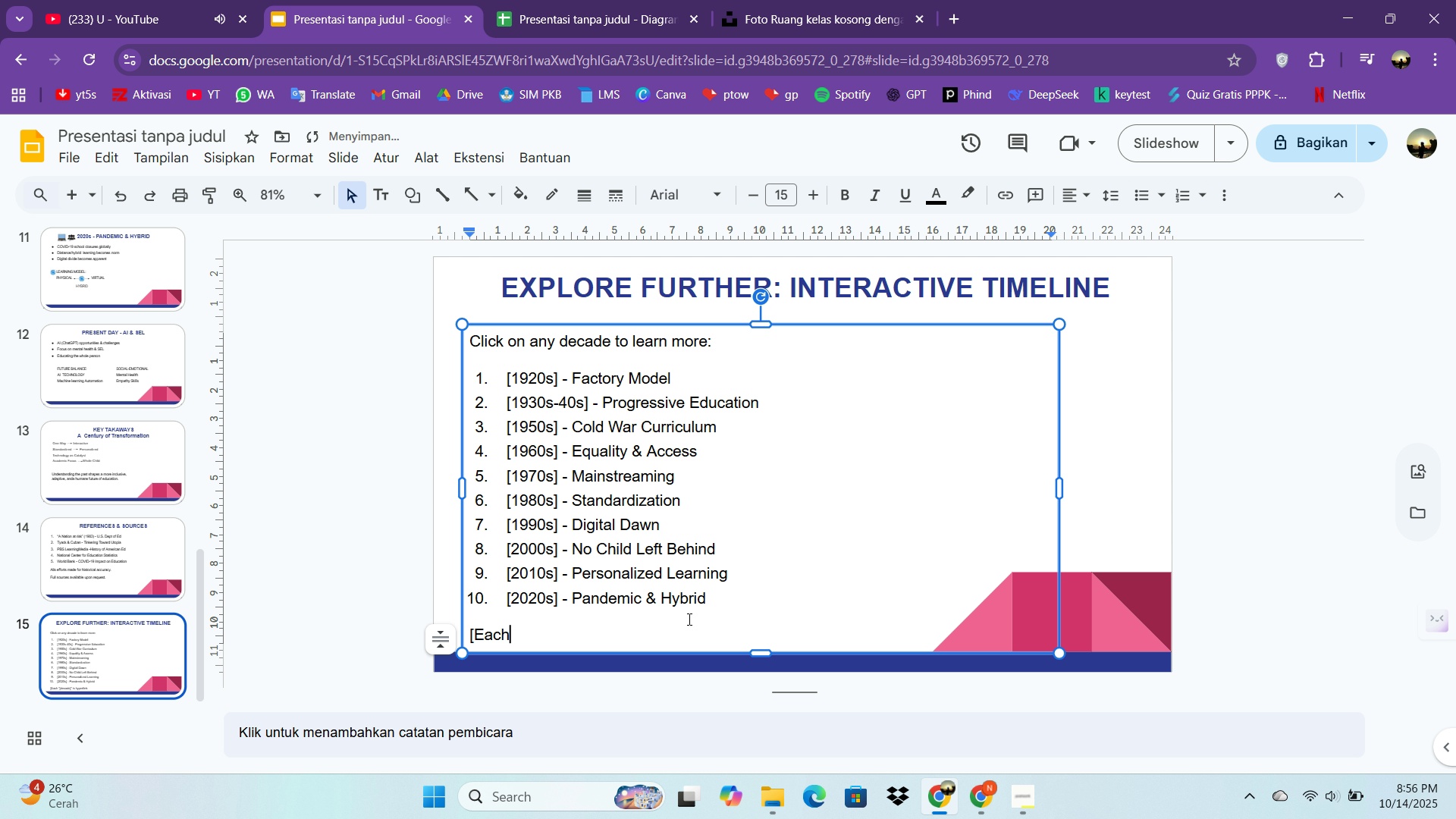 
key(Backspace)
 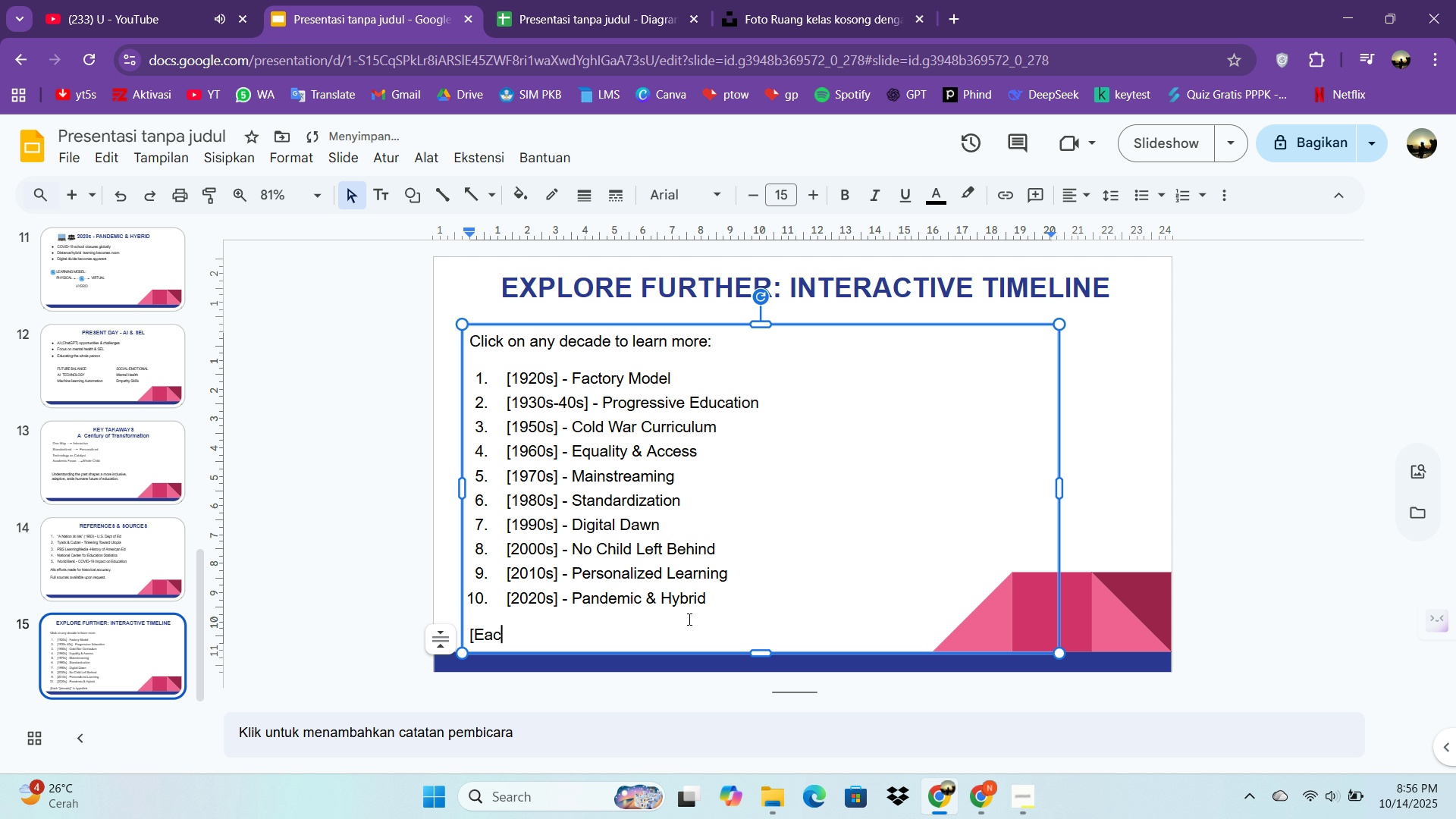 
key(Backspace)
 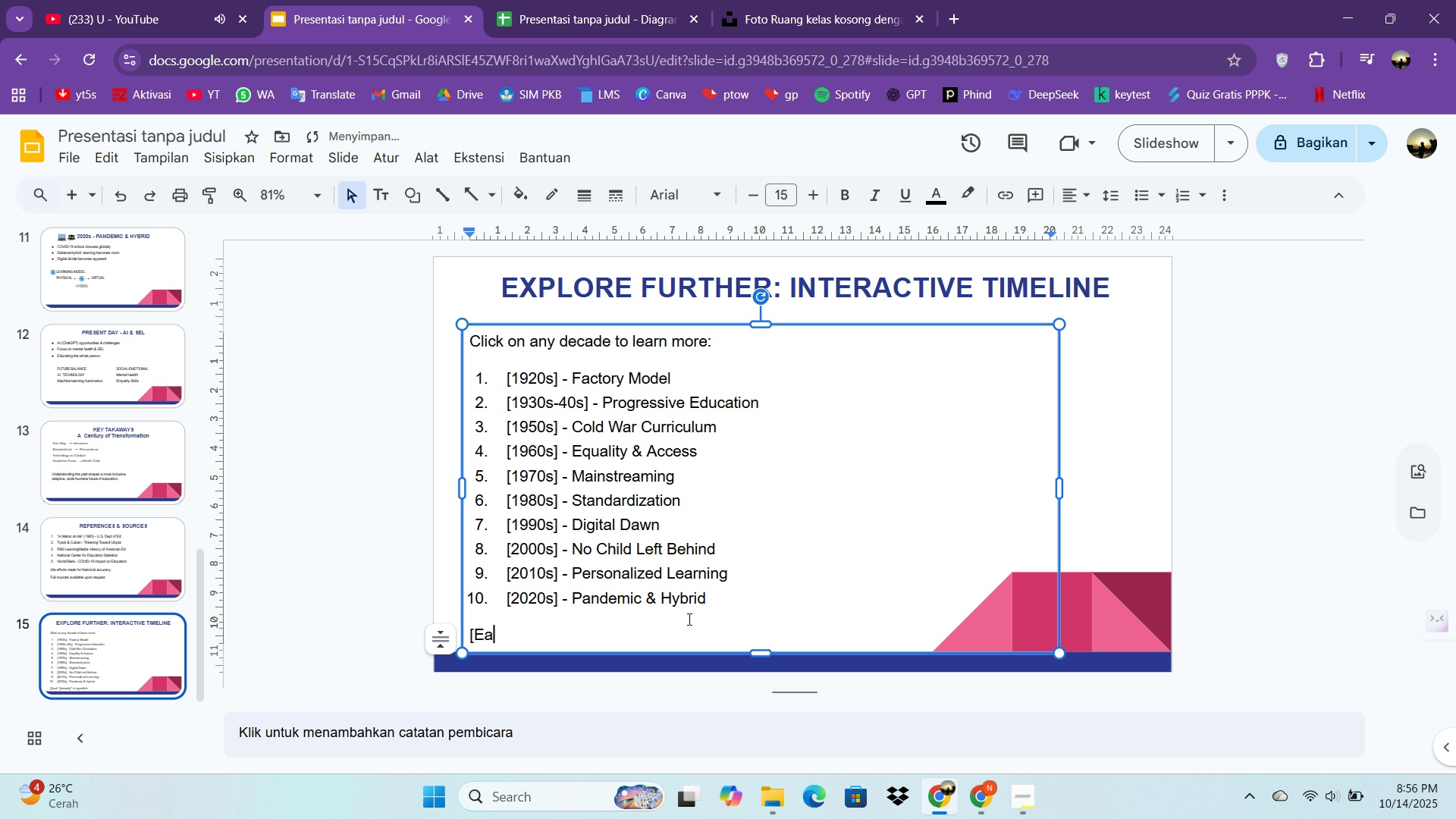 
key(Backspace)
 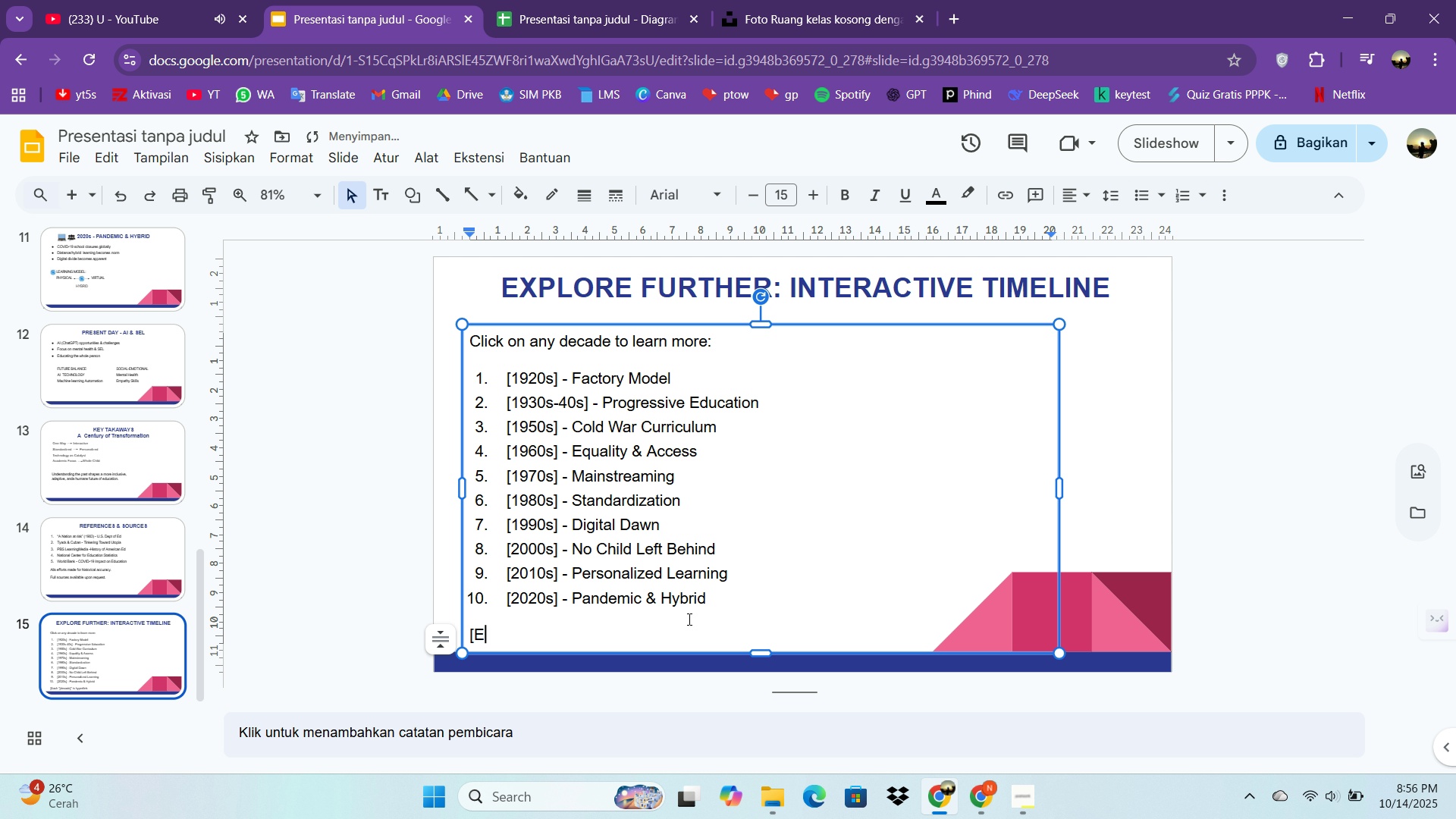 
key(Backspace)
 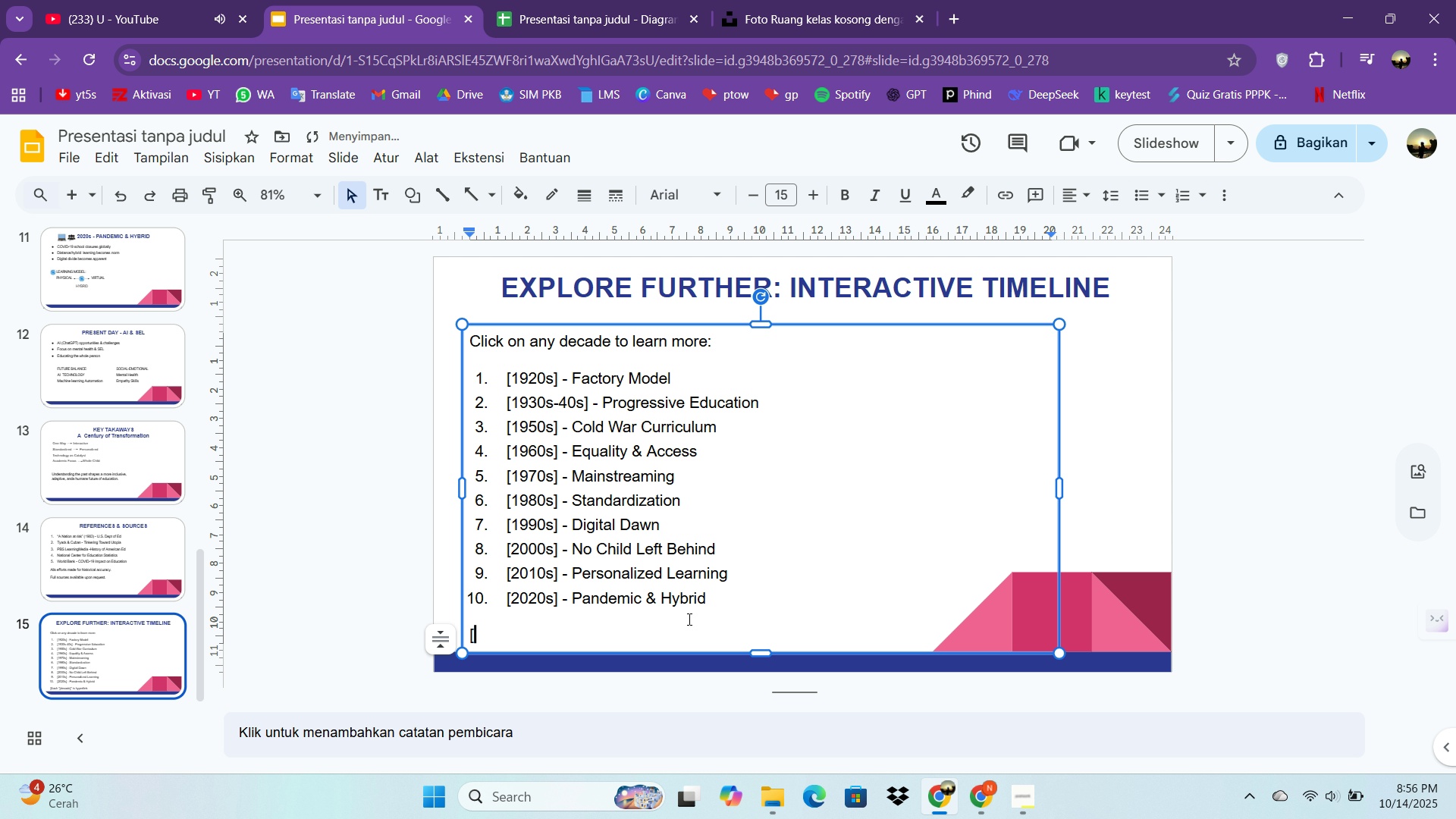 
key(Backspace)
 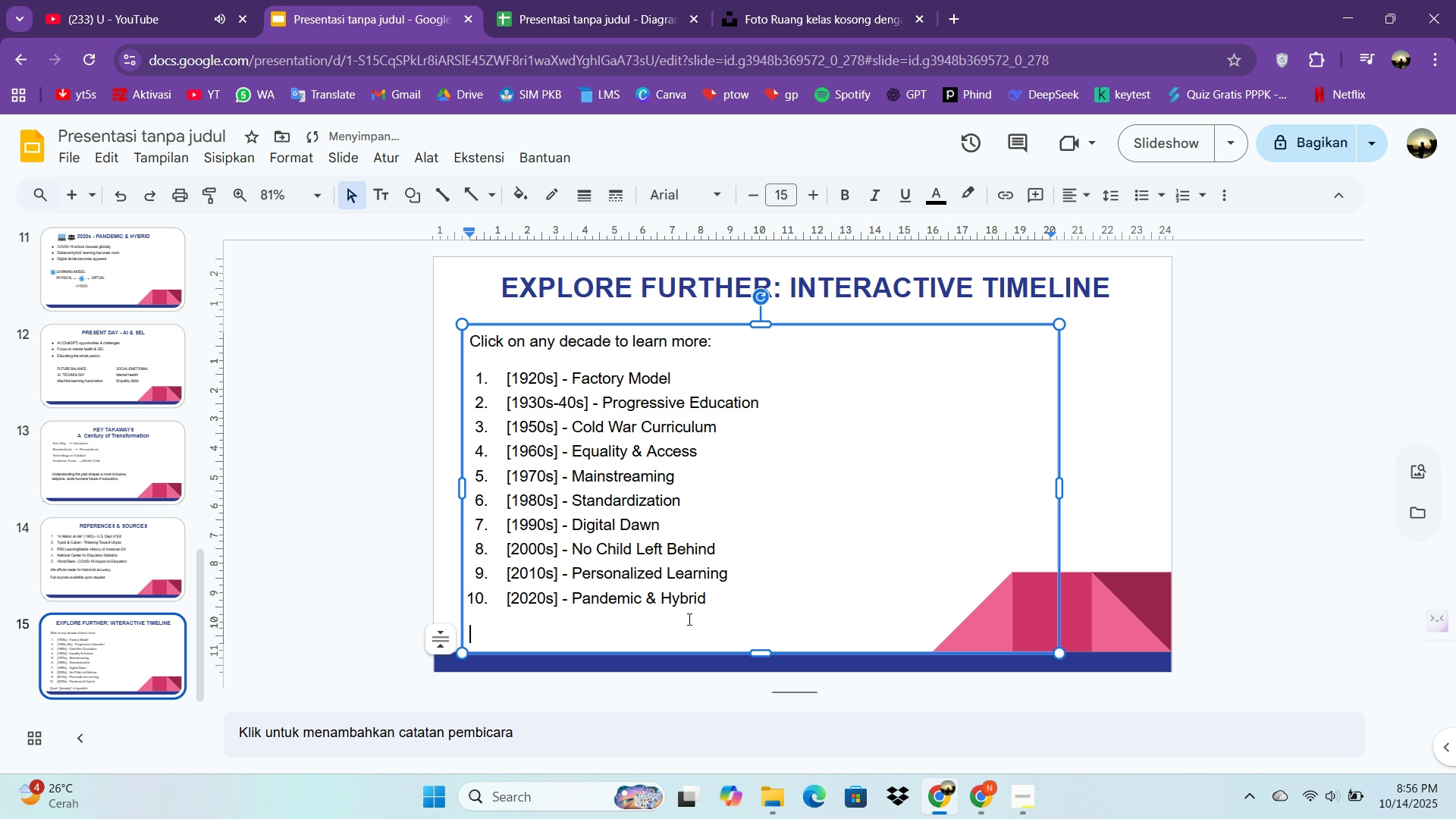 
key(Backspace)
 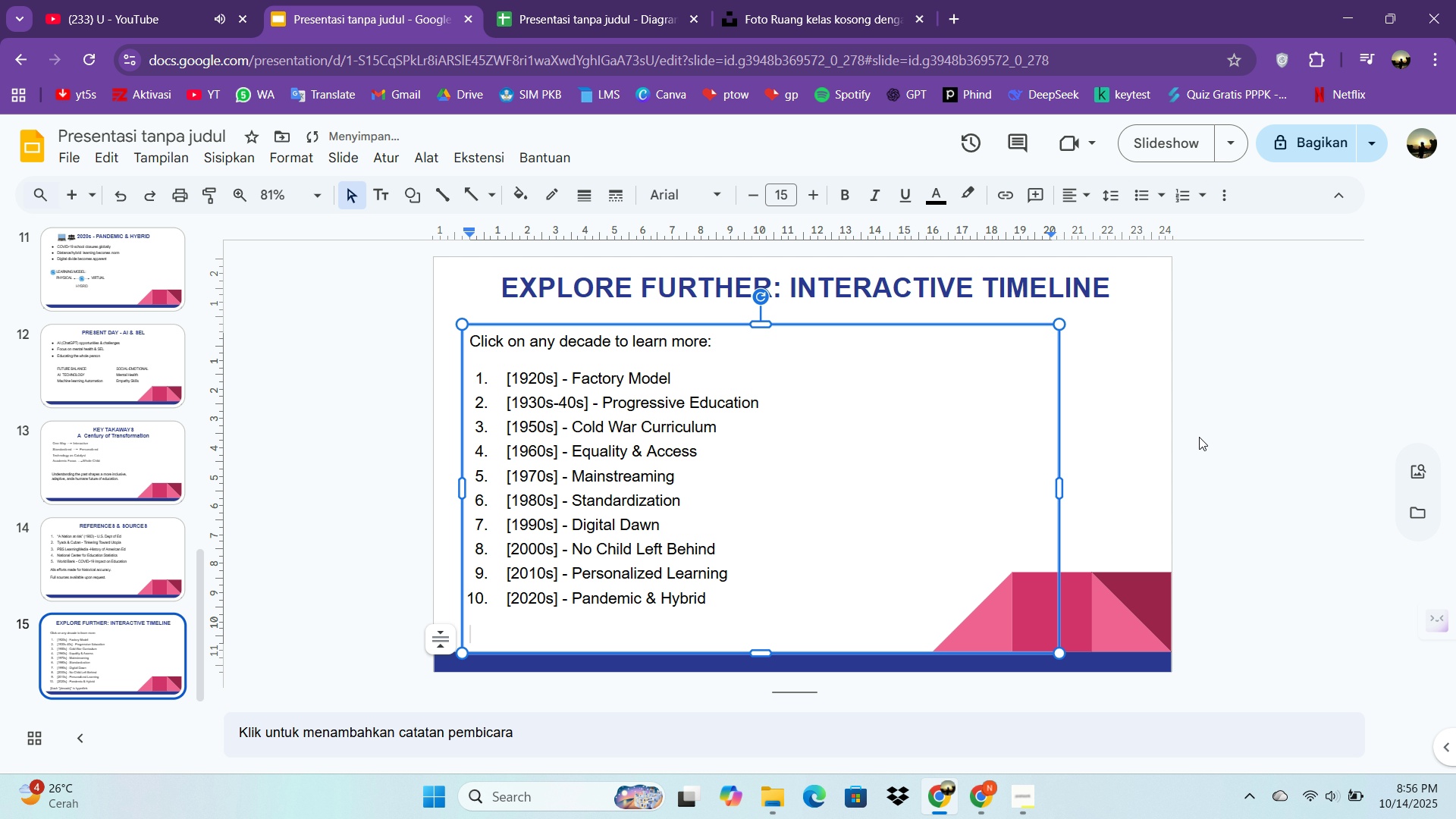 
double_click([1203, 437])
 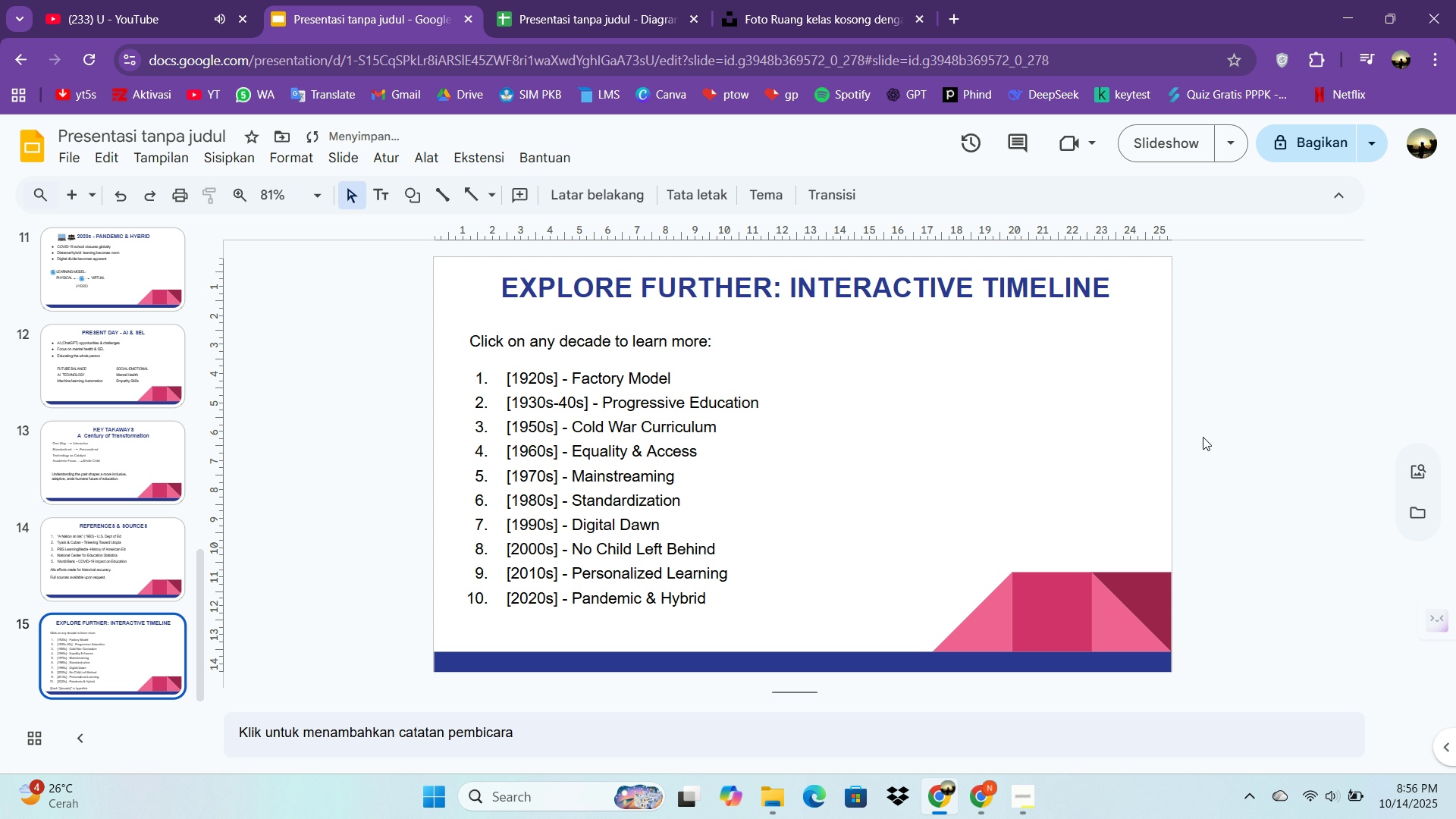 
triple_click([1203, 437])
 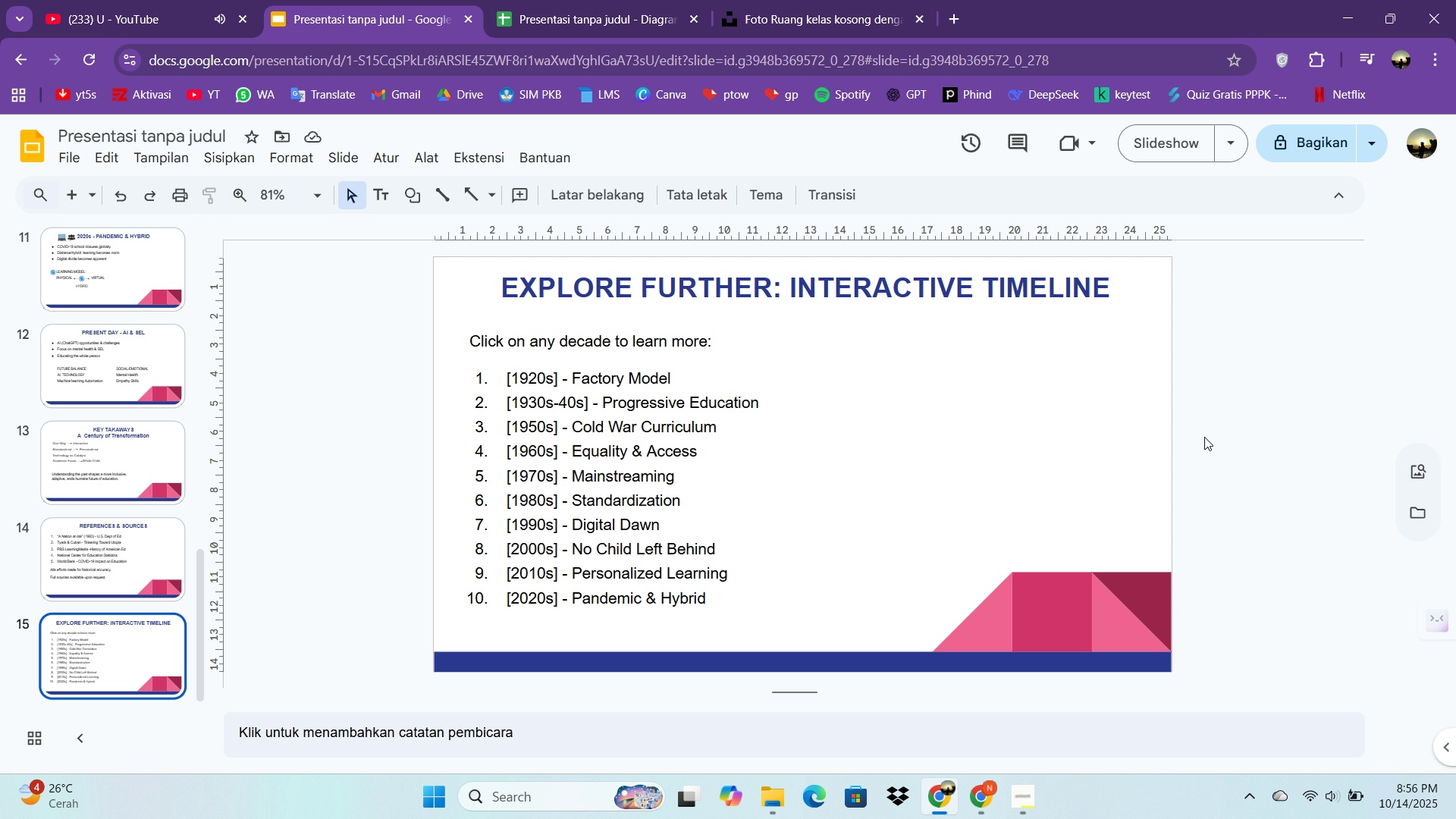 
wait(9.05)
 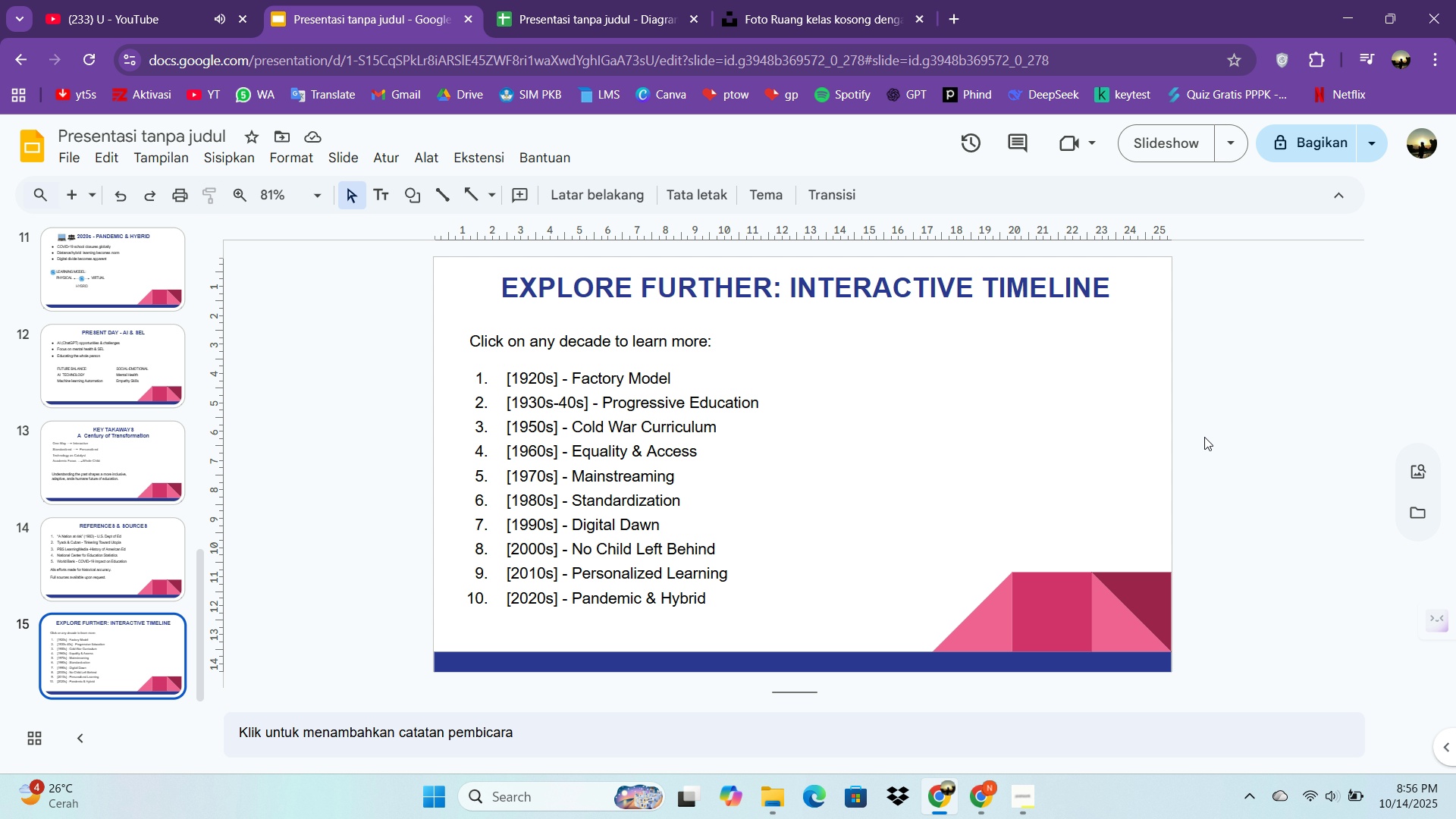 
left_click([140, 664])
 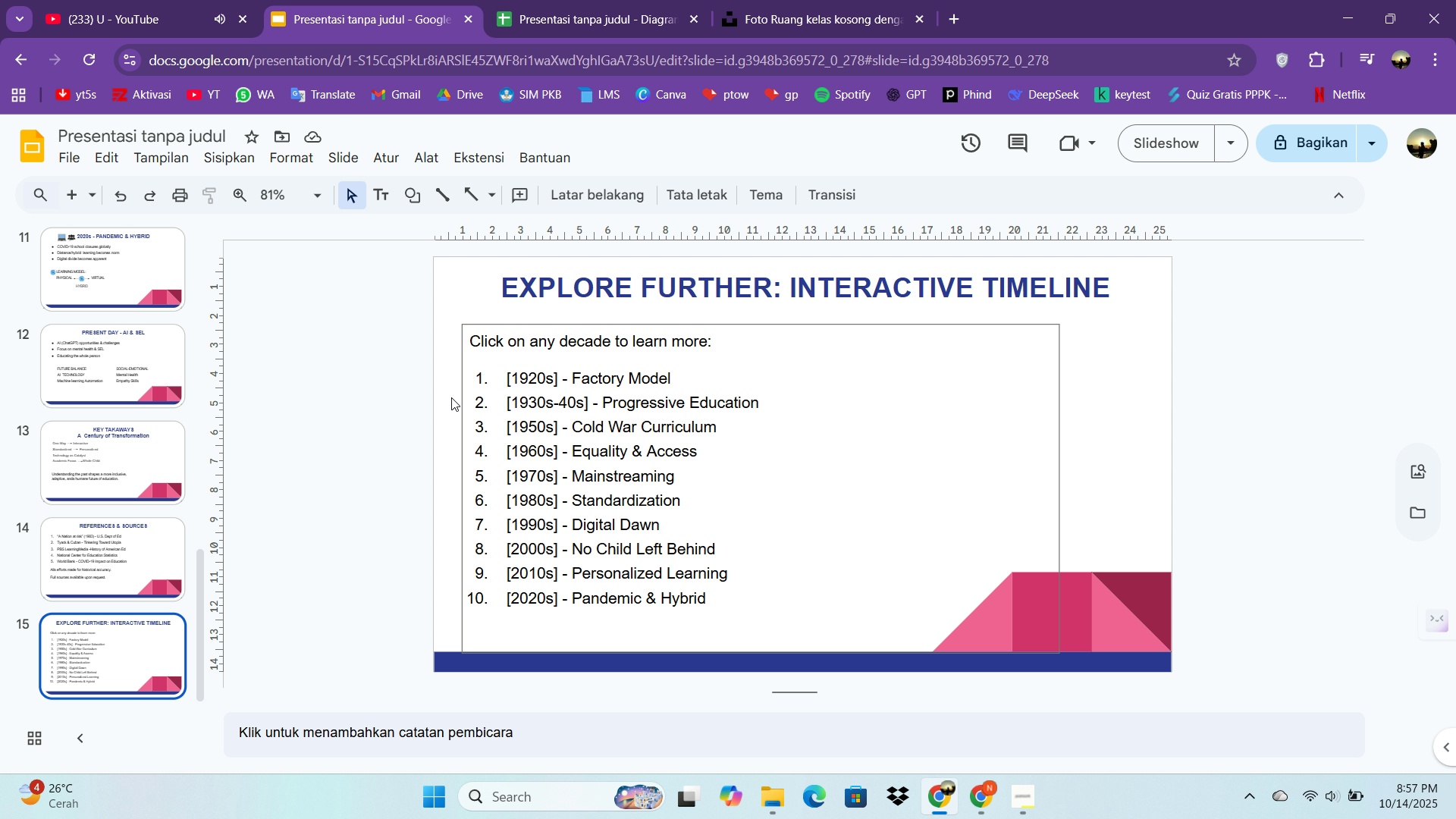 
wait(17.05)
 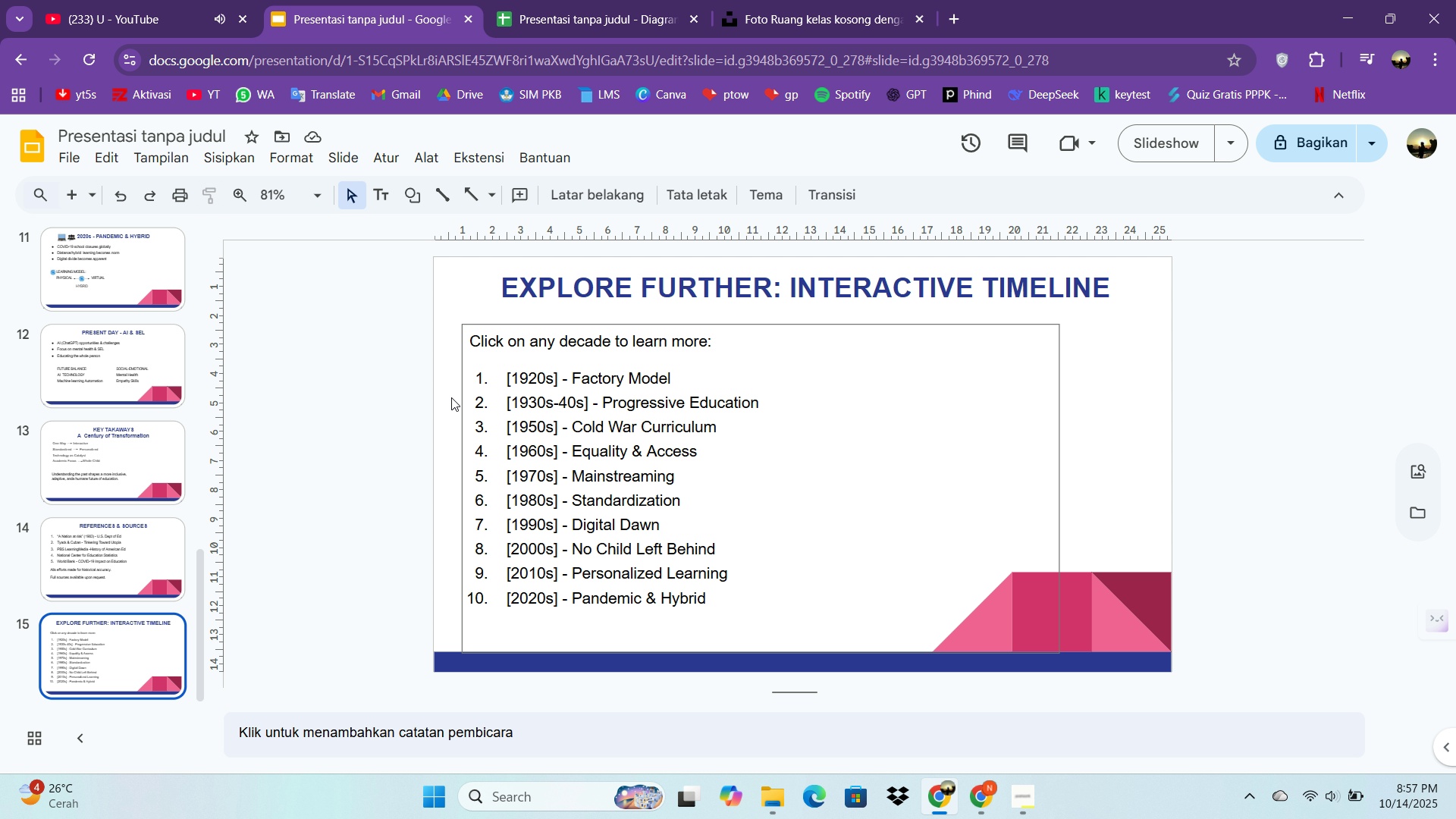 
left_click_drag(start_coordinate=[504, 379], to_coordinate=[509, 379])
 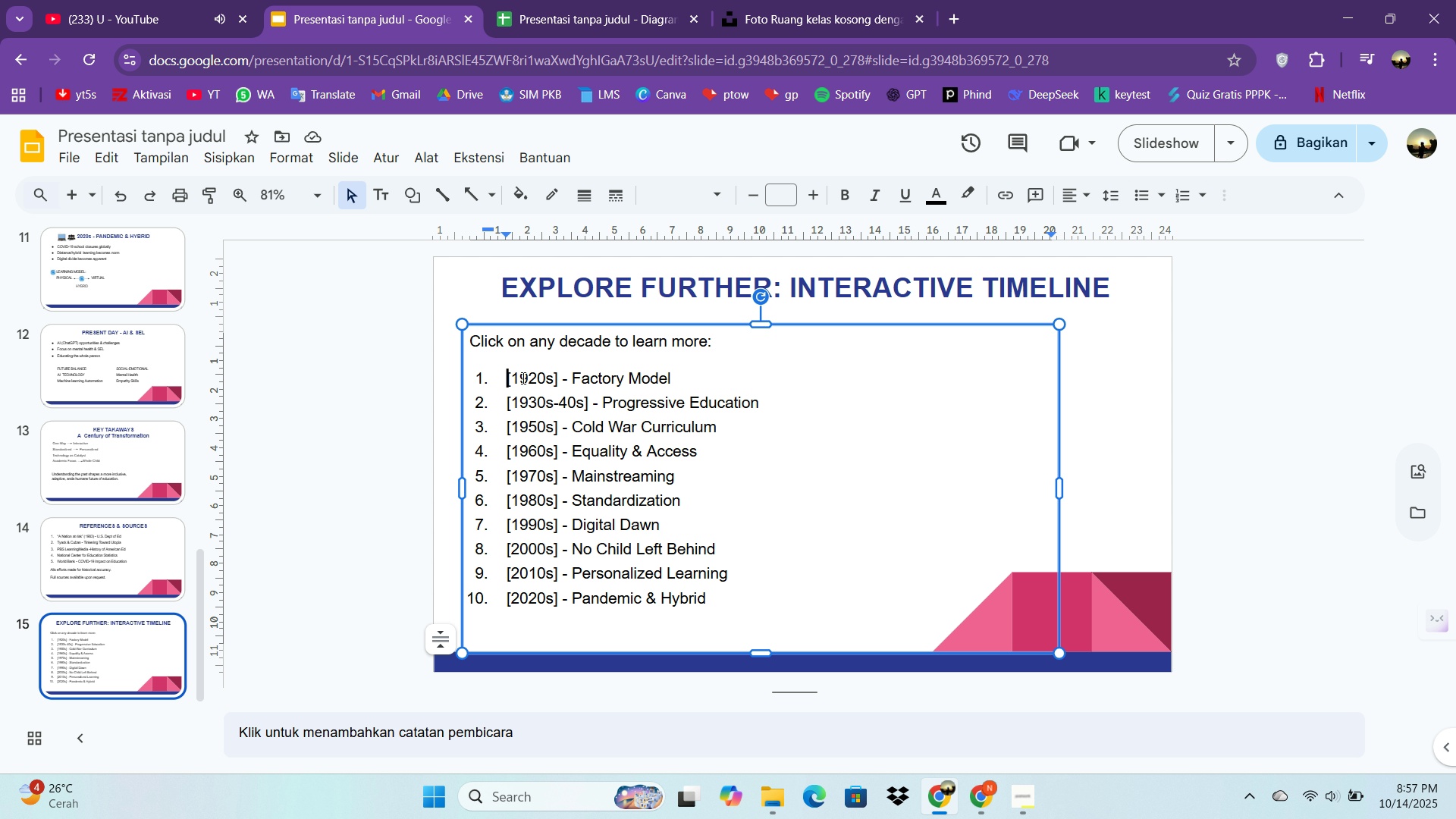 
left_click_drag(start_coordinate=[513, 379], to_coordinate=[519, 379])
 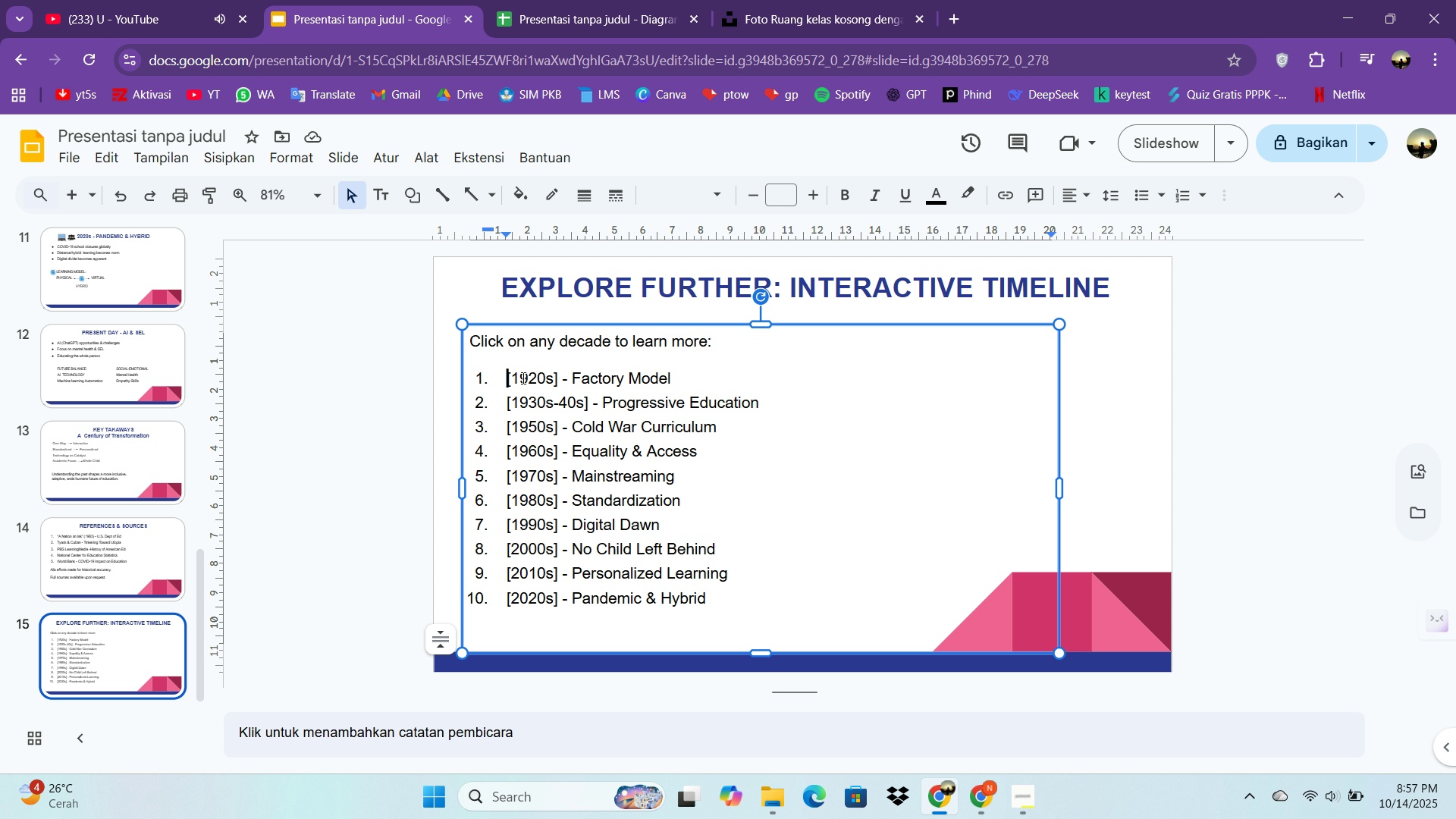 
left_click_drag(start_coordinate=[520, 378], to_coordinate=[536, 377])
 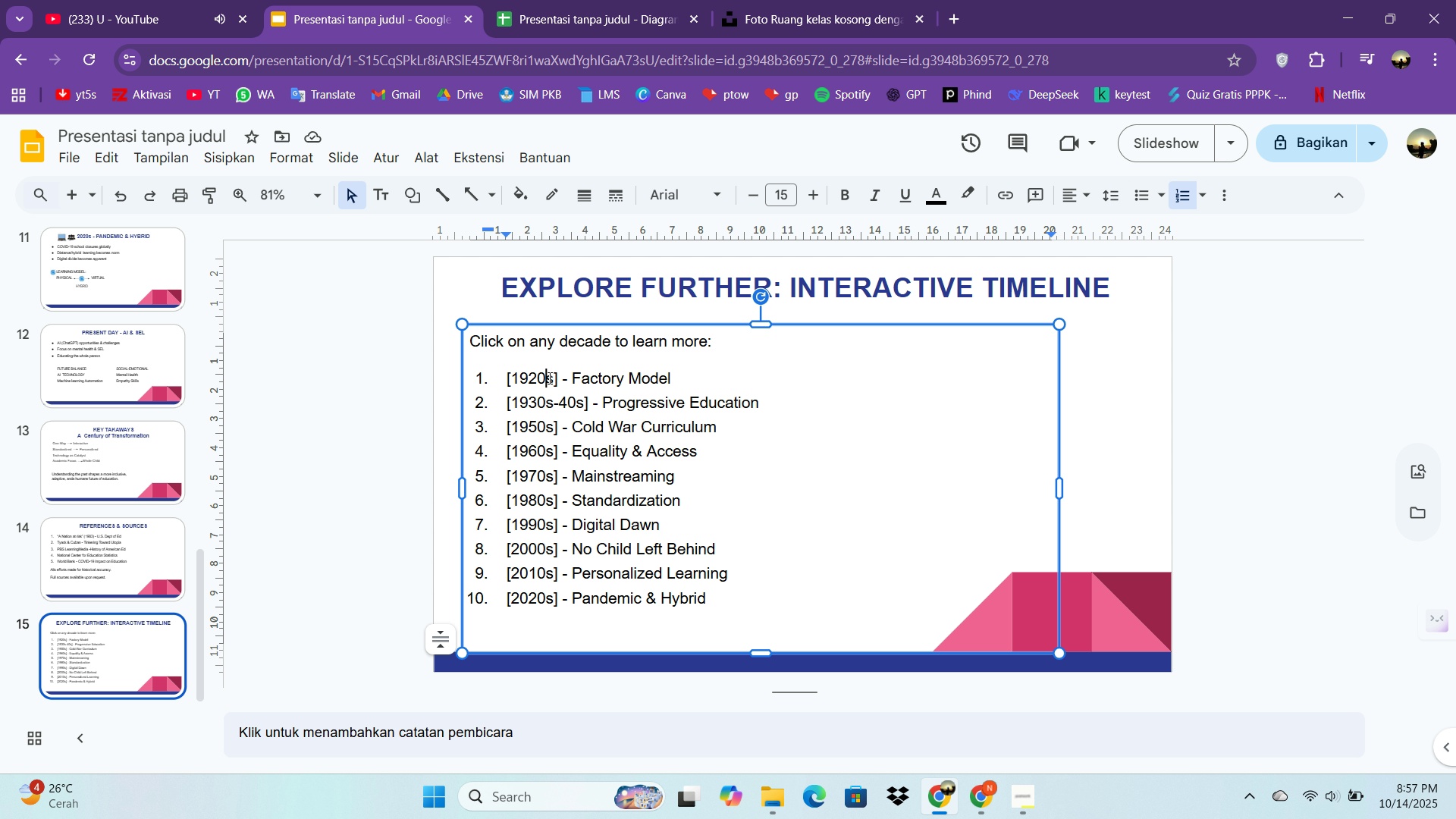 
left_click_drag(start_coordinate=[541, 377], to_coordinate=[554, 378])
 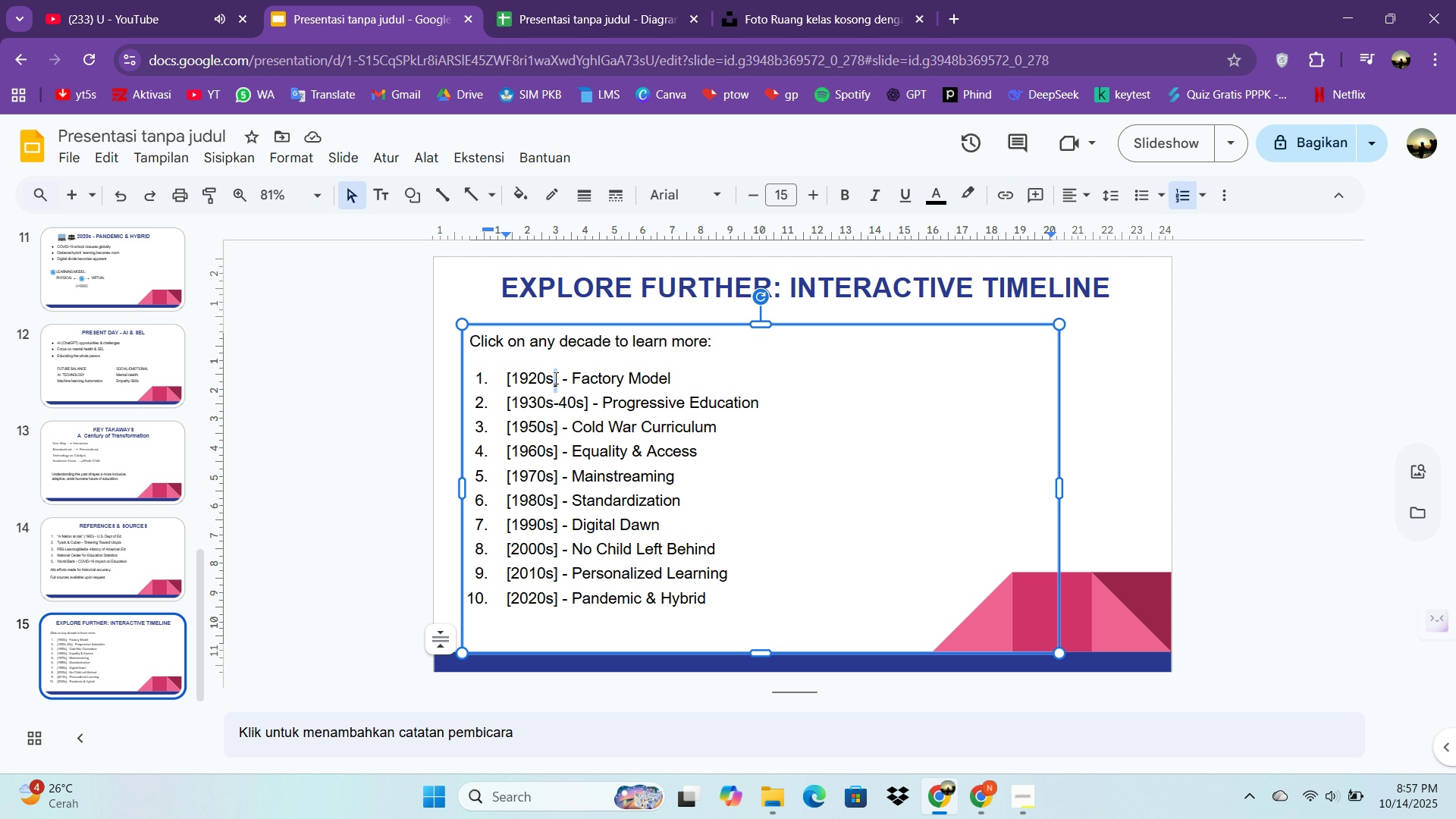 
triple_click([554, 378])
 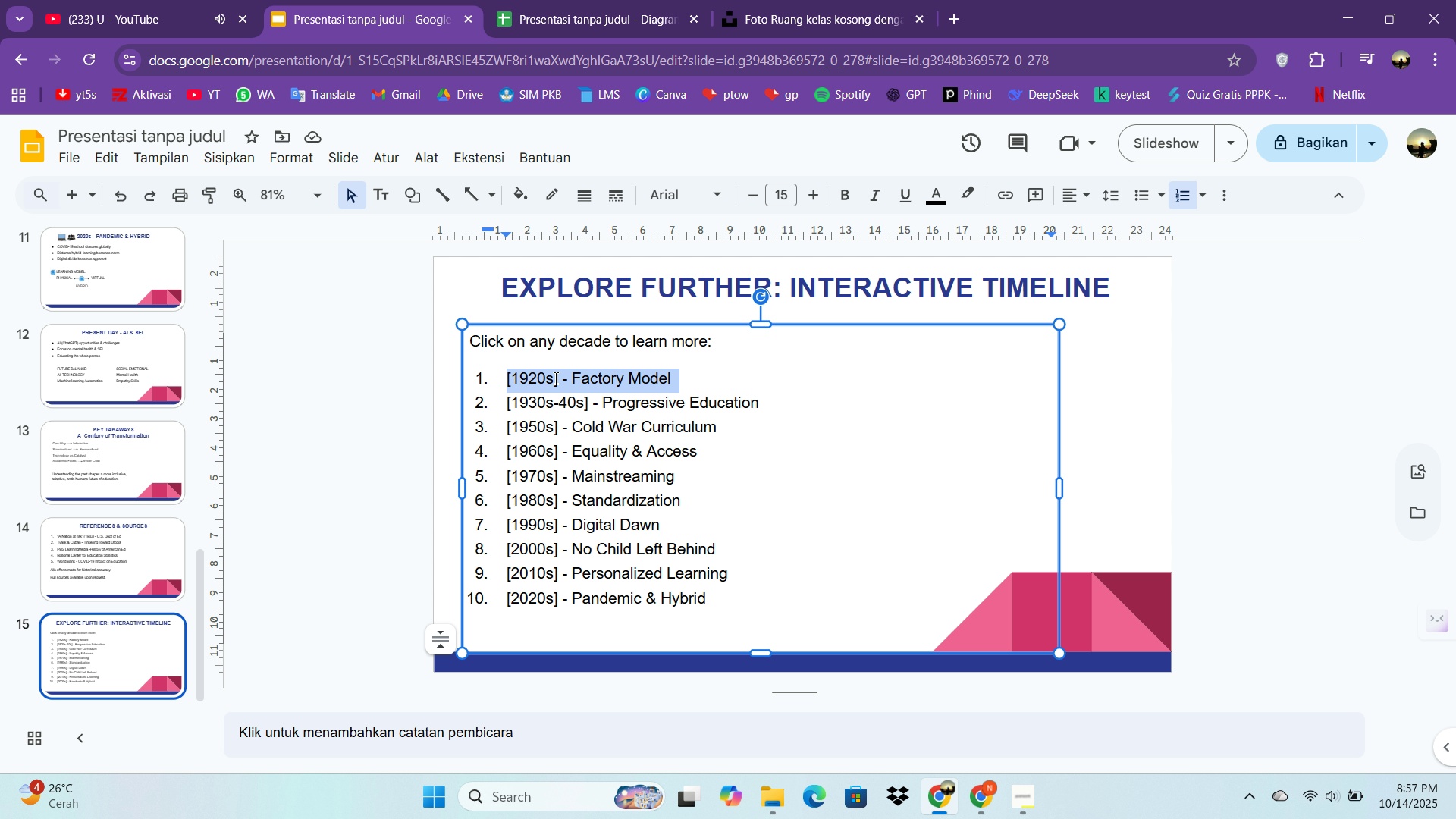 
triple_click([554, 378])
 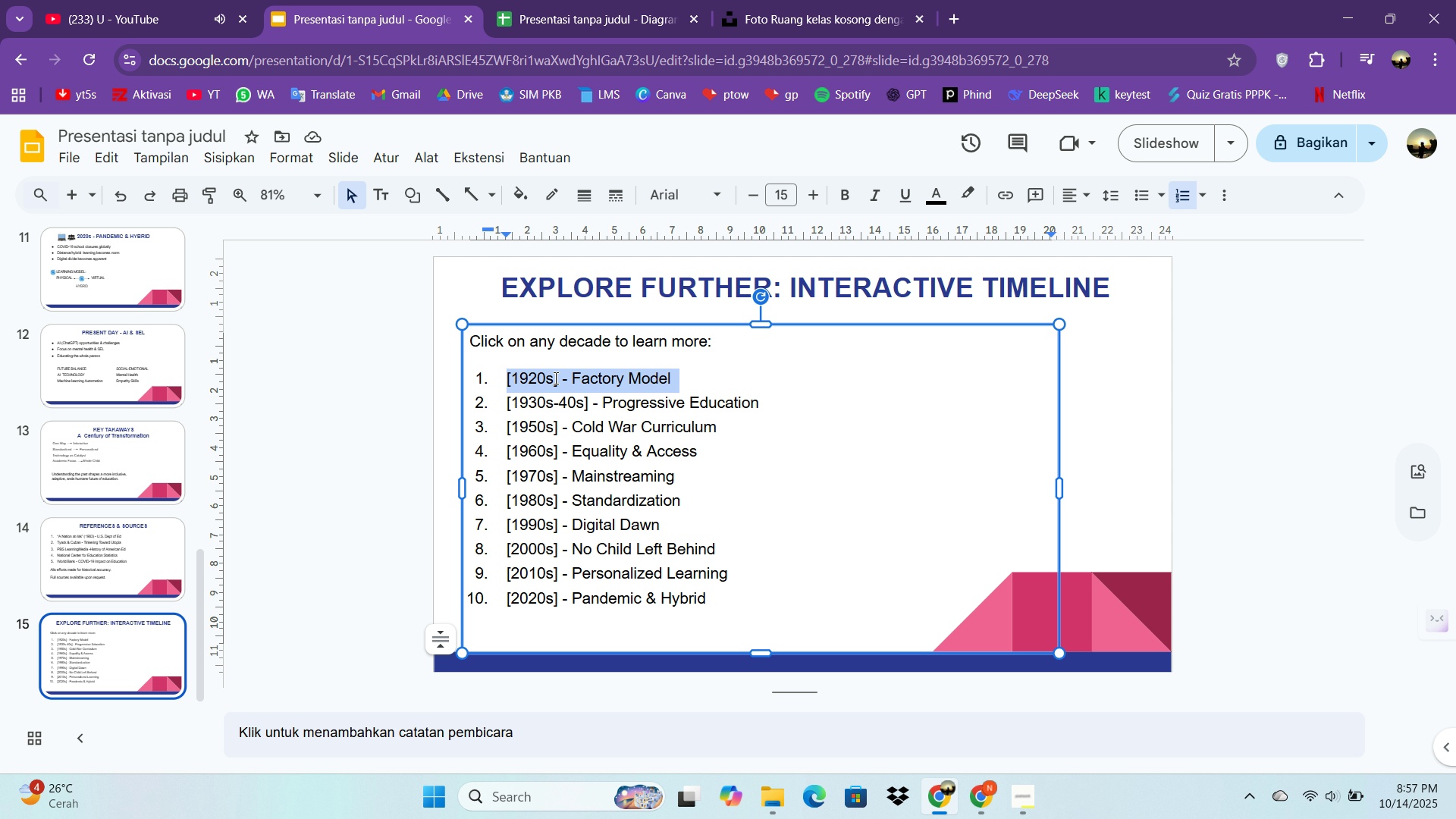 
triple_click([554, 378])
 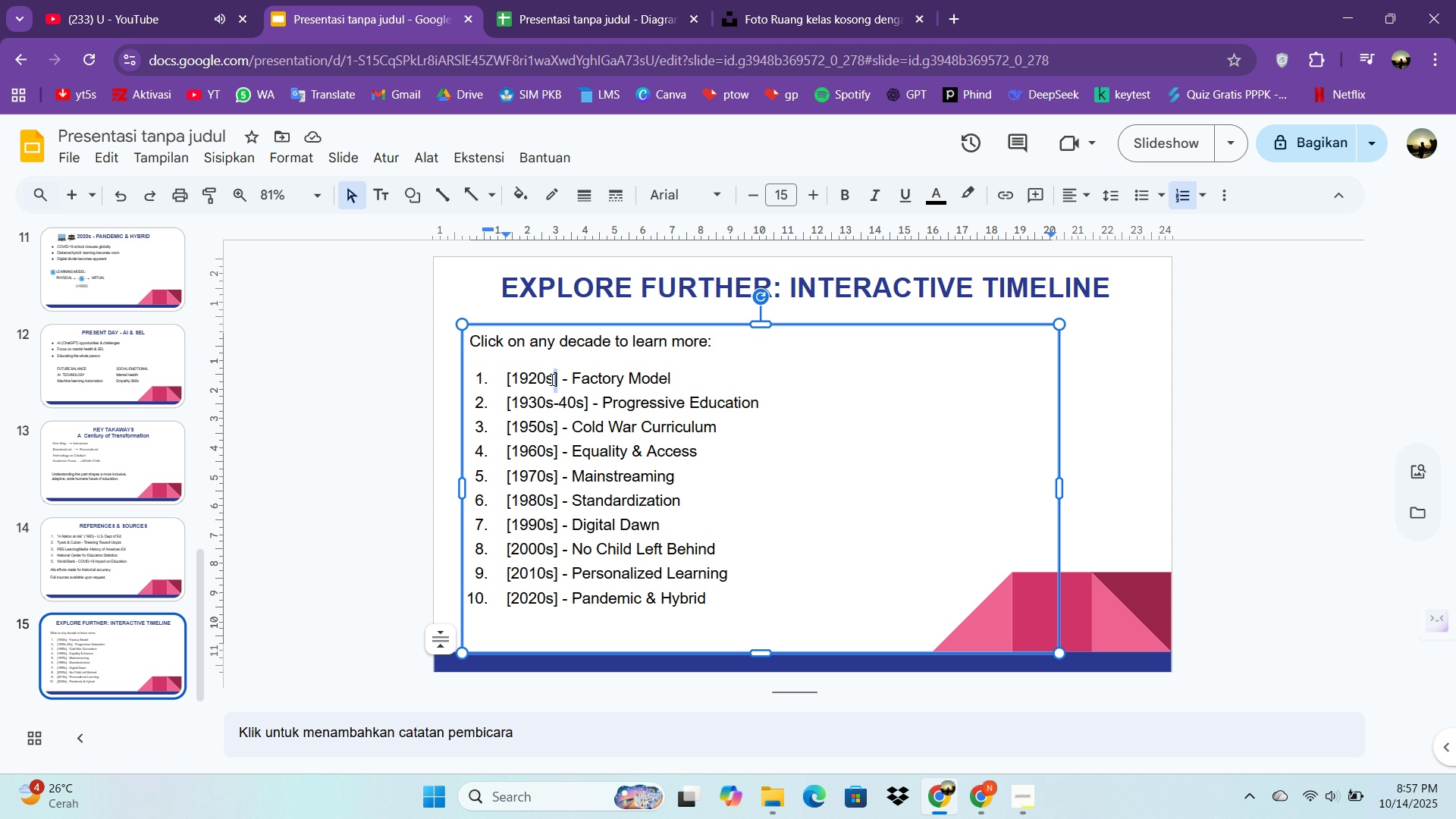 
double_click([551, 379])
 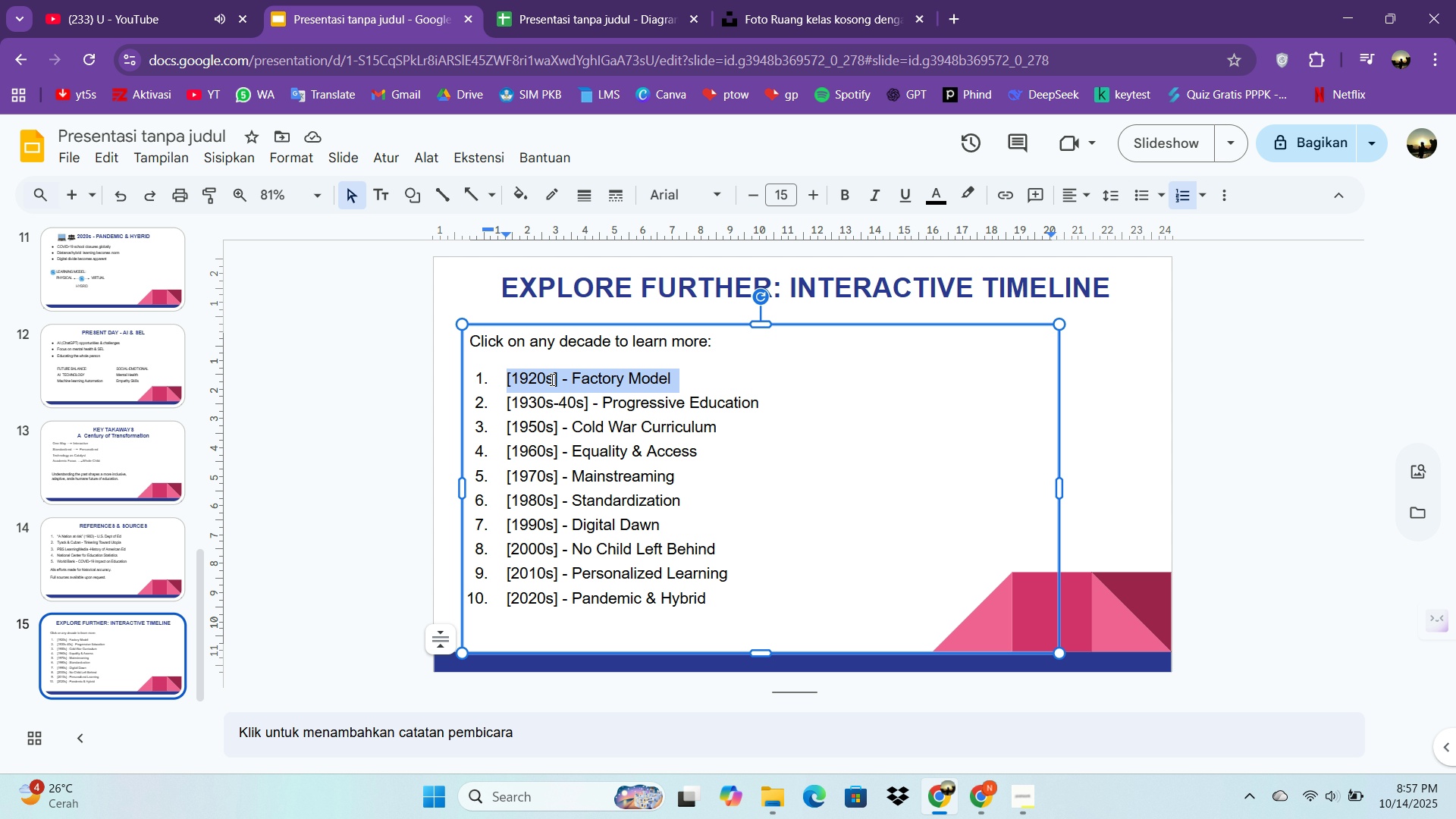 
double_click([551, 379])
 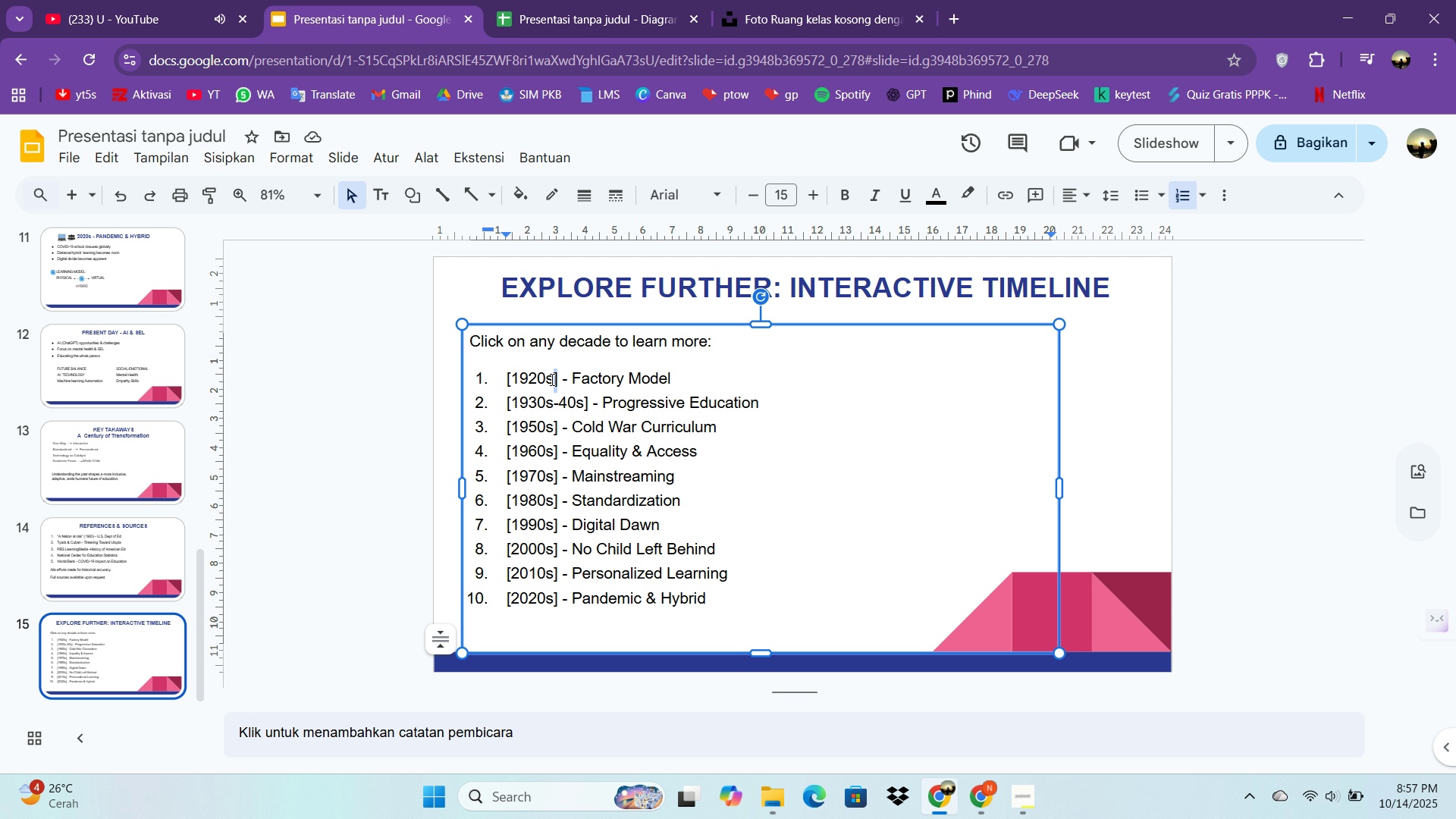 
triple_click([551, 379])
 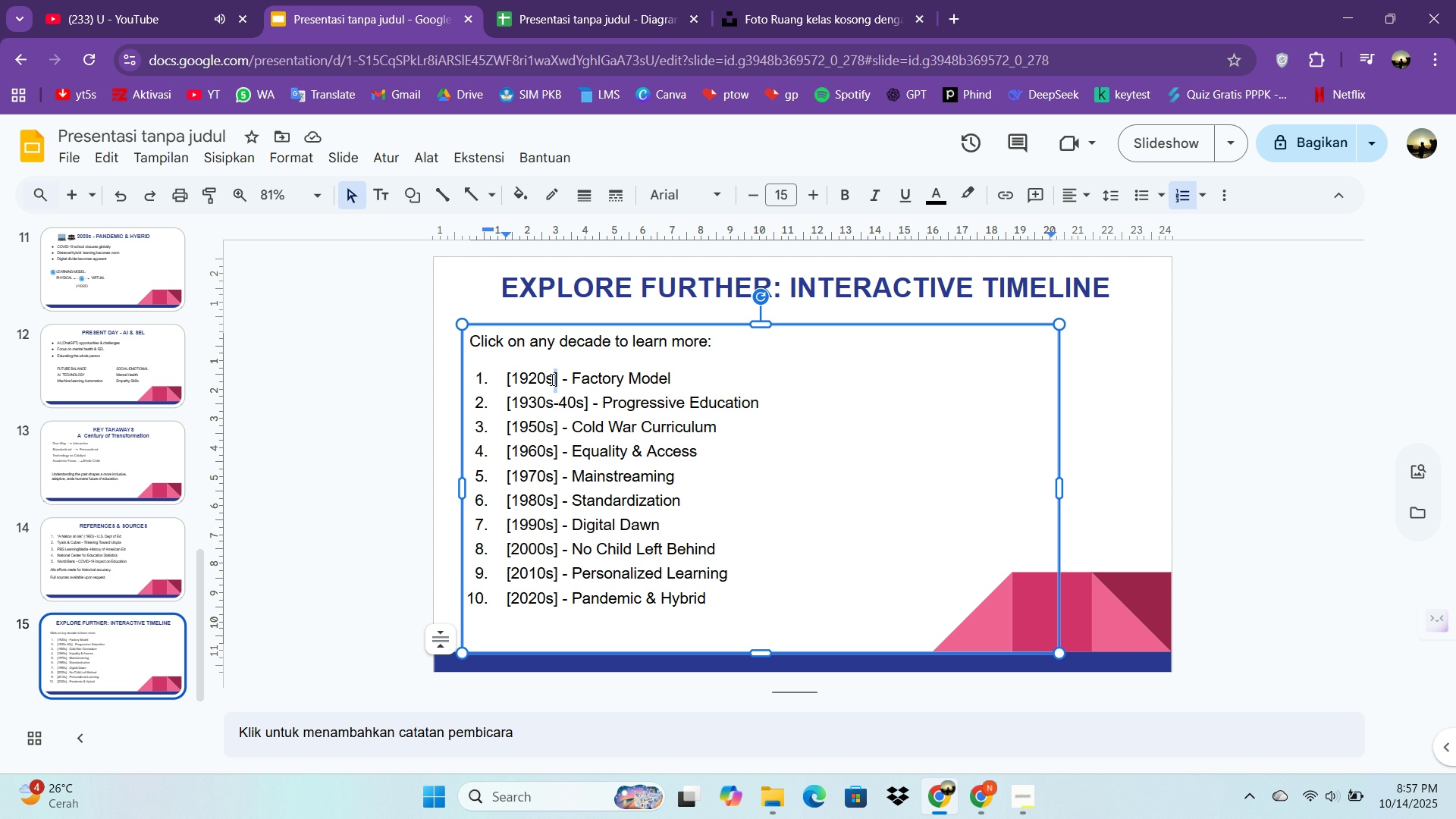 
triple_click([551, 379])
 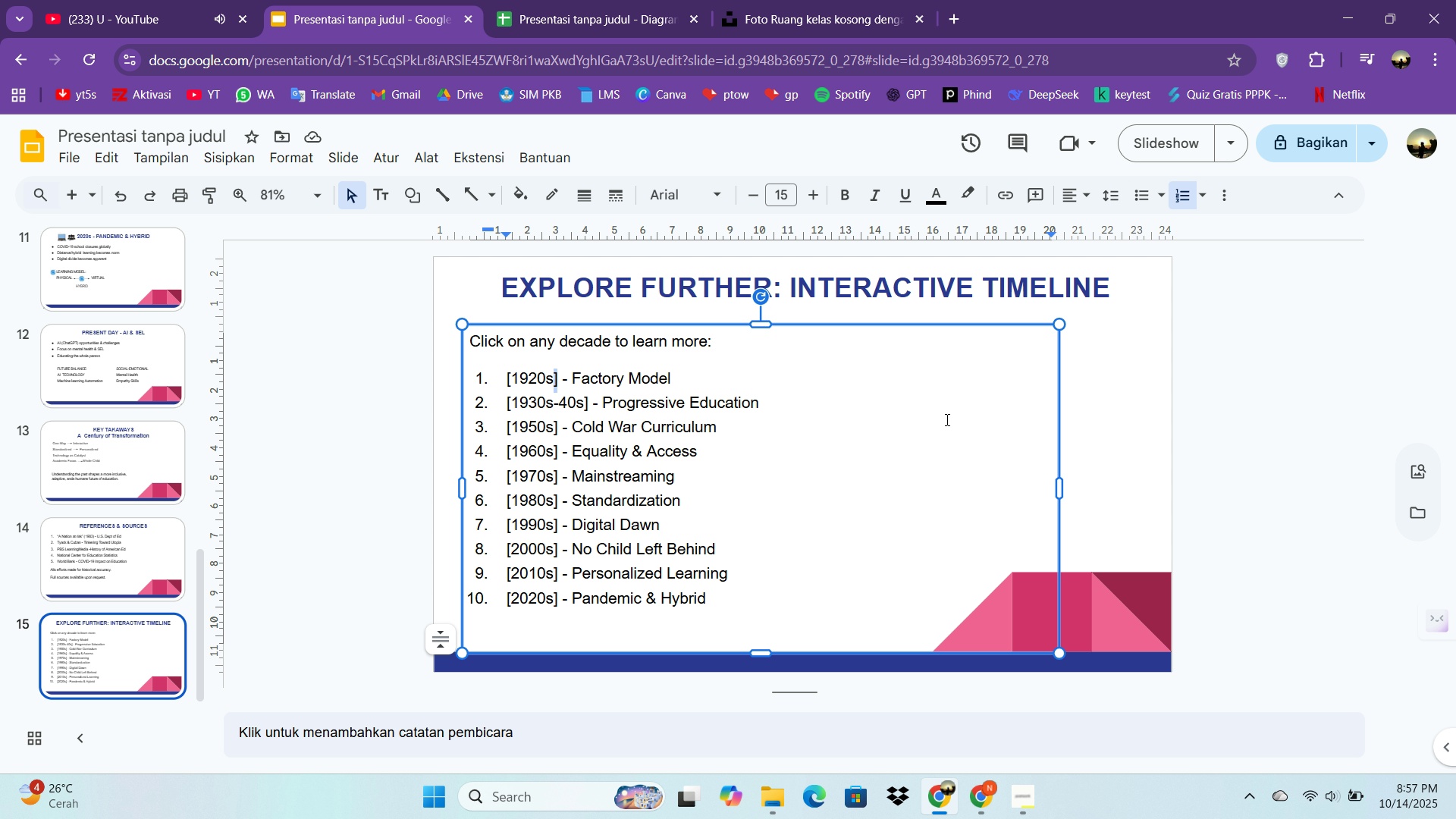 
double_click([958, 419])
 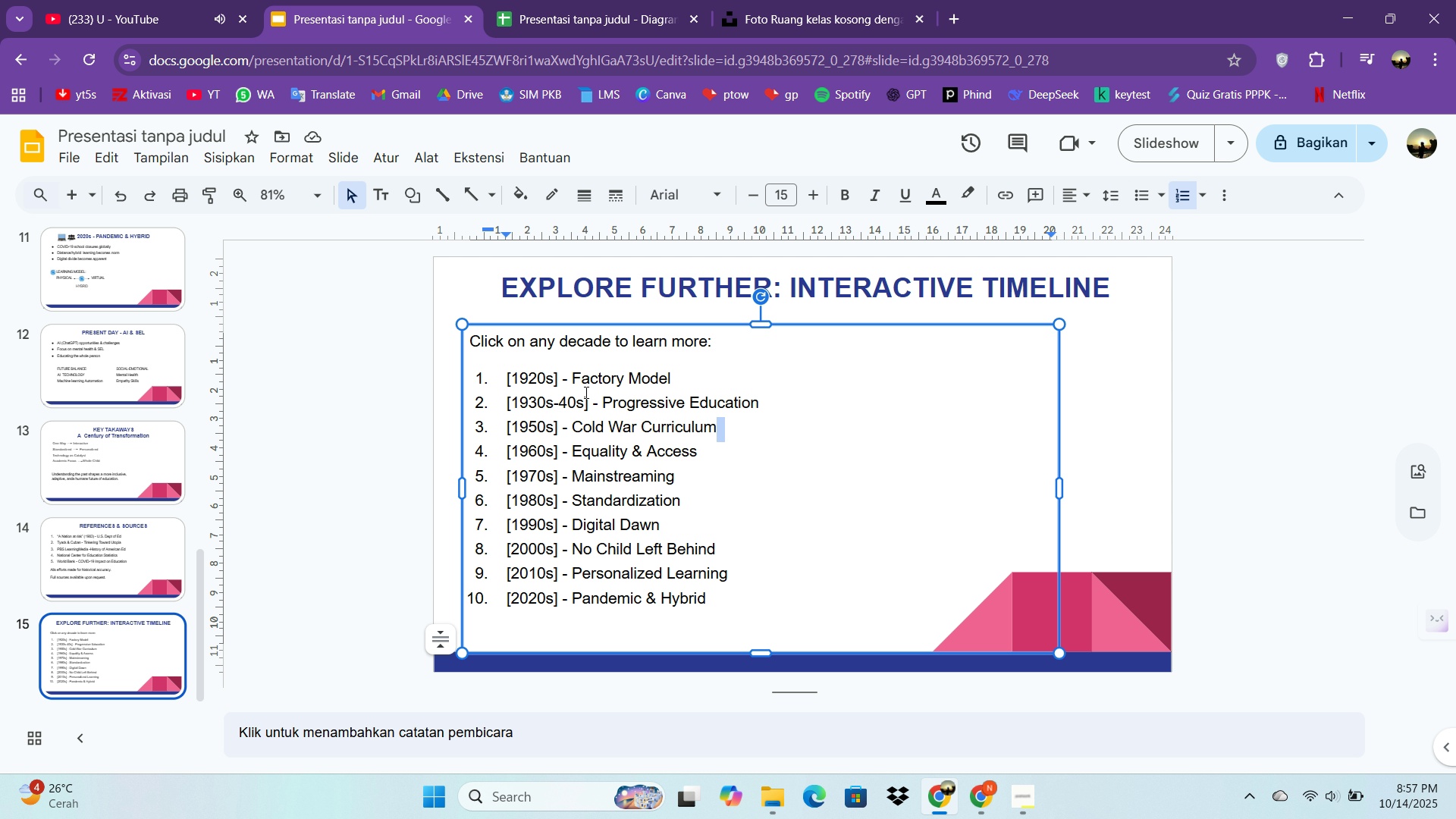 
left_click_drag(start_coordinate=[553, 378], to_coordinate=[510, 378])
 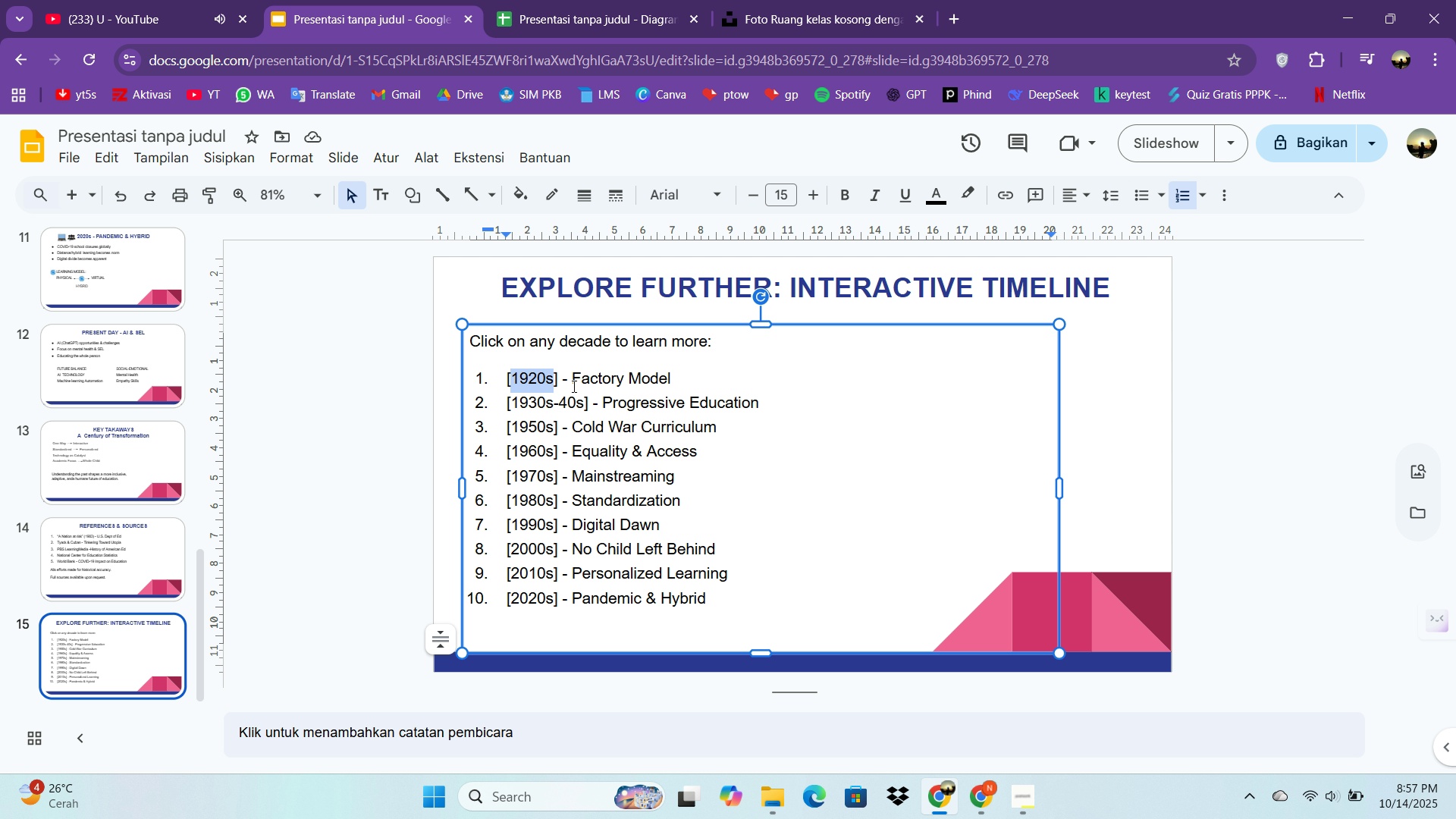 
left_click_drag(start_coordinate=[559, 381], to_coordinate=[504, 381])
 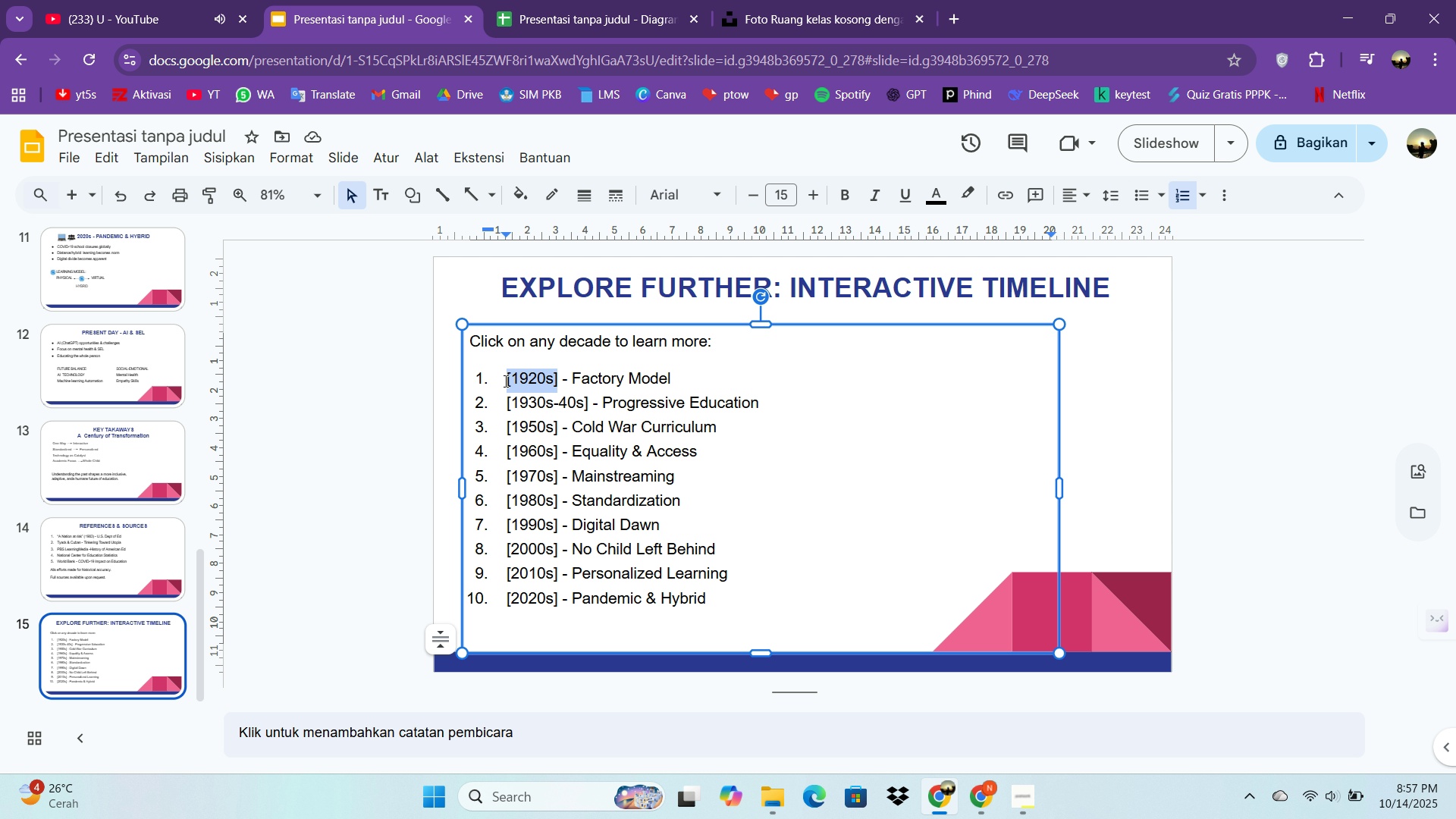 
wait(8.25)
 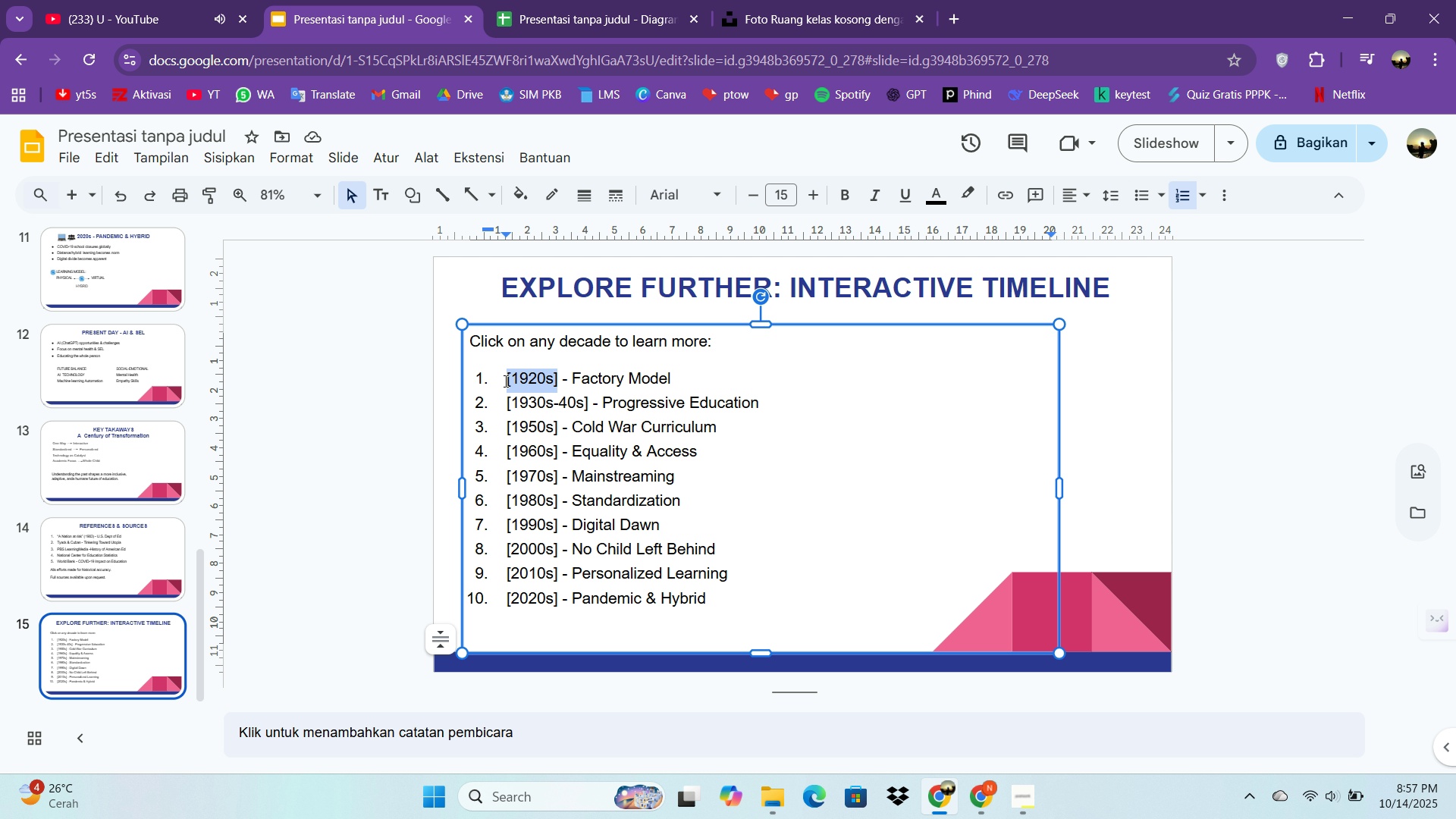 
left_click([198, 162])
 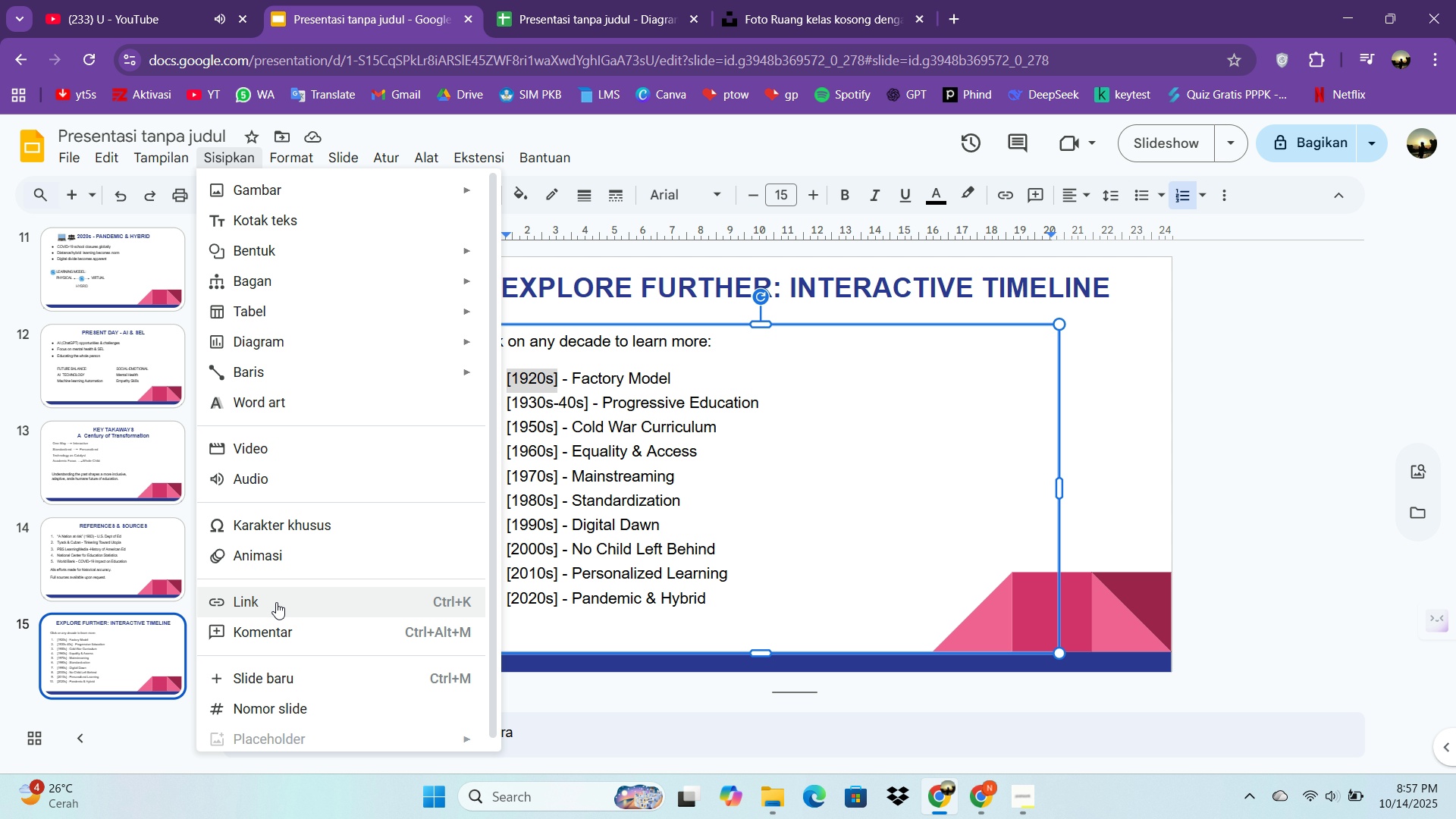 
left_click([276, 602])
 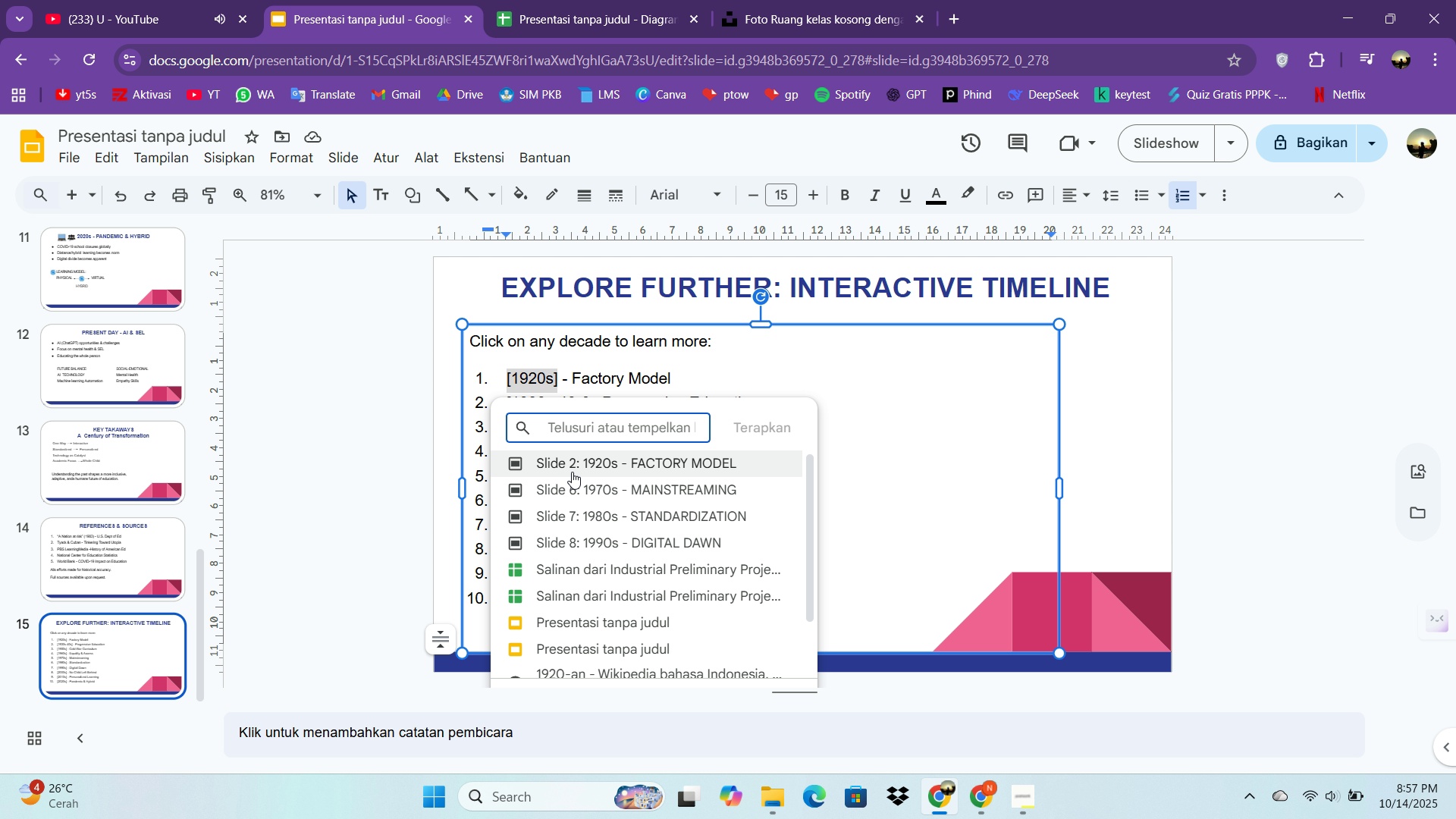 
left_click([572, 472])
 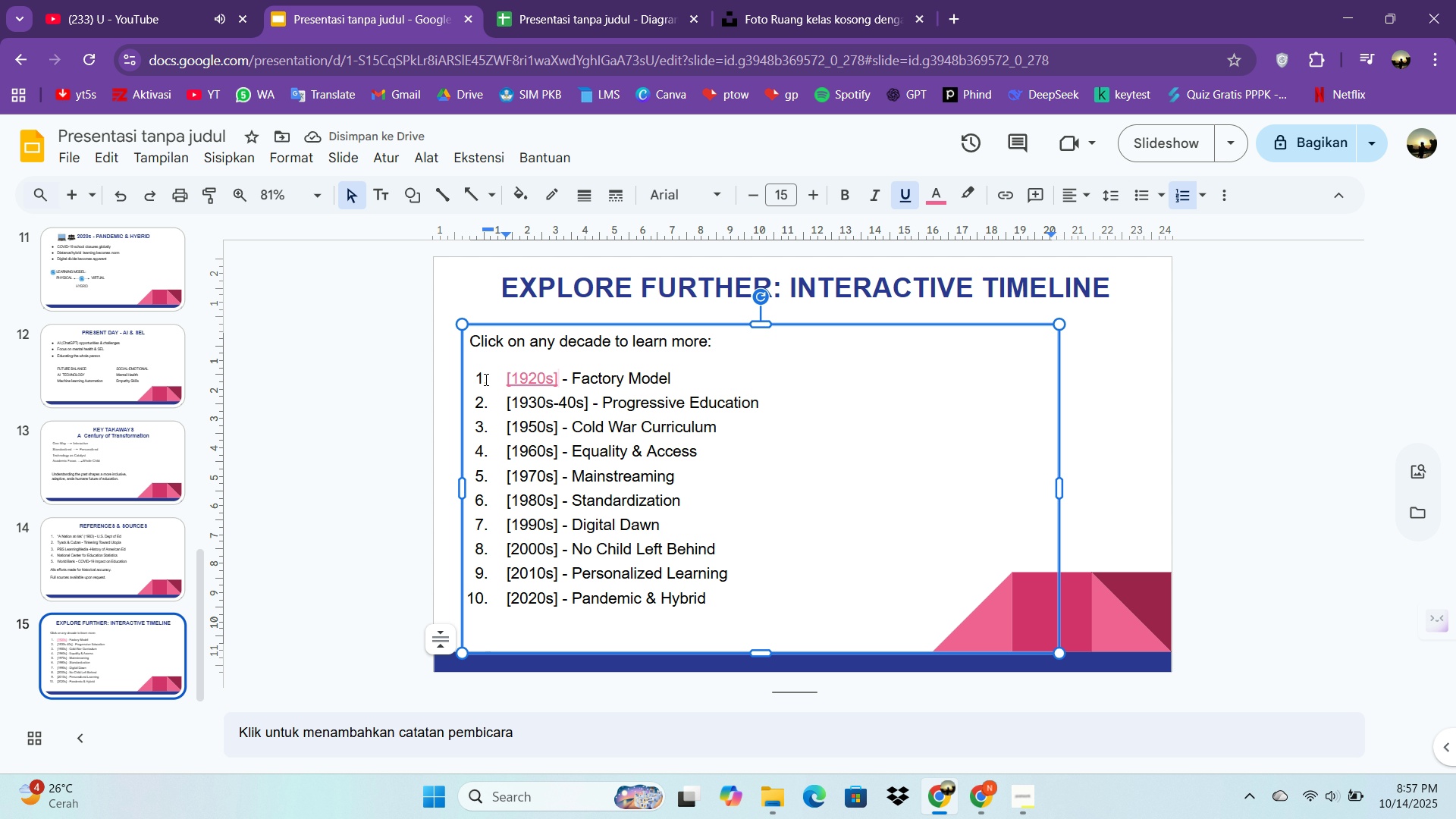 
left_click([752, 475])
 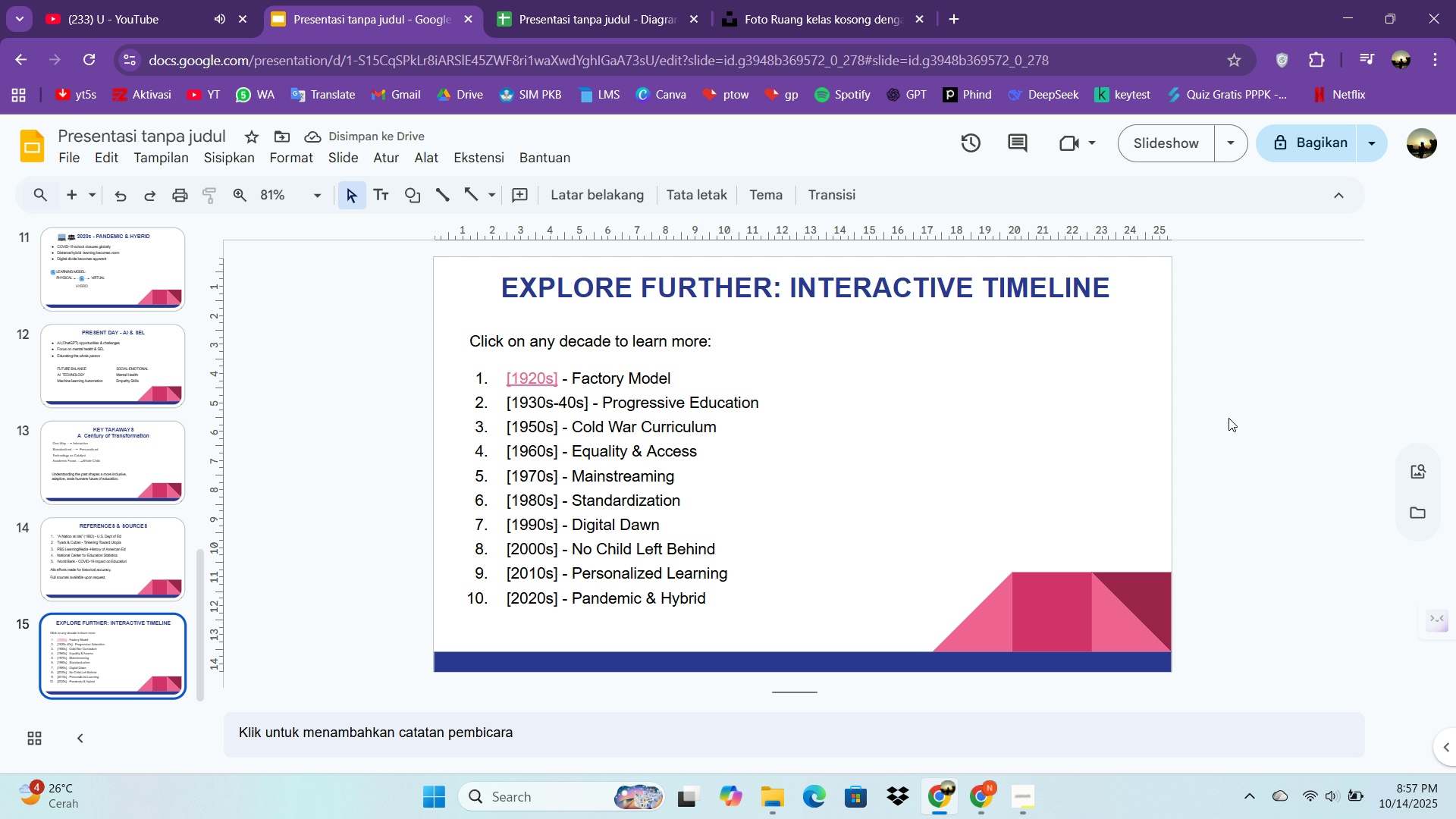 
left_click([1228, 418])
 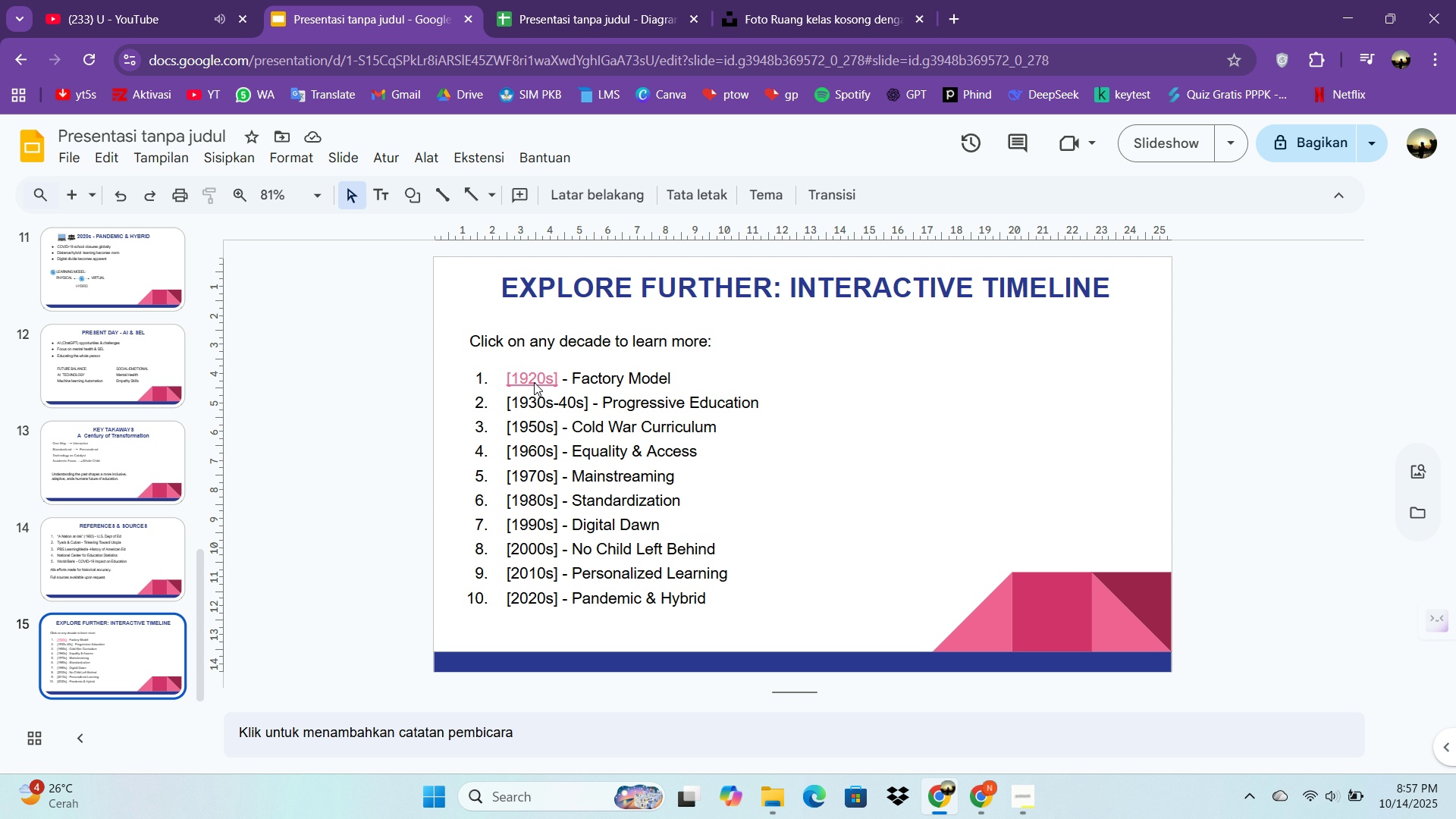 
left_click([534, 382])
 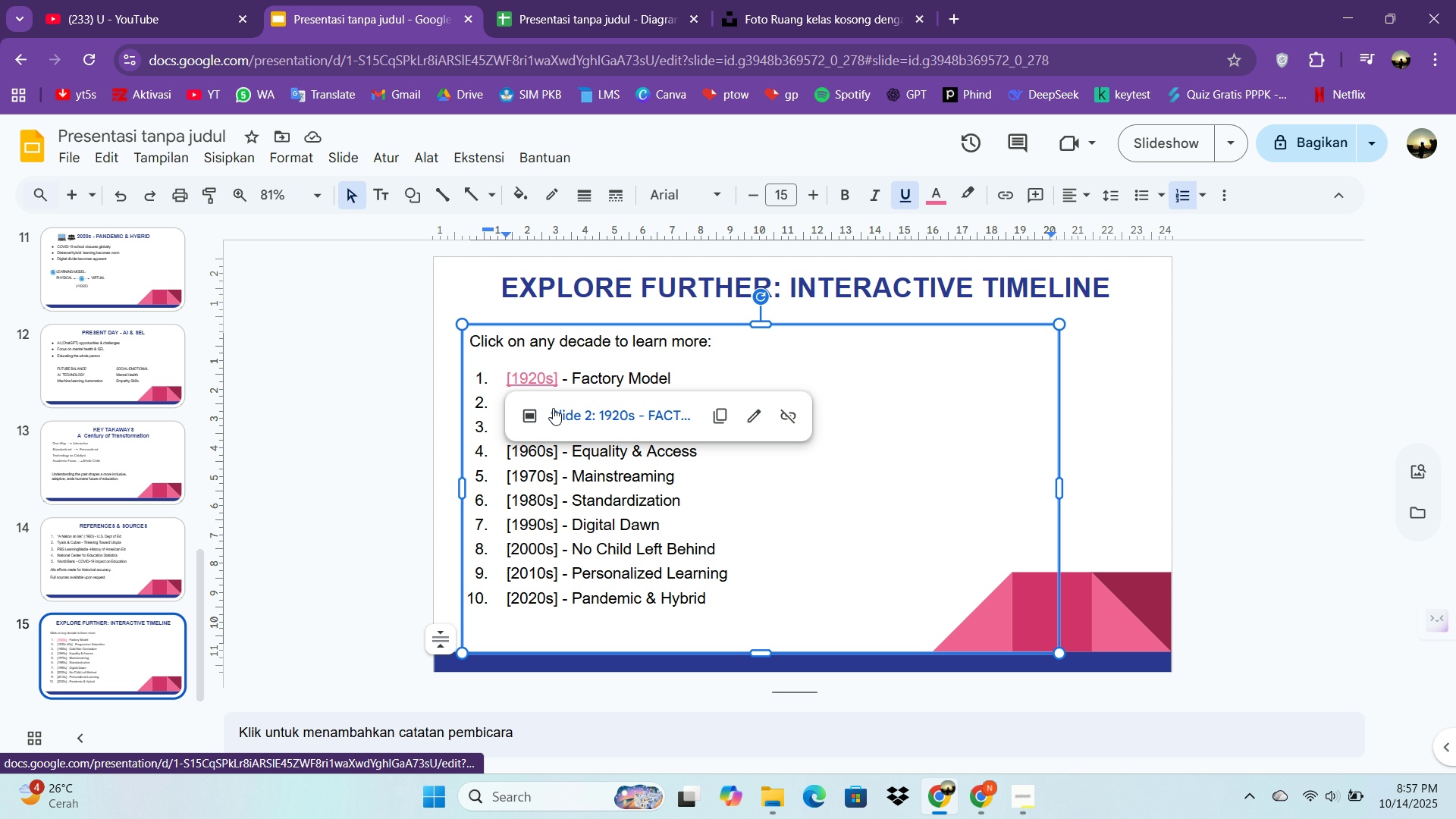 
left_click([553, 408])
 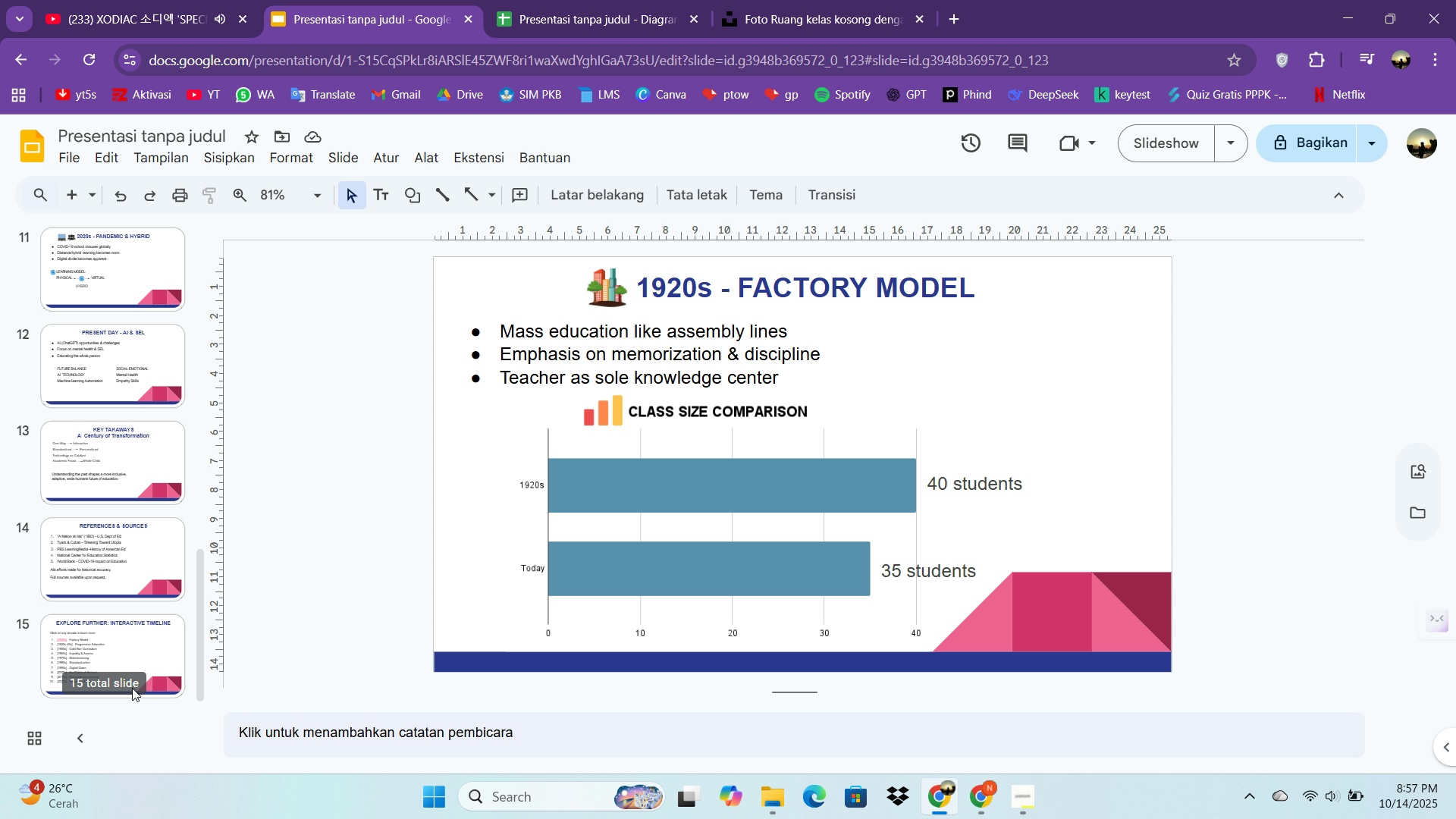 
left_click([132, 657])
 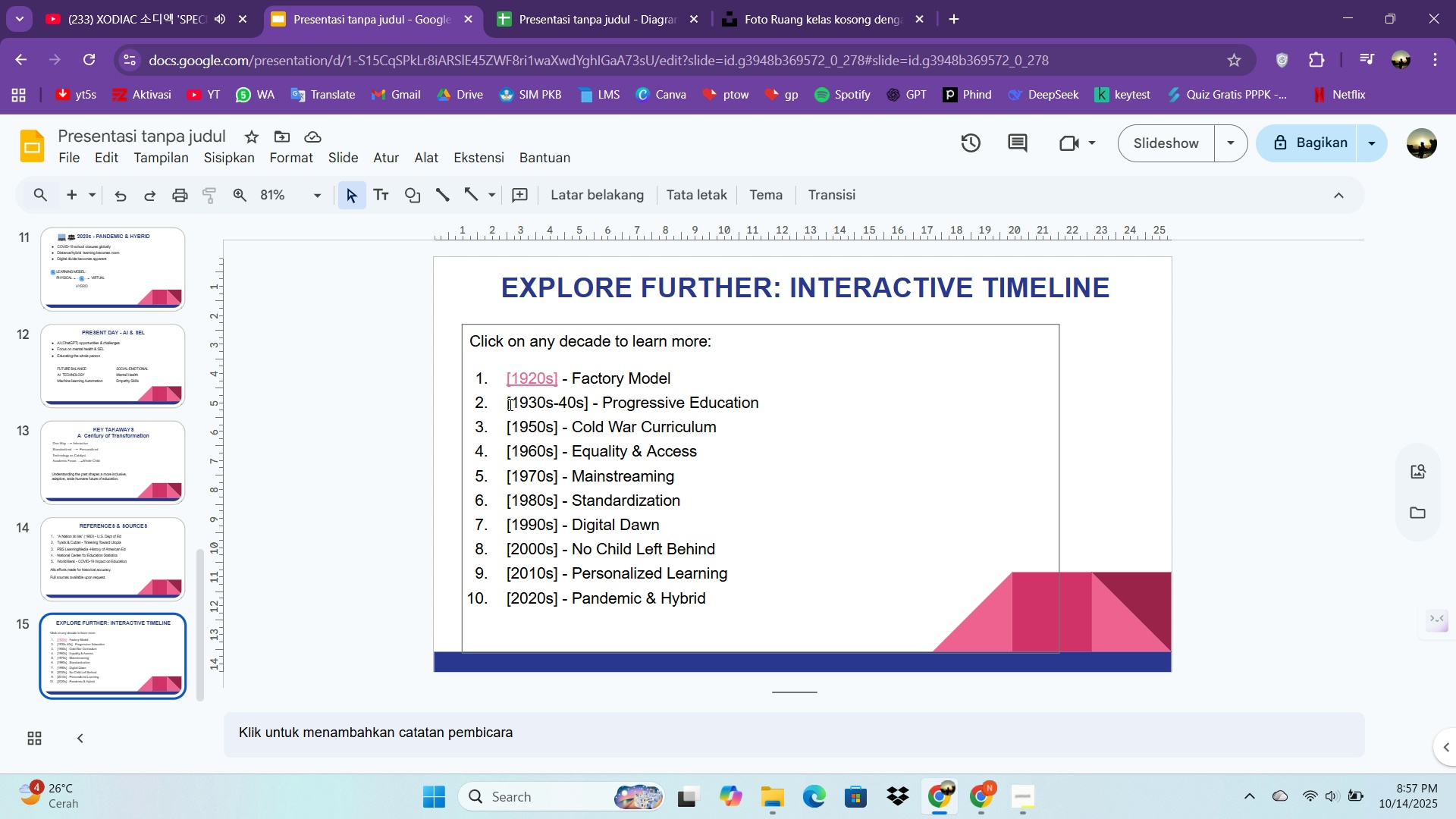 
left_click_drag(start_coordinate=[507, 403], to_coordinate=[588, 395])
 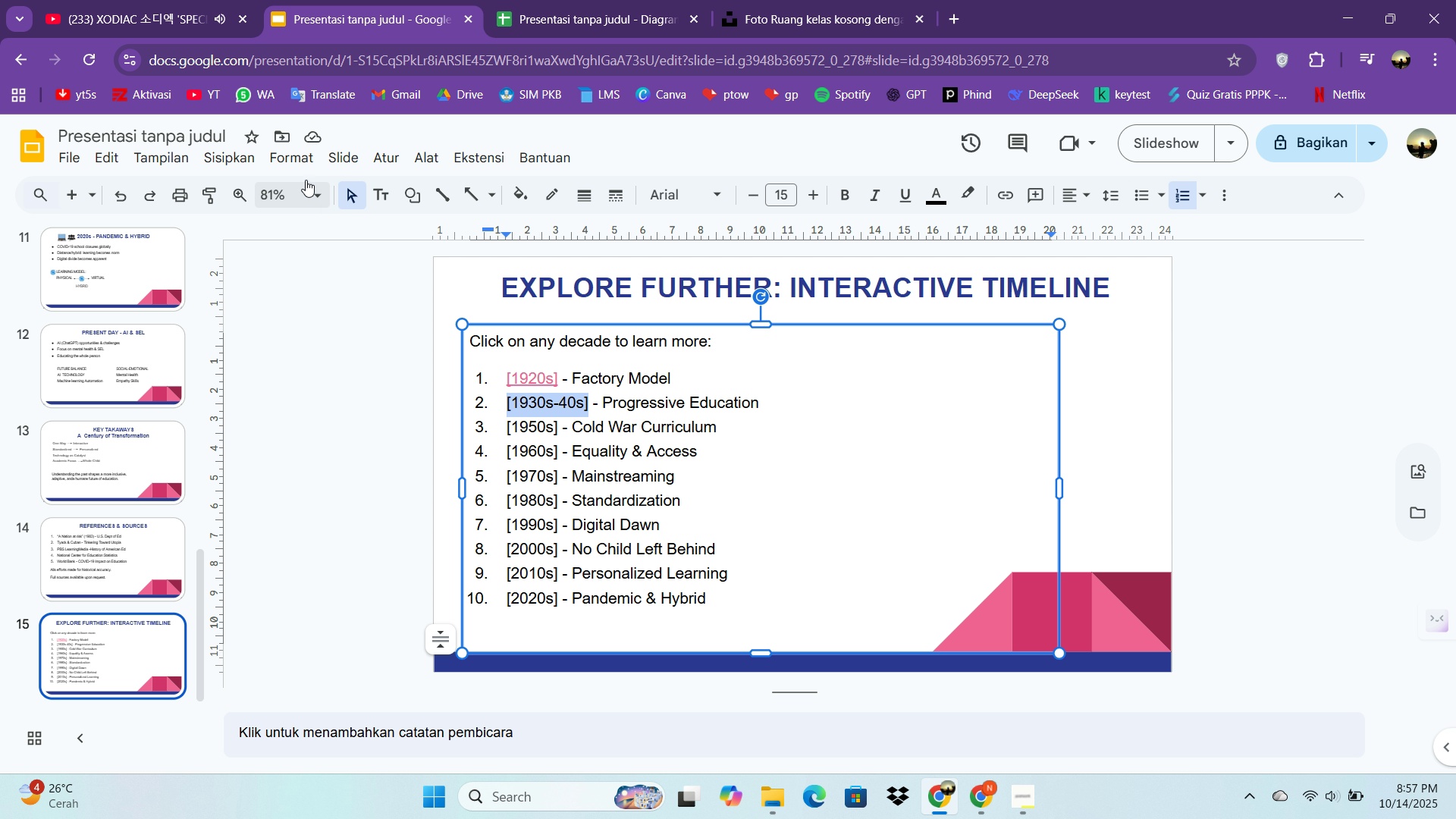 
left_click([212, 165])
 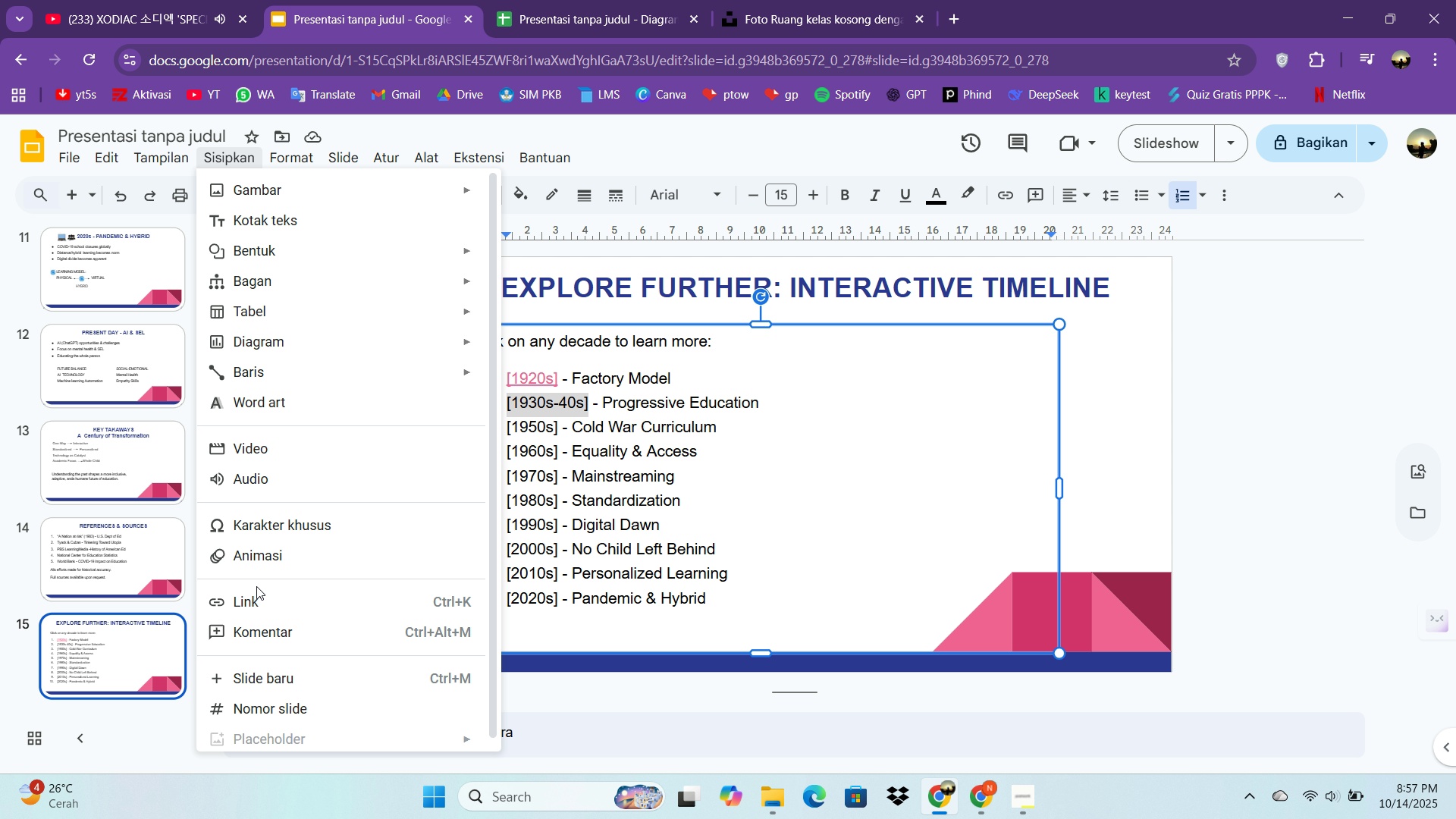 
left_click([256, 593])
 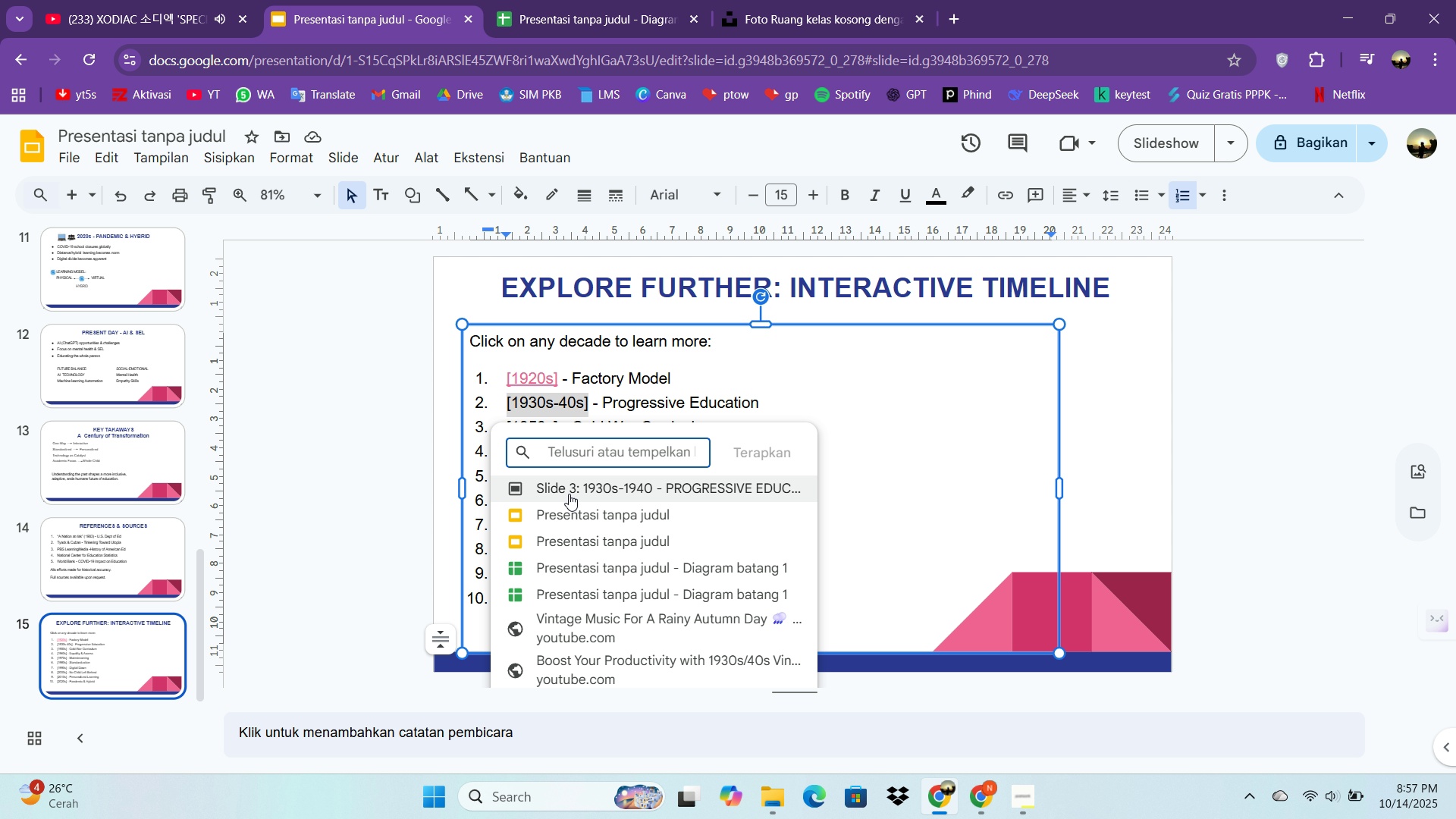 
left_click([569, 494])
 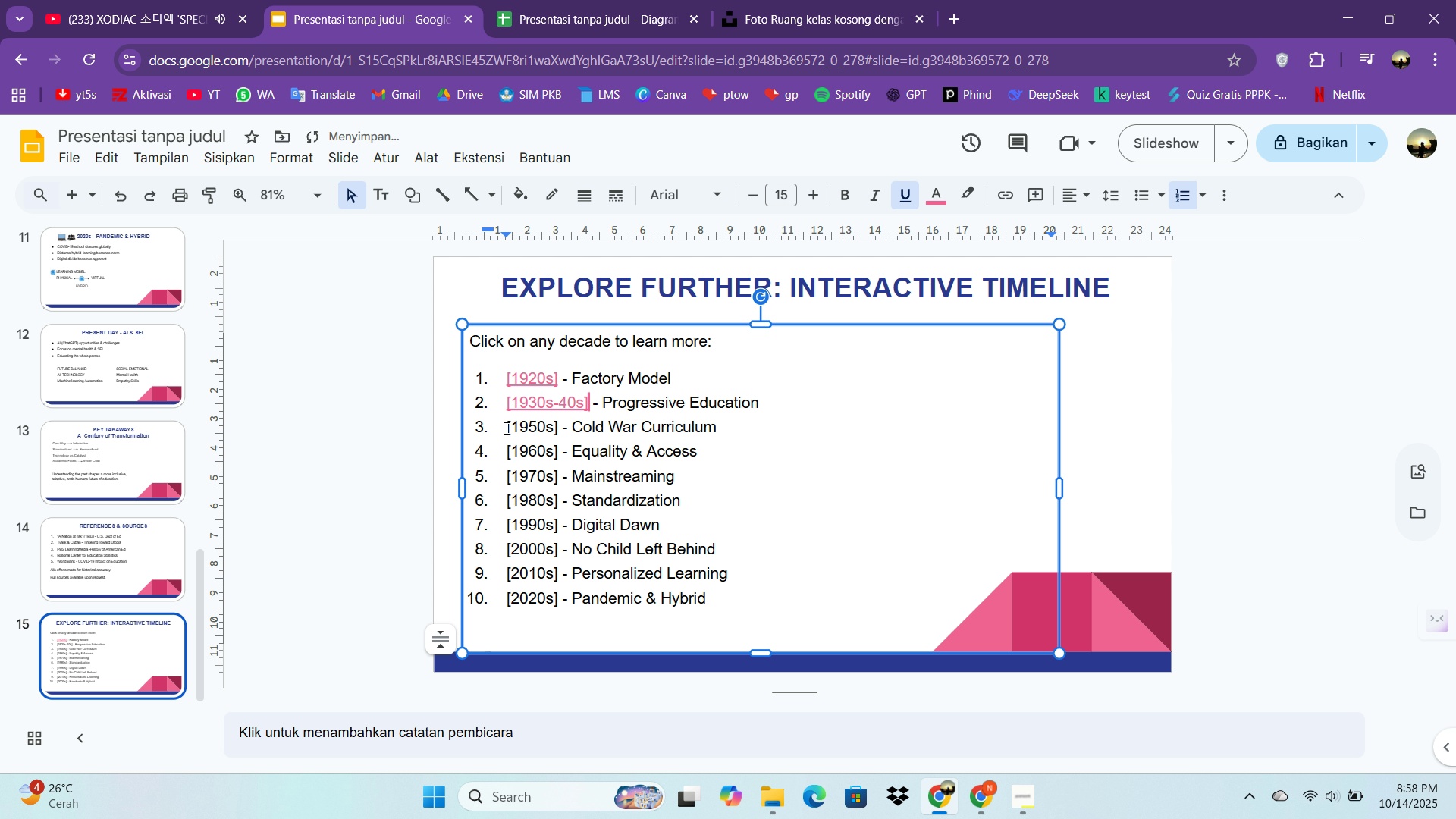 
left_click_drag(start_coordinate=[504, 429], to_coordinate=[555, 430])
 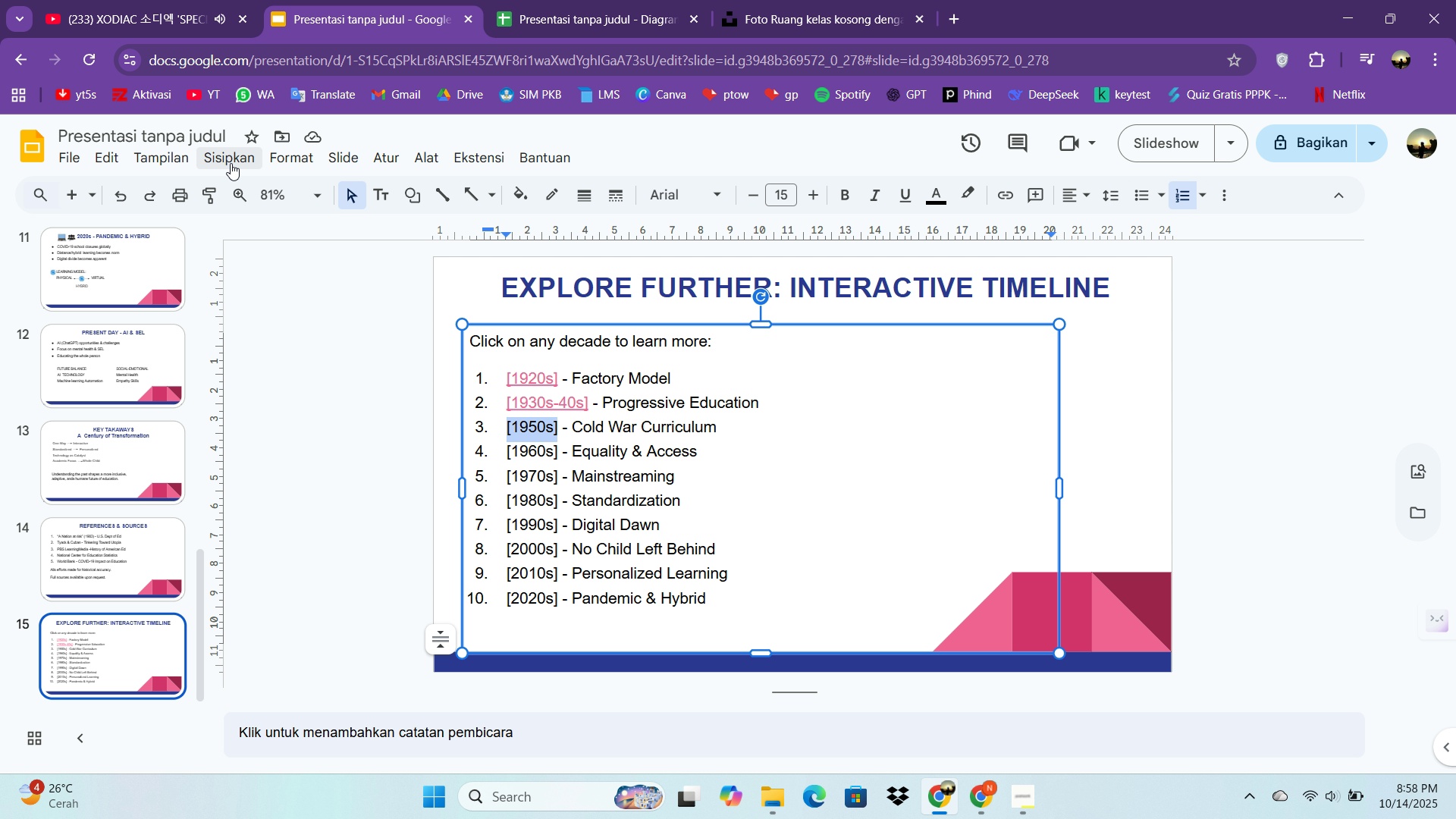 
left_click([231, 162])
 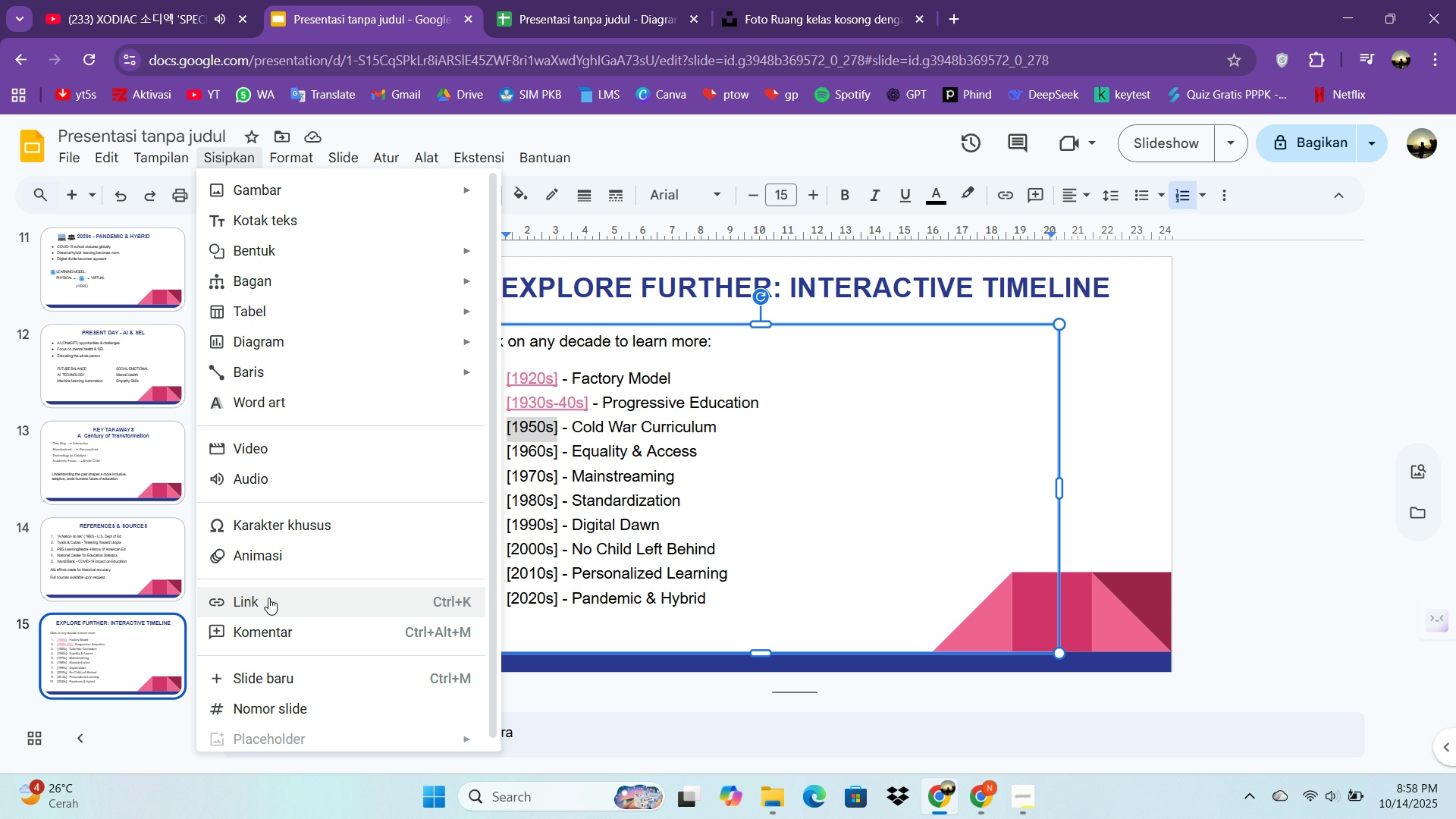 
left_click([268, 598])
 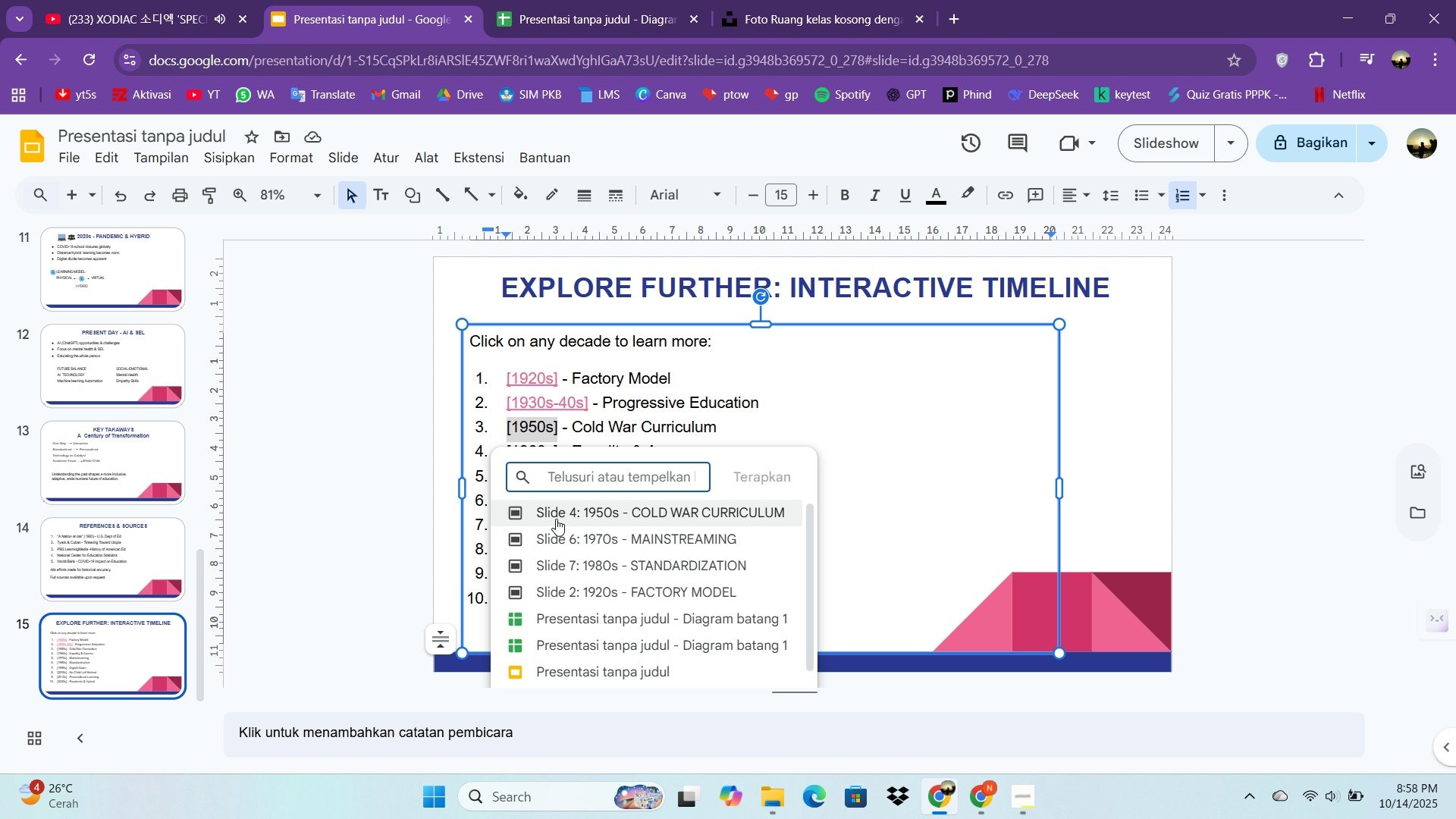 
left_click([556, 519])
 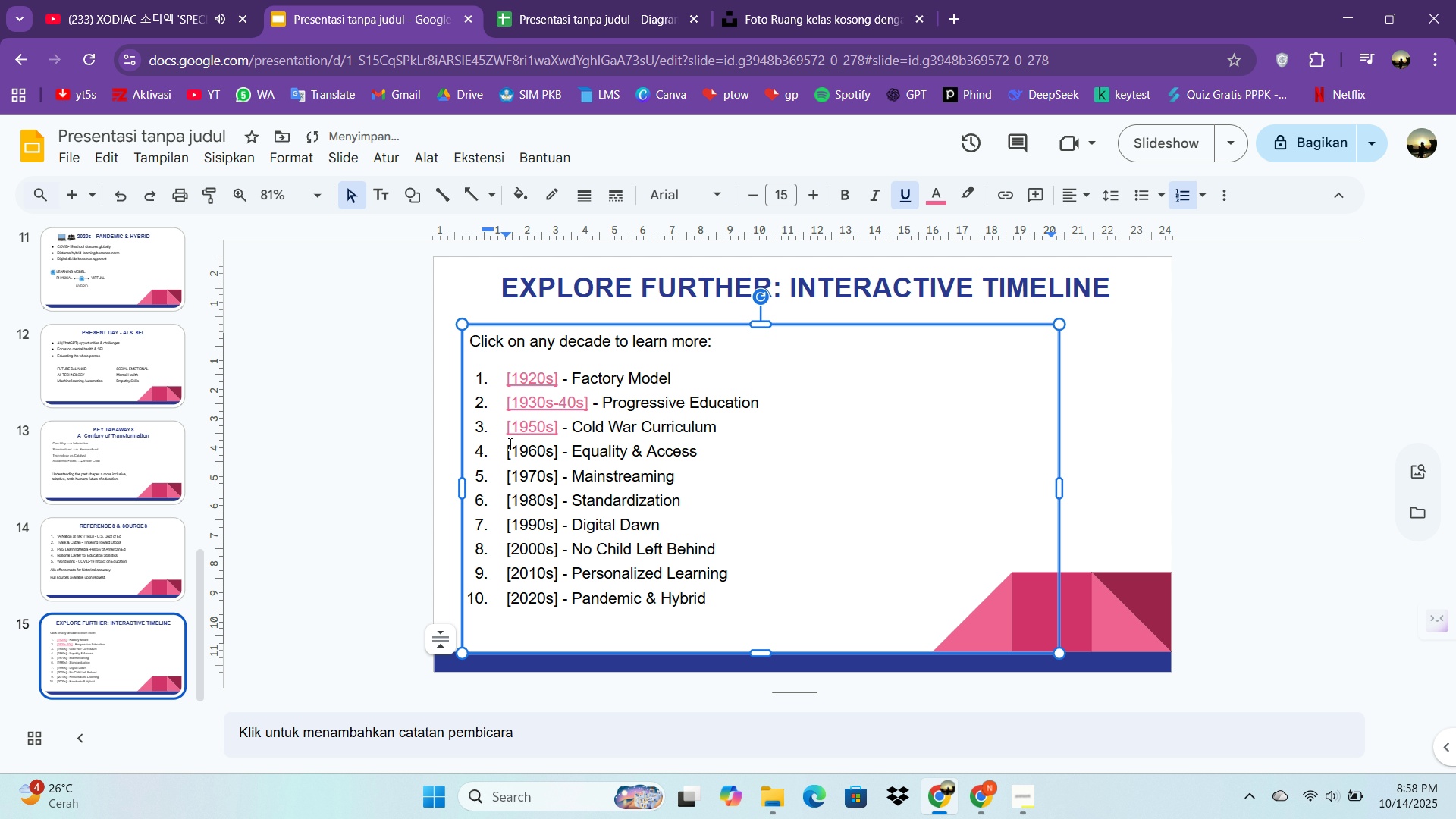 
left_click_drag(start_coordinate=[507, 447], to_coordinate=[557, 452])
 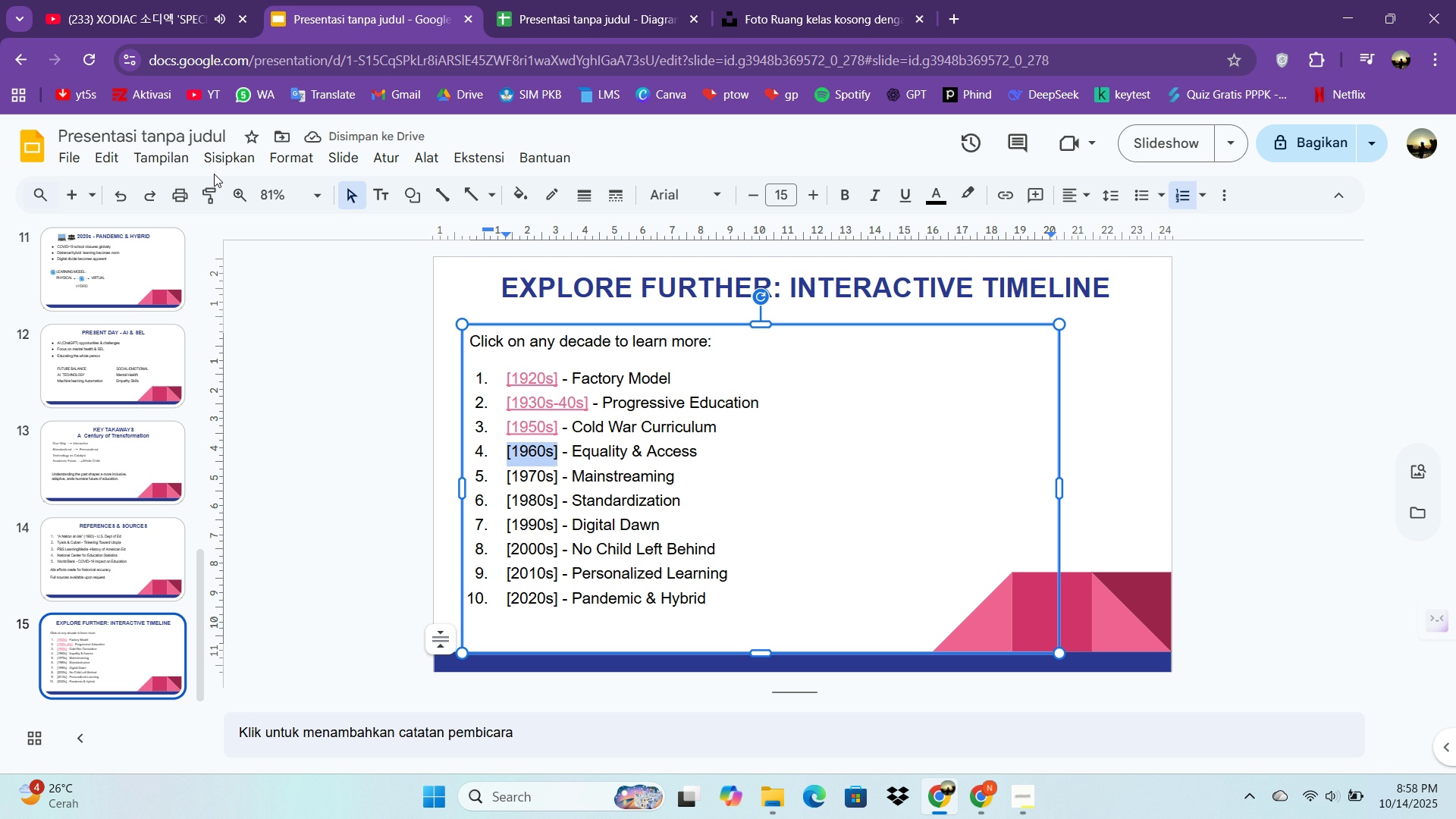 
left_click([216, 166])
 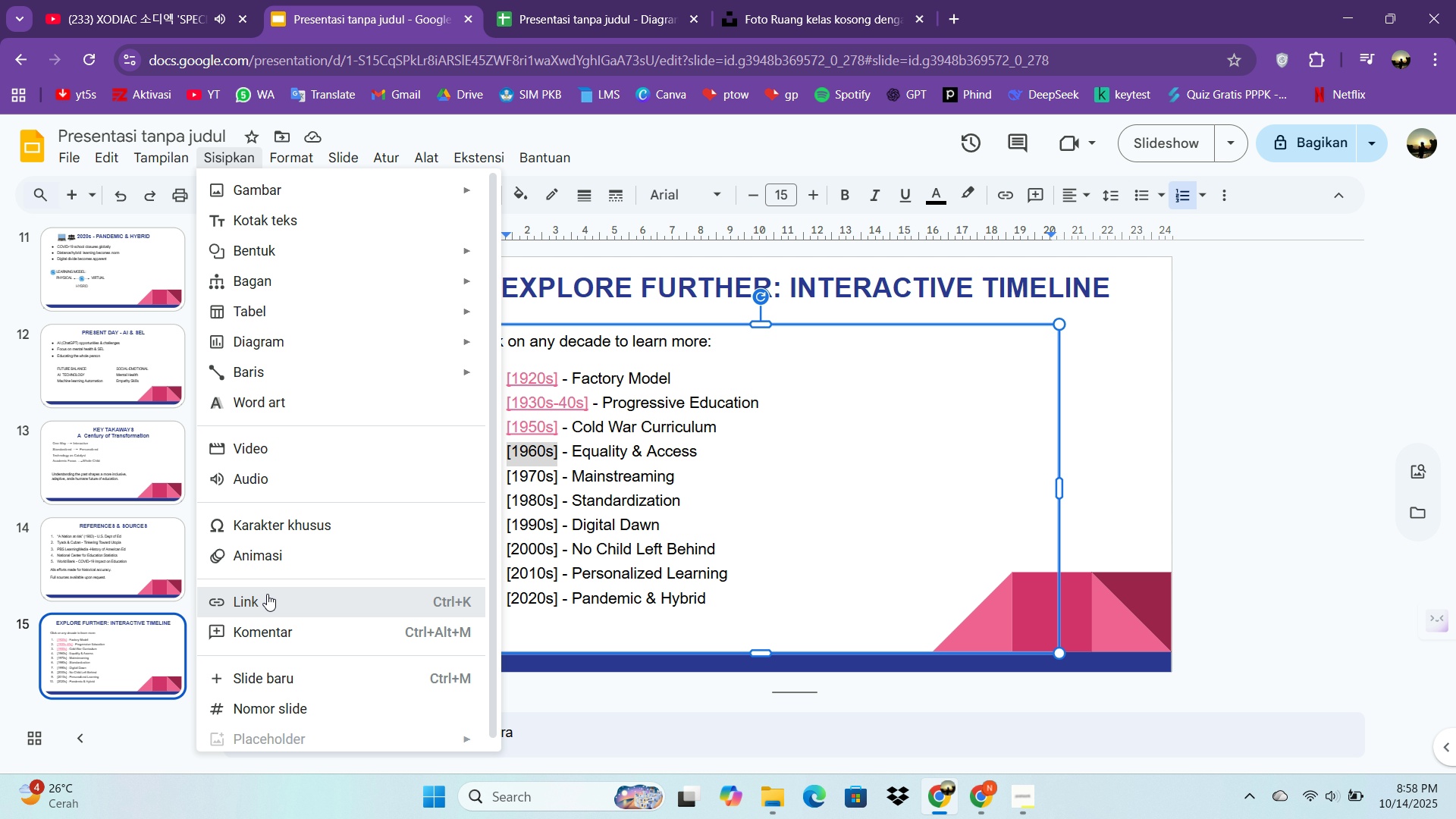 
left_click([267, 594])
 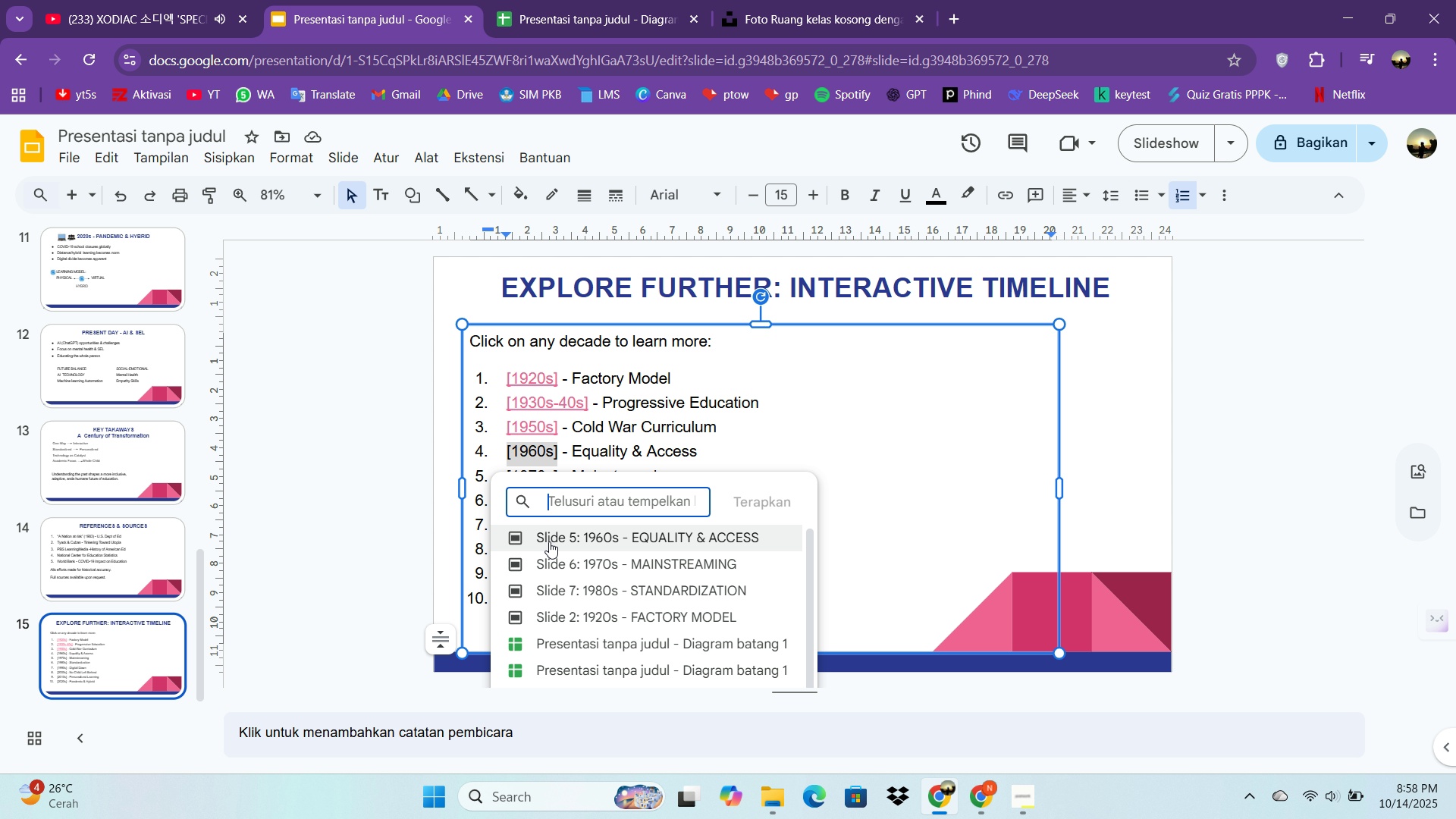 
left_click([549, 541])
 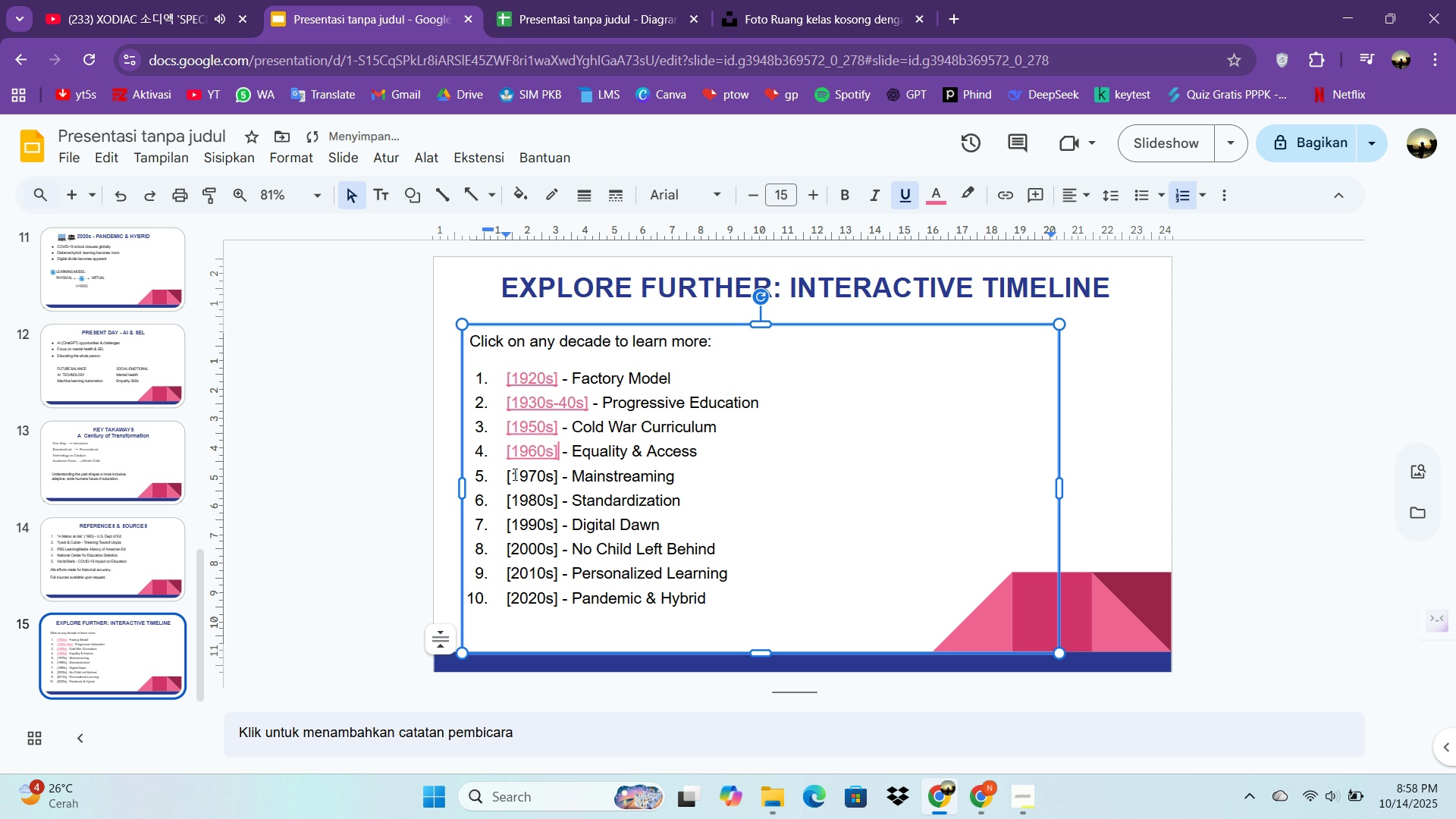 
left_click_drag(start_coordinate=[502, 478], to_coordinate=[558, 479])
 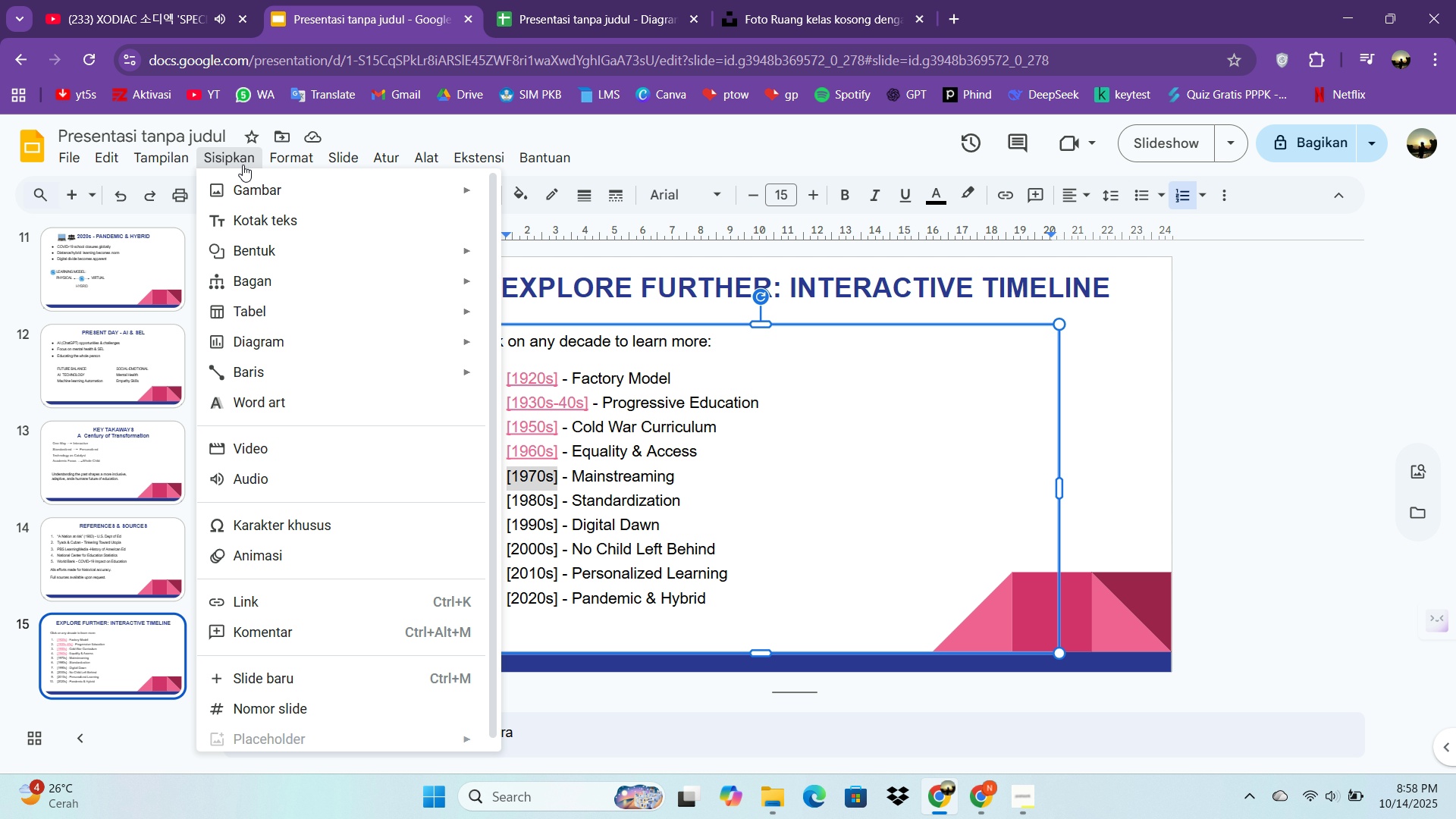 
left_click([243, 165])
 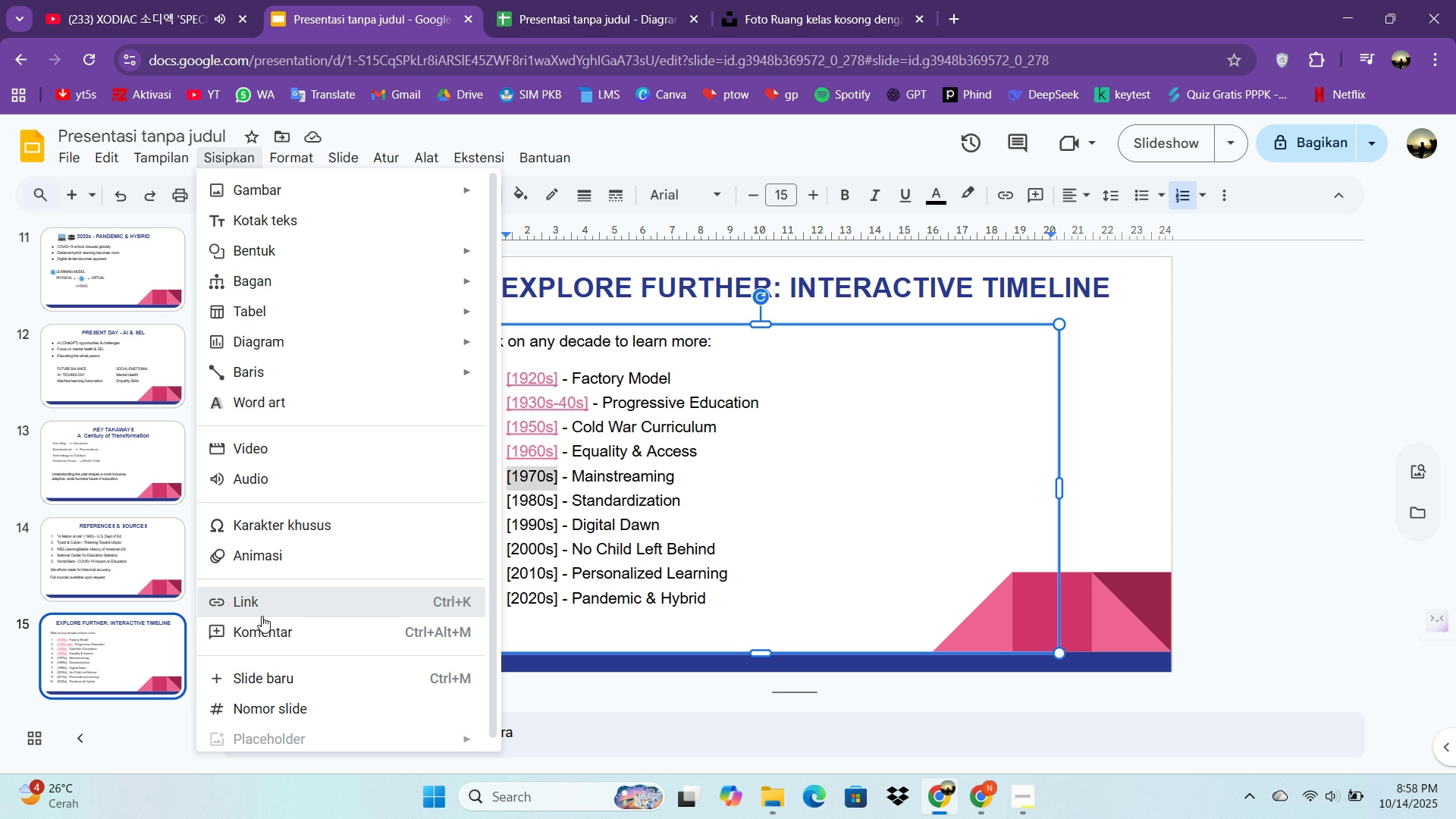 
left_click([262, 616])
 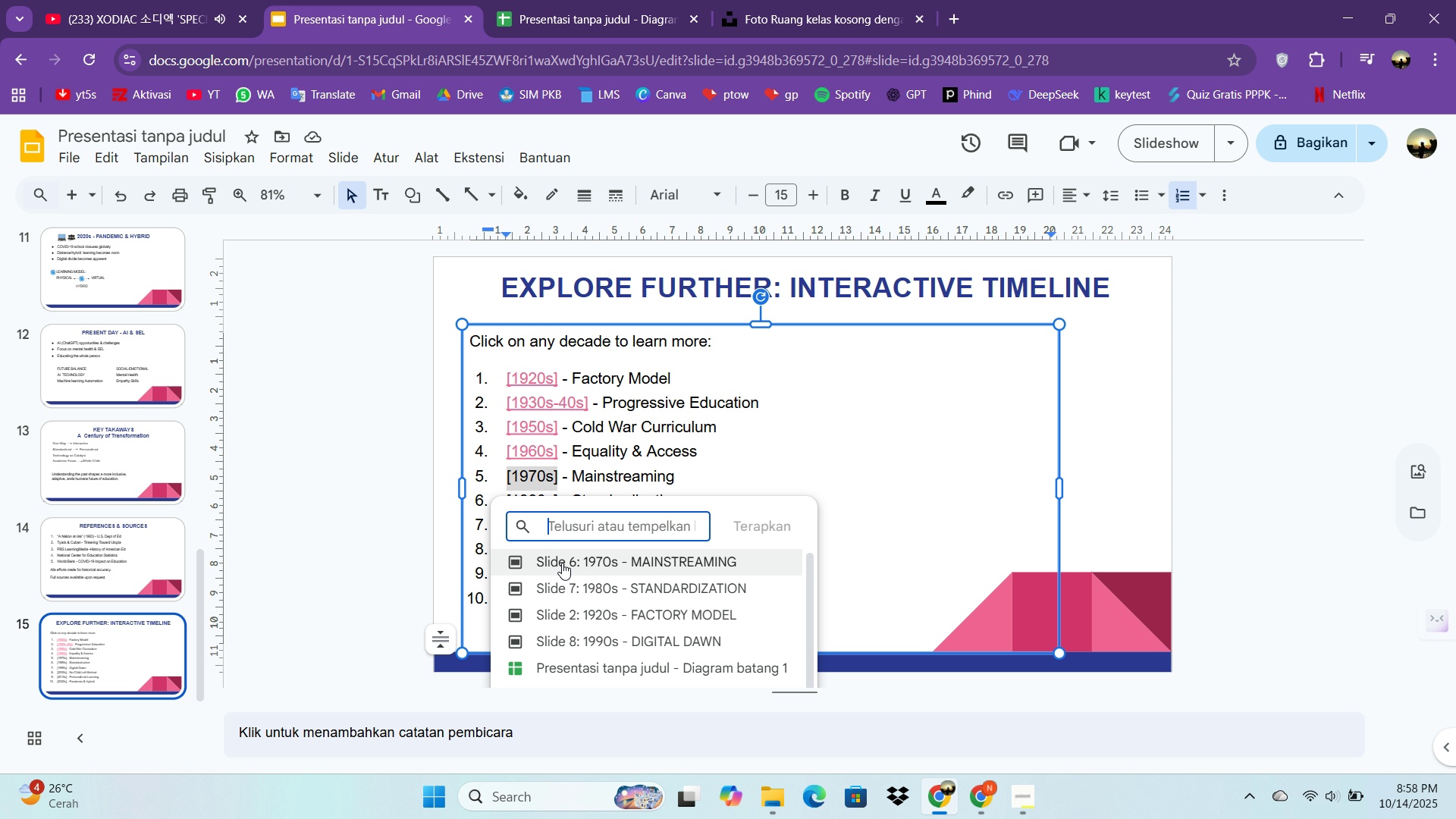 
left_click([562, 563])
 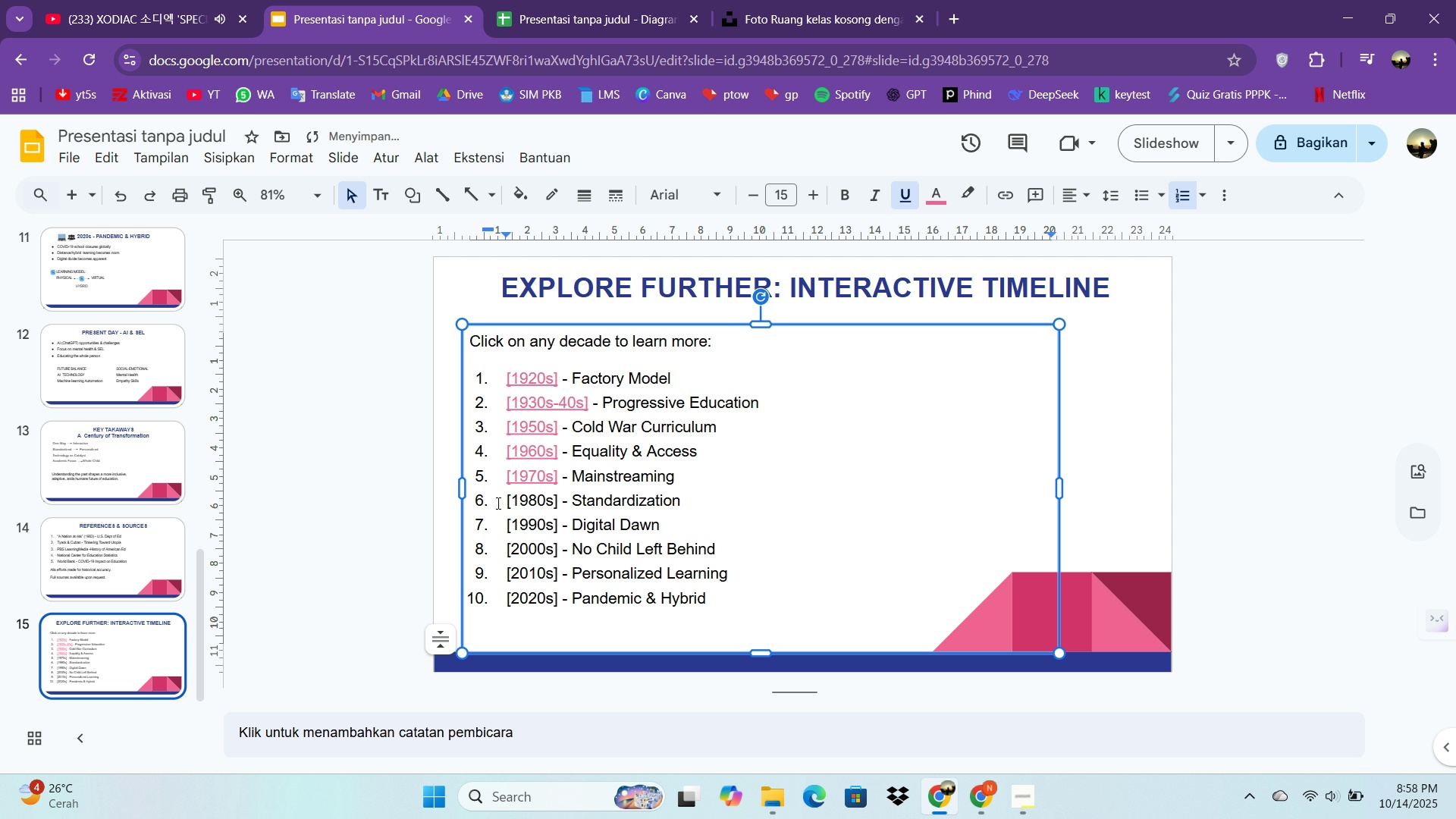 
left_click_drag(start_coordinate=[497, 503], to_coordinate=[556, 503])
 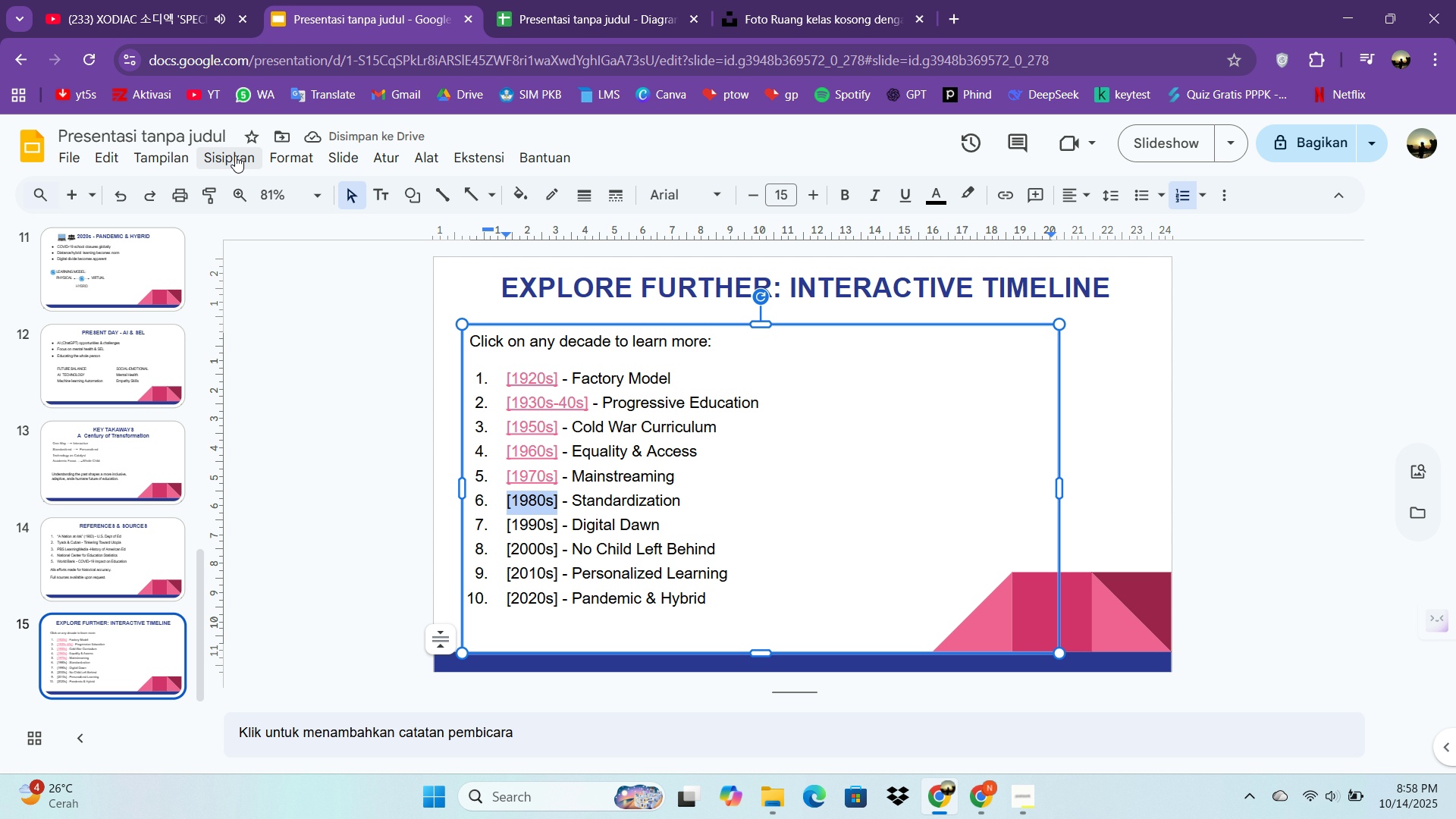 
left_click([235, 155])
 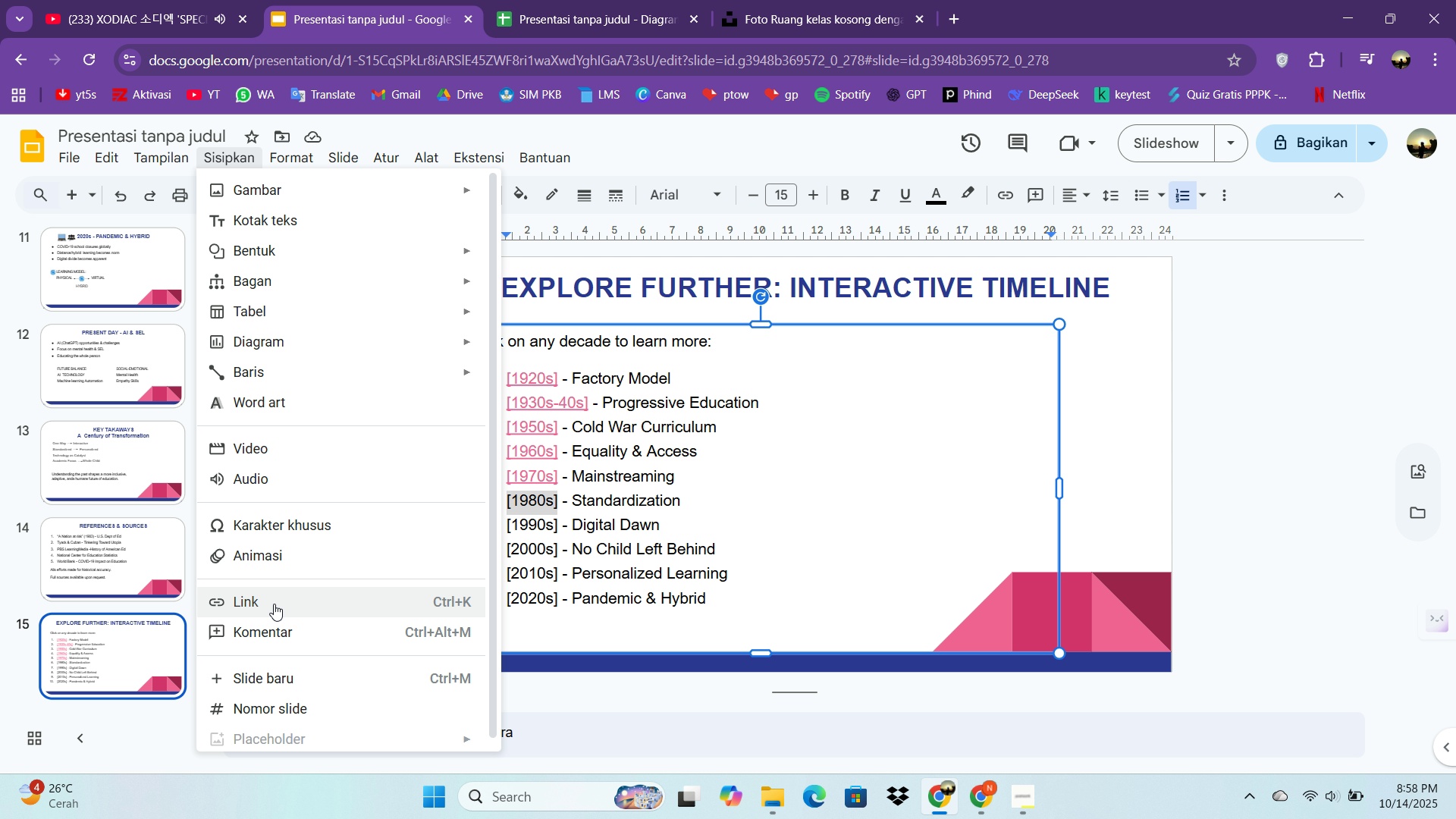 
left_click([273, 604])
 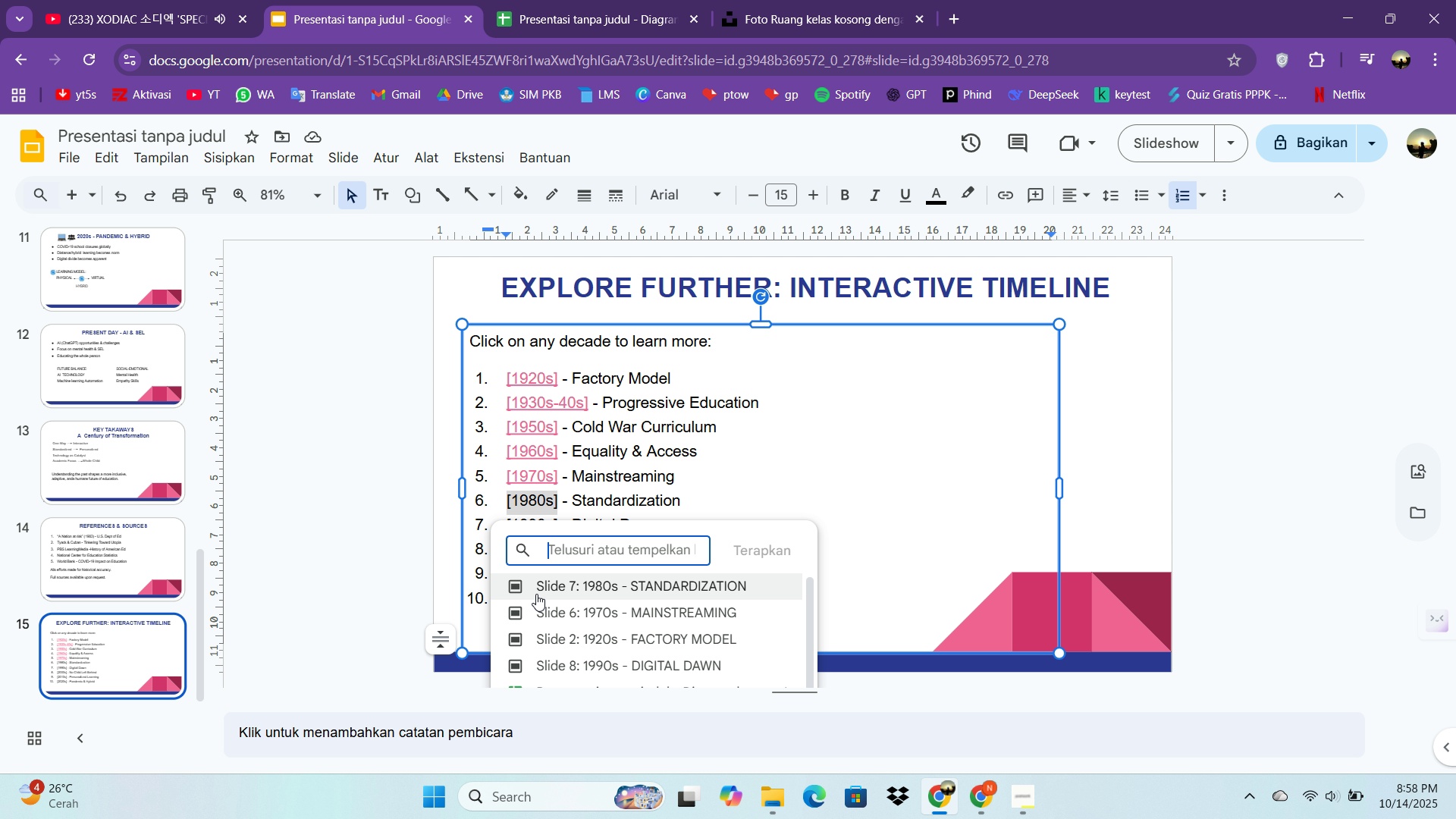 
left_click([537, 591])
 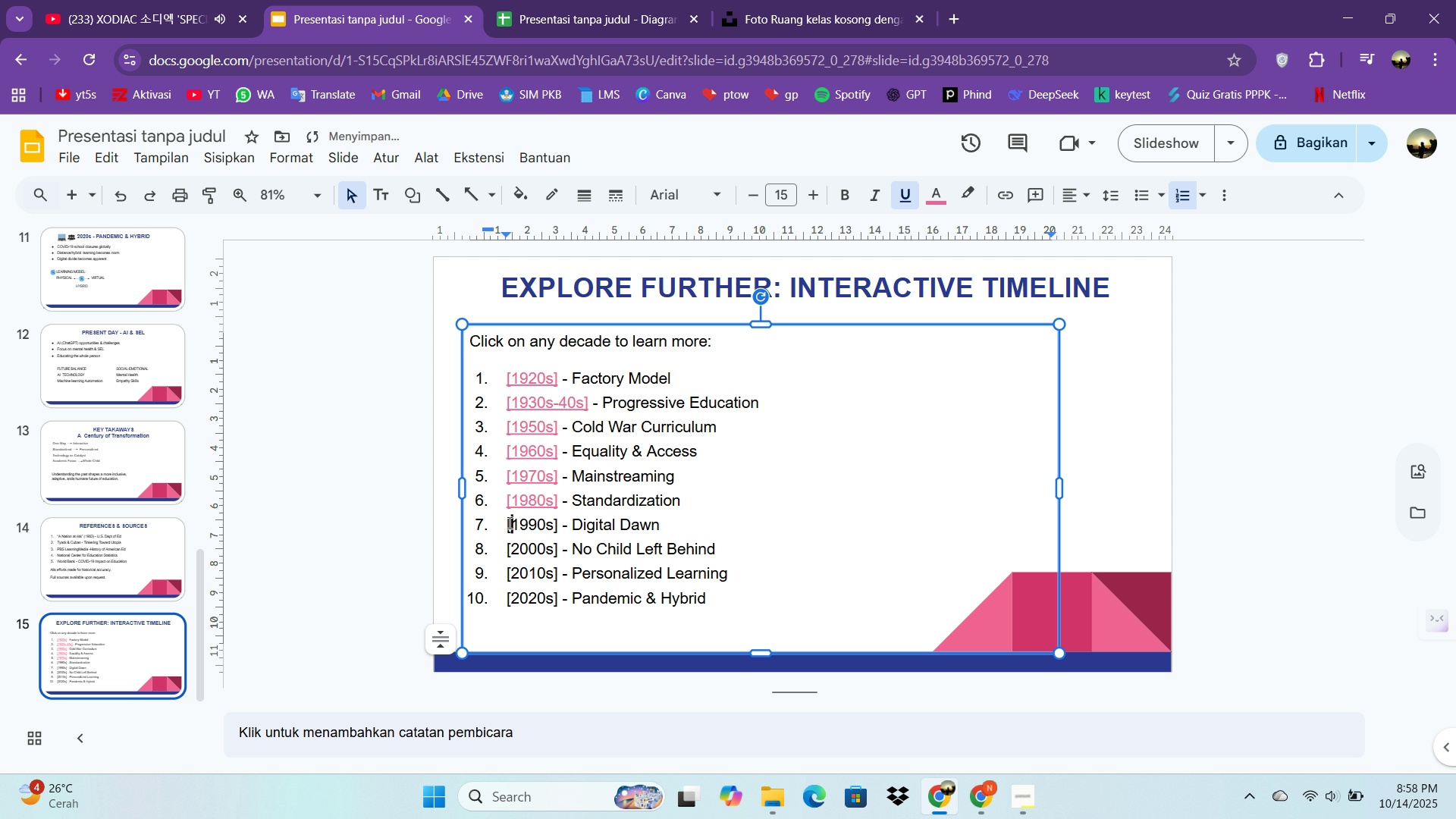 
left_click_drag(start_coordinate=[508, 522], to_coordinate=[514, 522])
 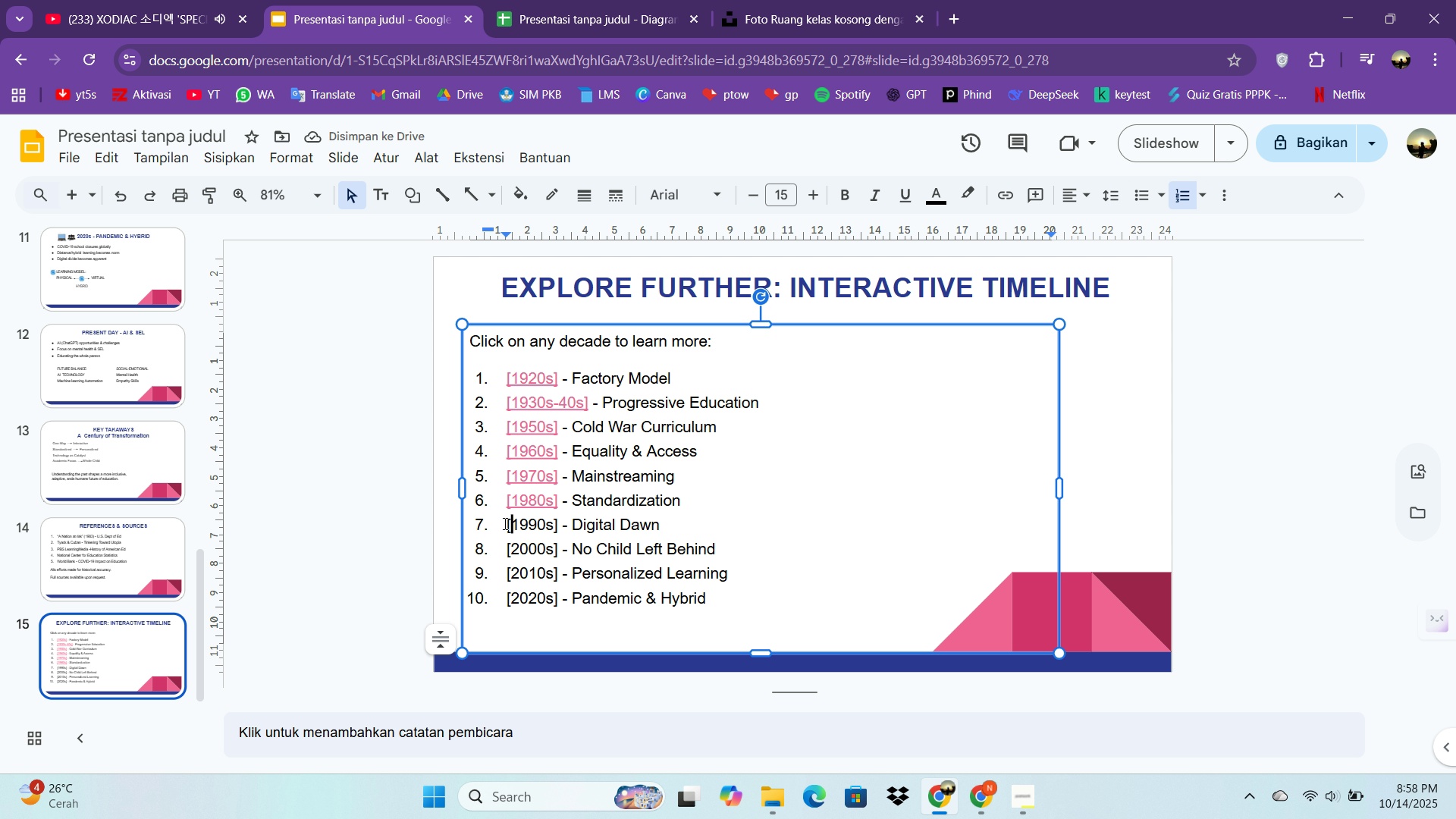 
left_click_drag(start_coordinate=[503, 524], to_coordinate=[556, 529])
 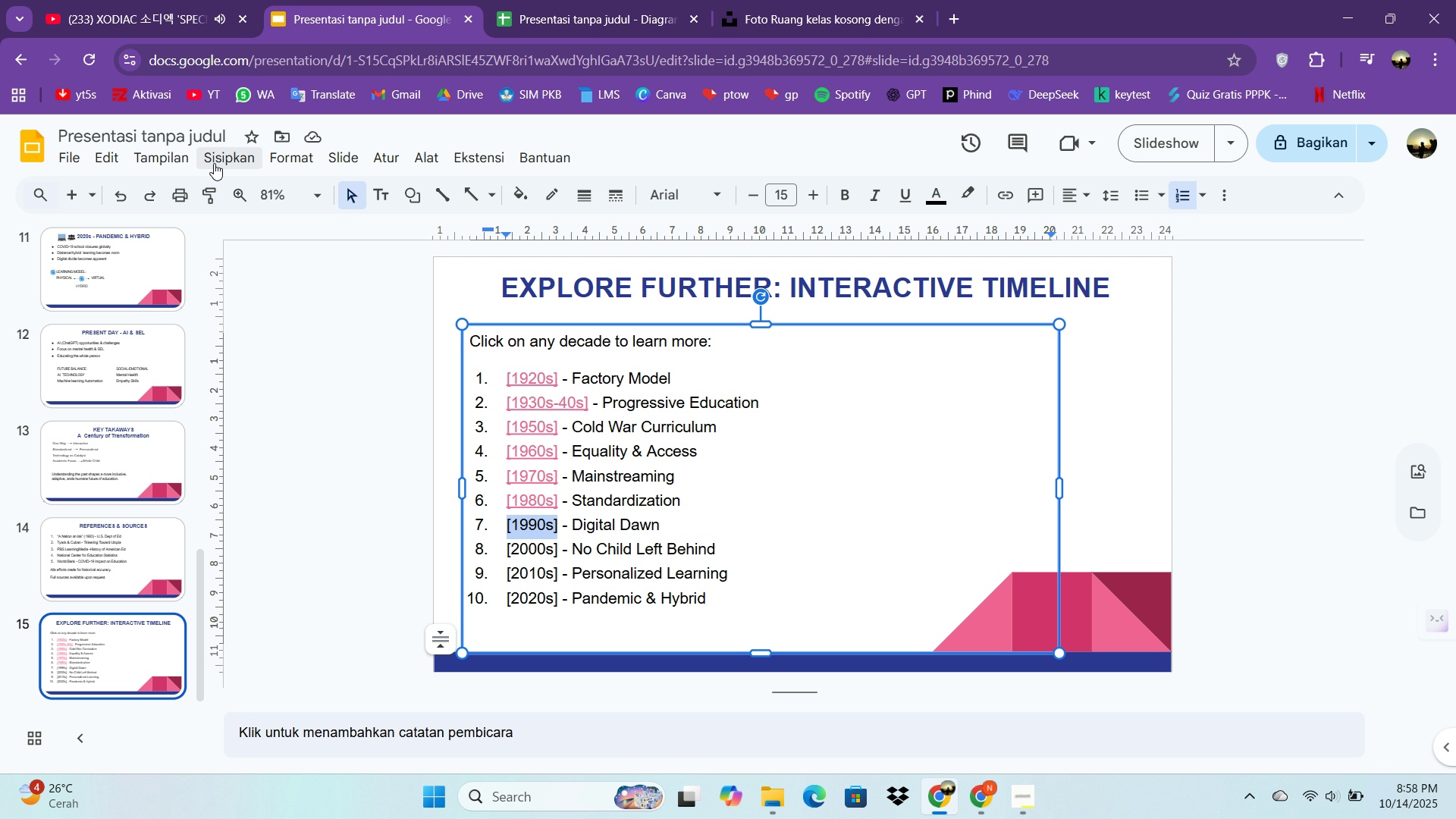 
left_click([214, 163])
 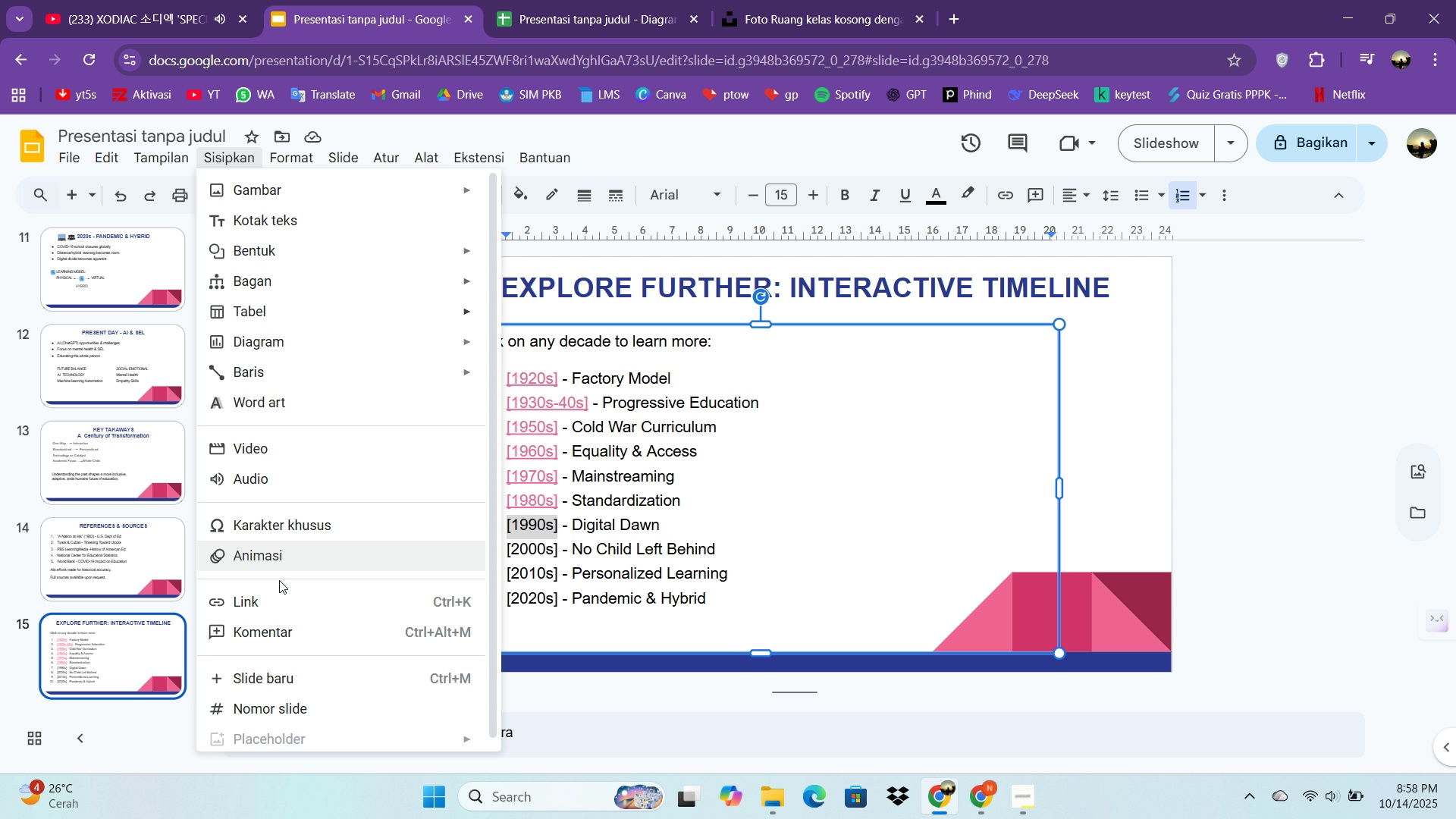 
left_click([279, 588])
 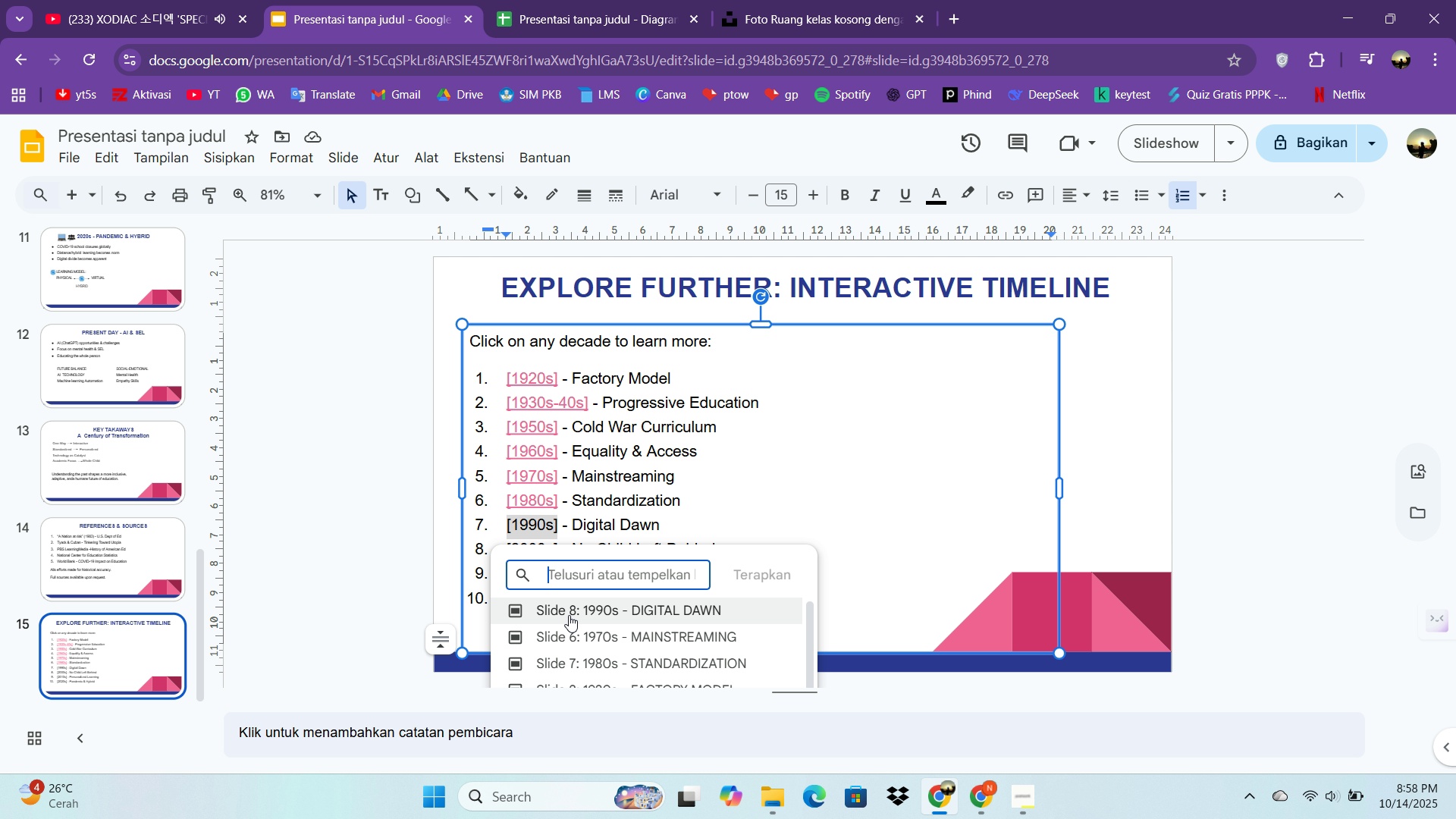 
left_click([569, 615])
 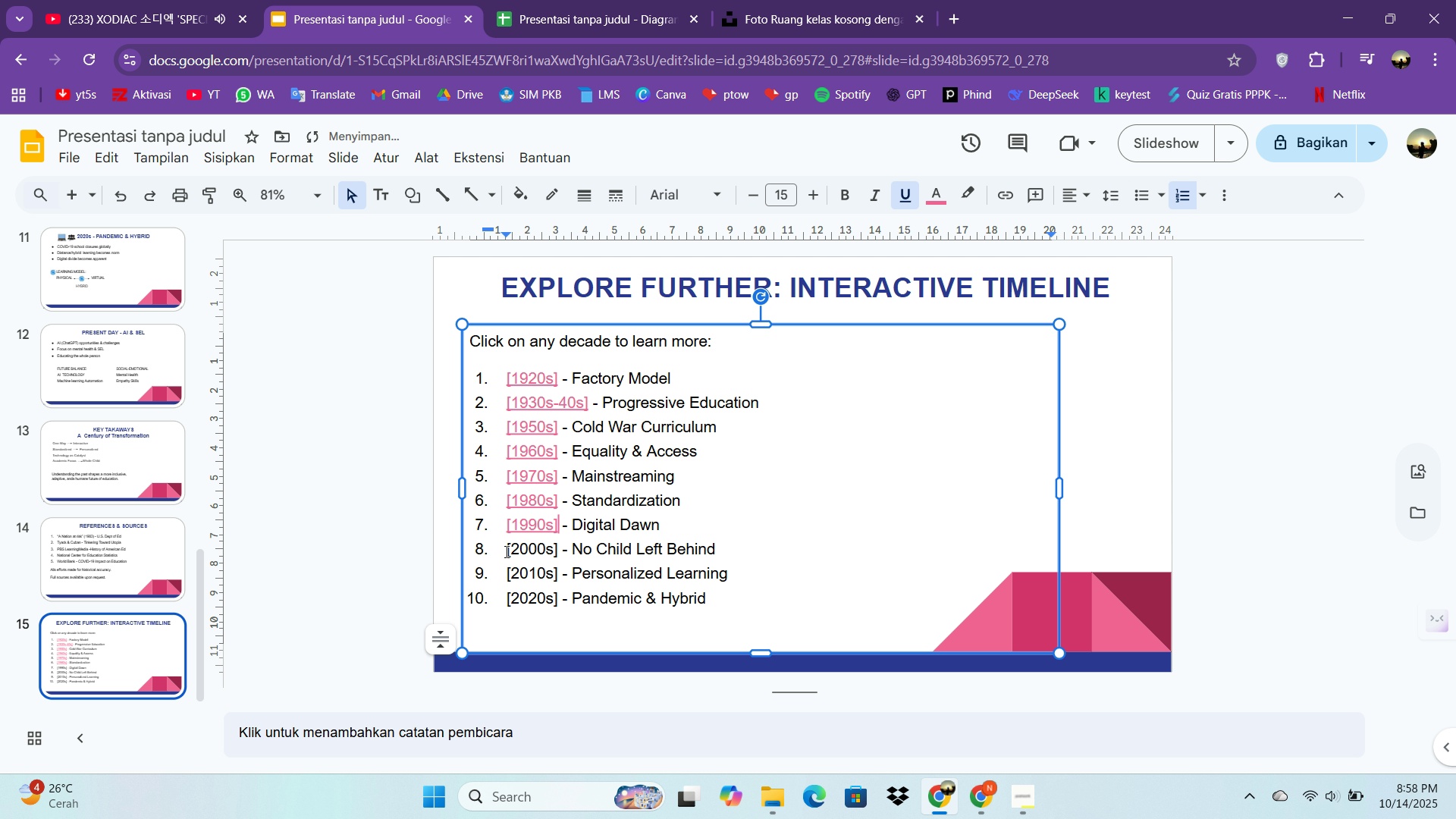 
left_click_drag(start_coordinate=[505, 553], to_coordinate=[557, 551])
 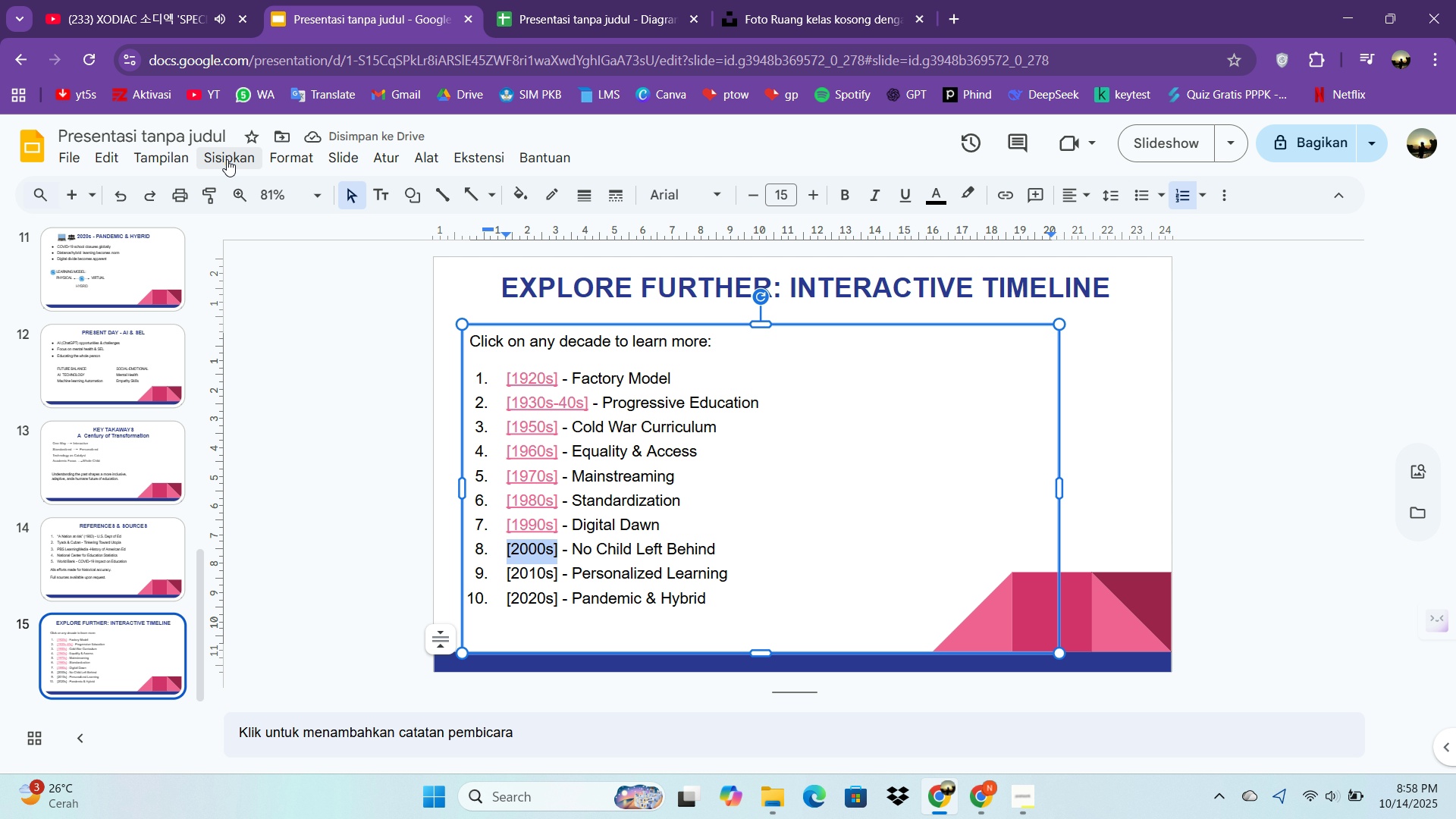 
left_click([230, 158])
 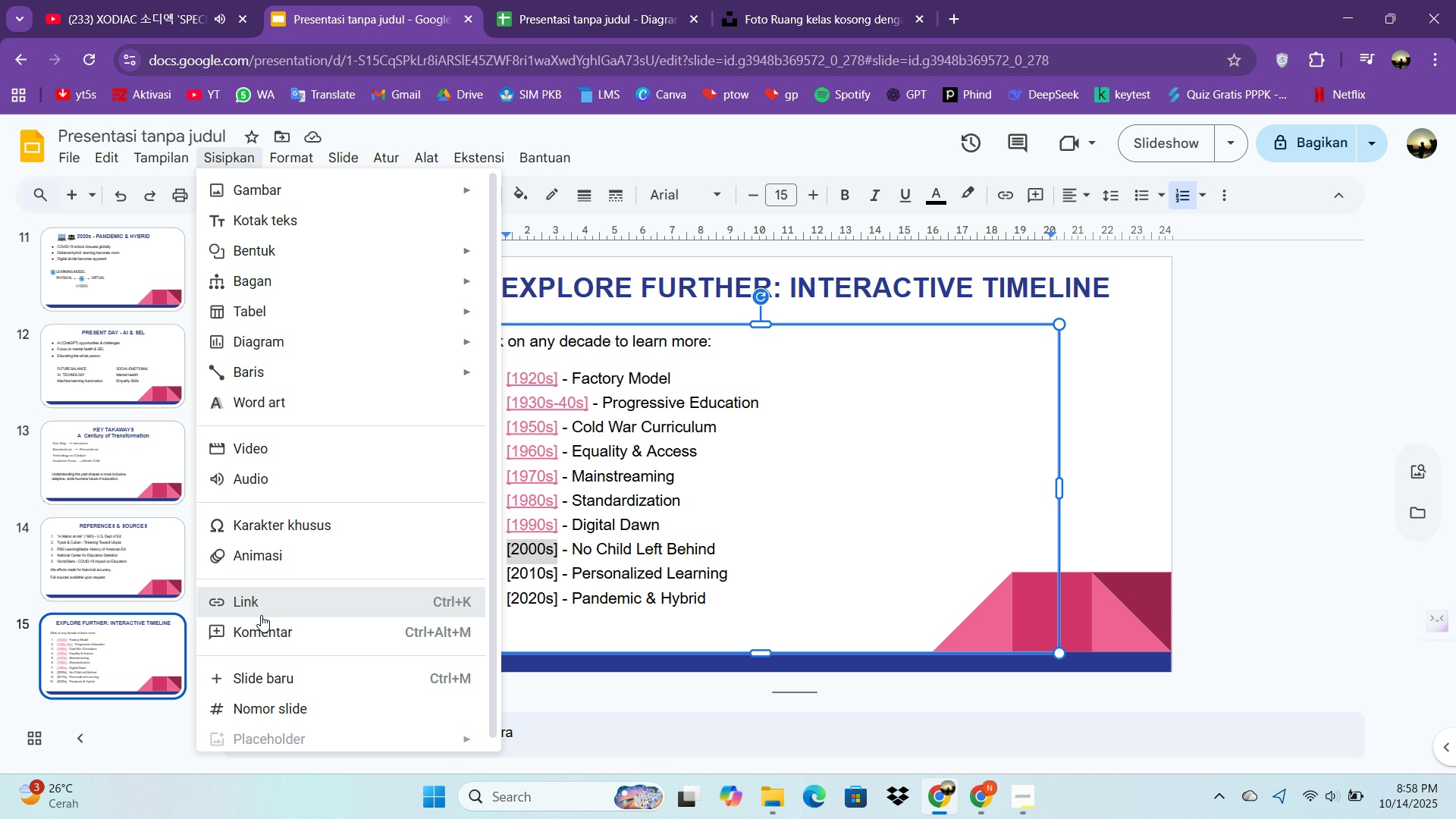 
left_click([261, 615])
 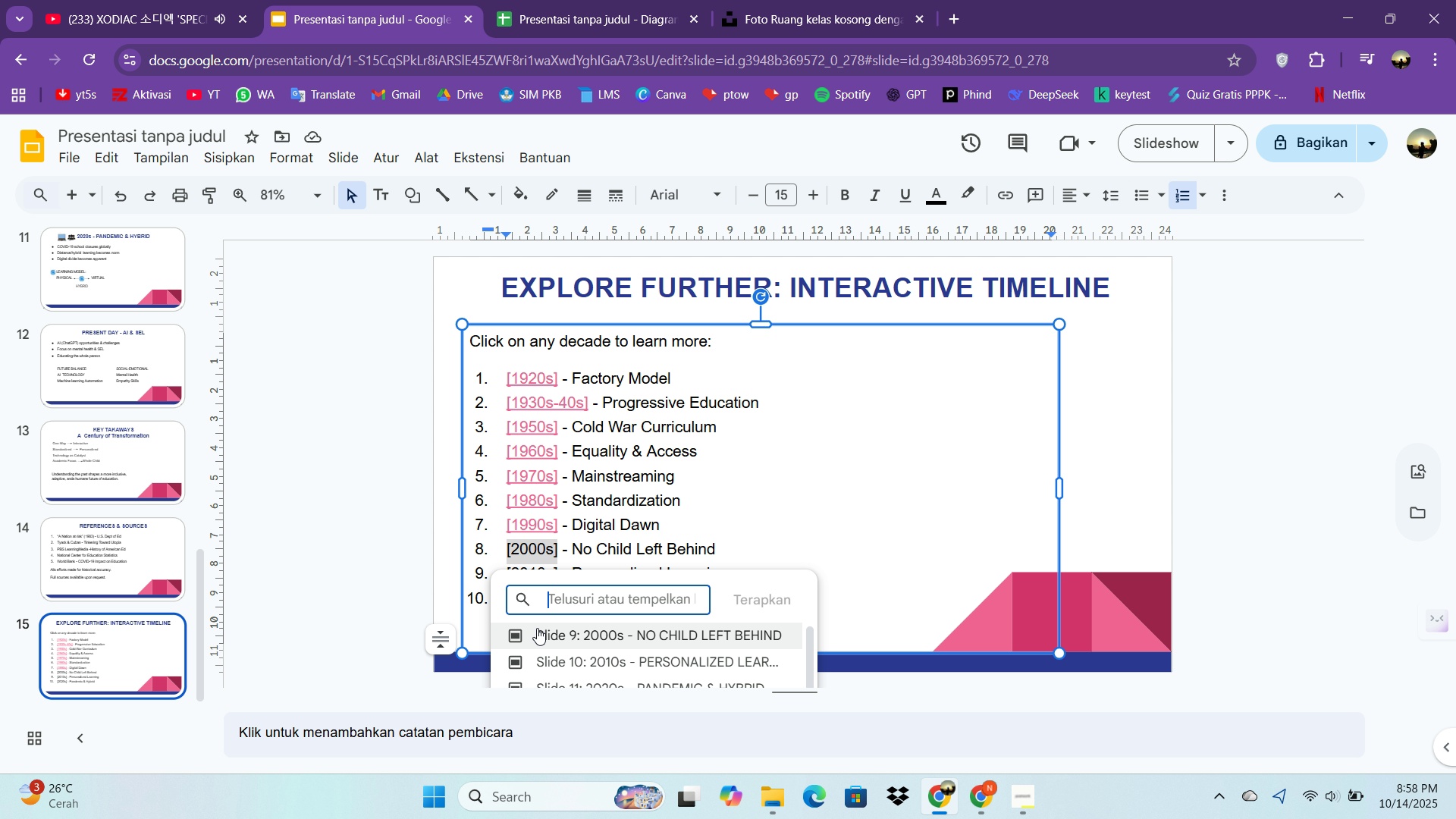 
left_click([537, 628])
 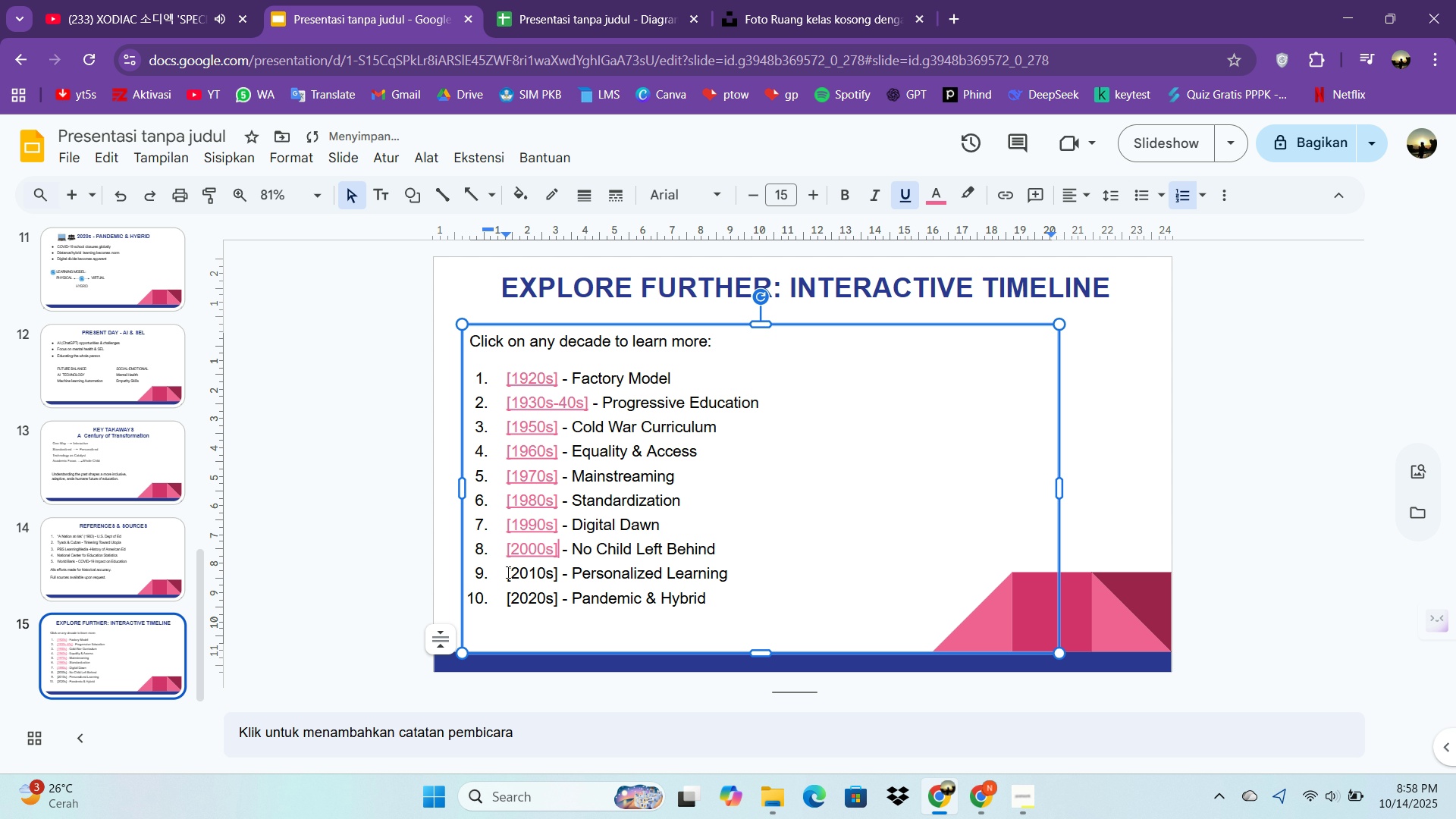 
left_click_drag(start_coordinate=[505, 575], to_coordinate=[559, 576])
 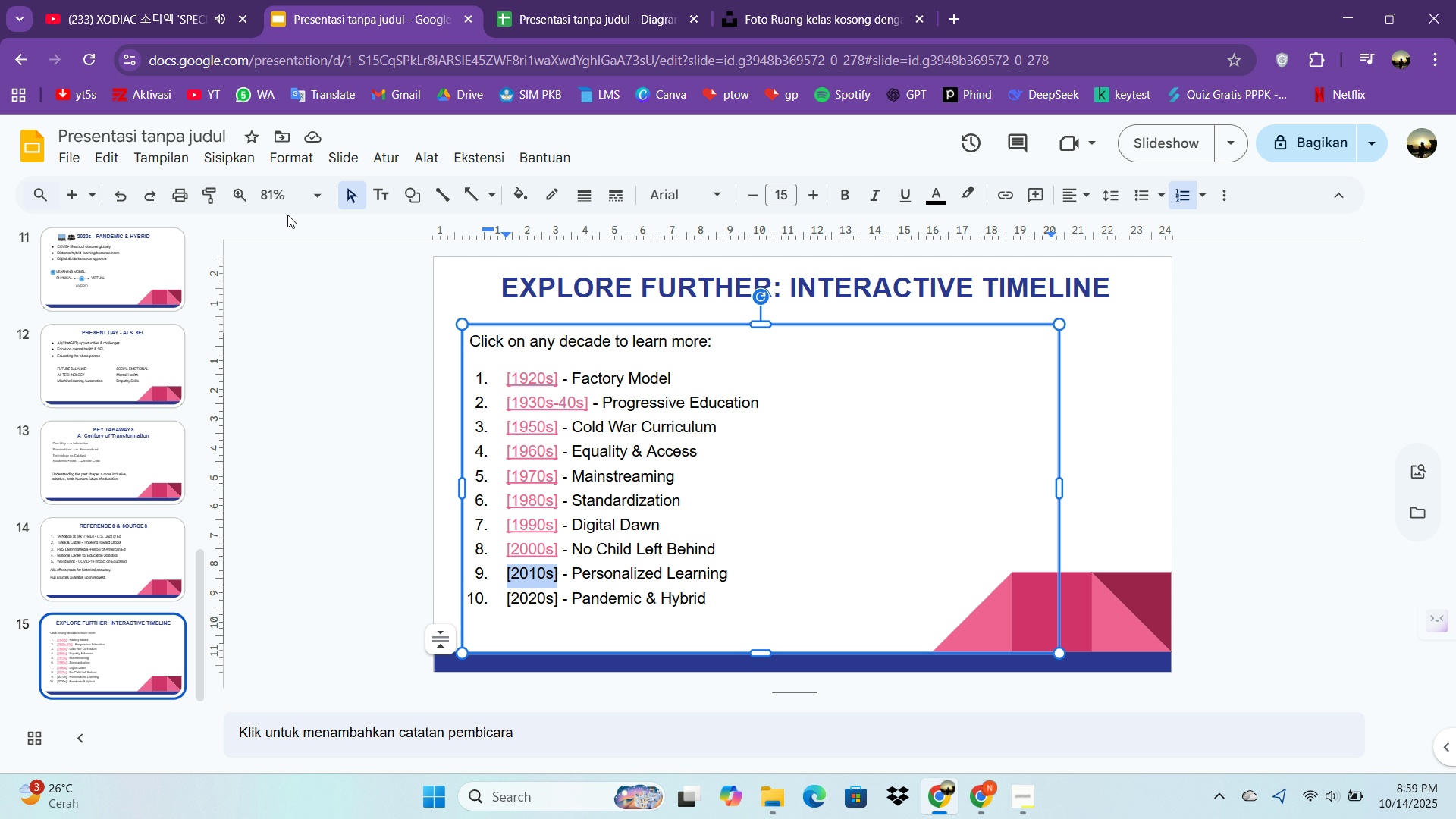 
left_click([223, 164])
 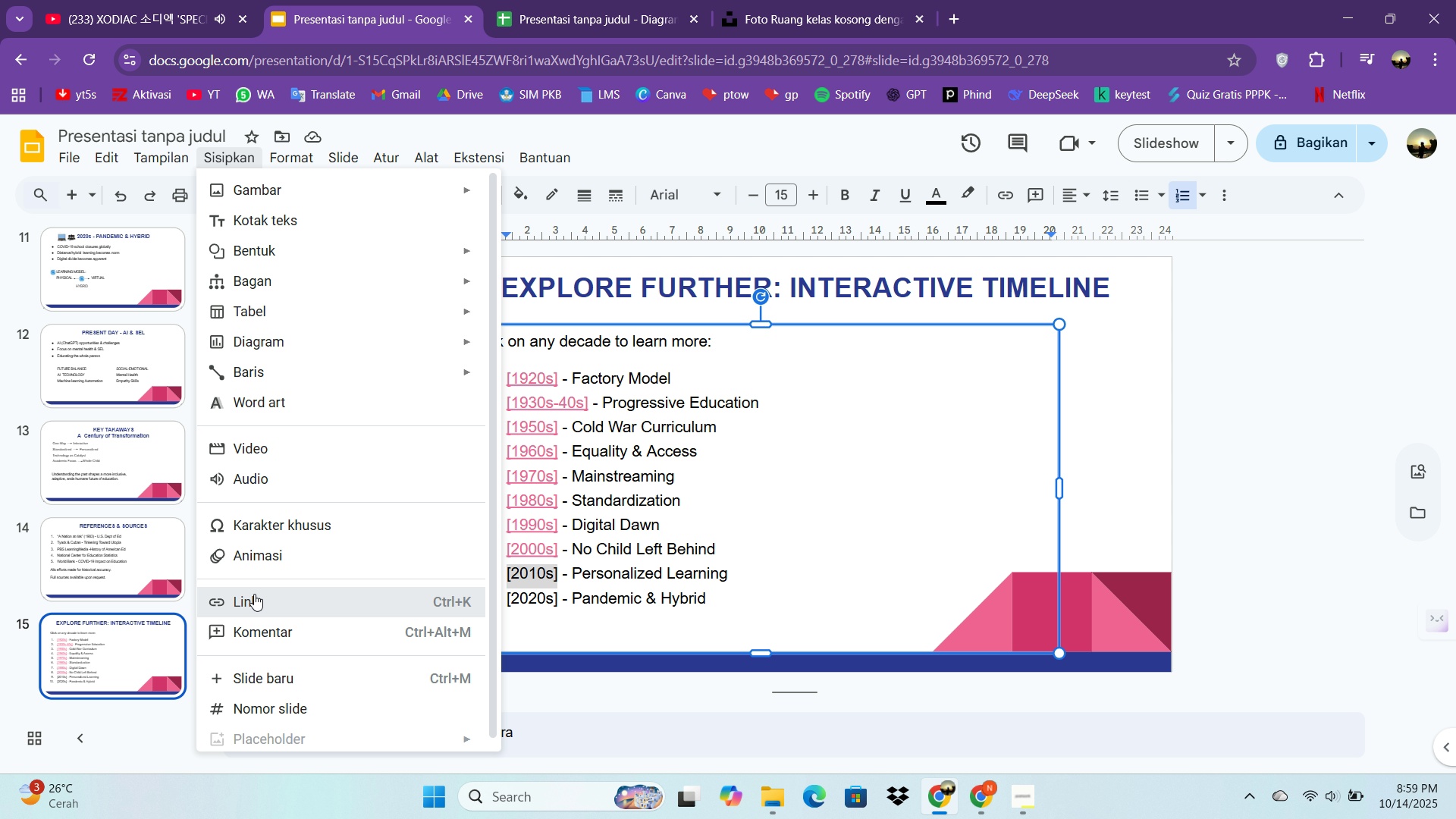 
left_click([254, 594])
 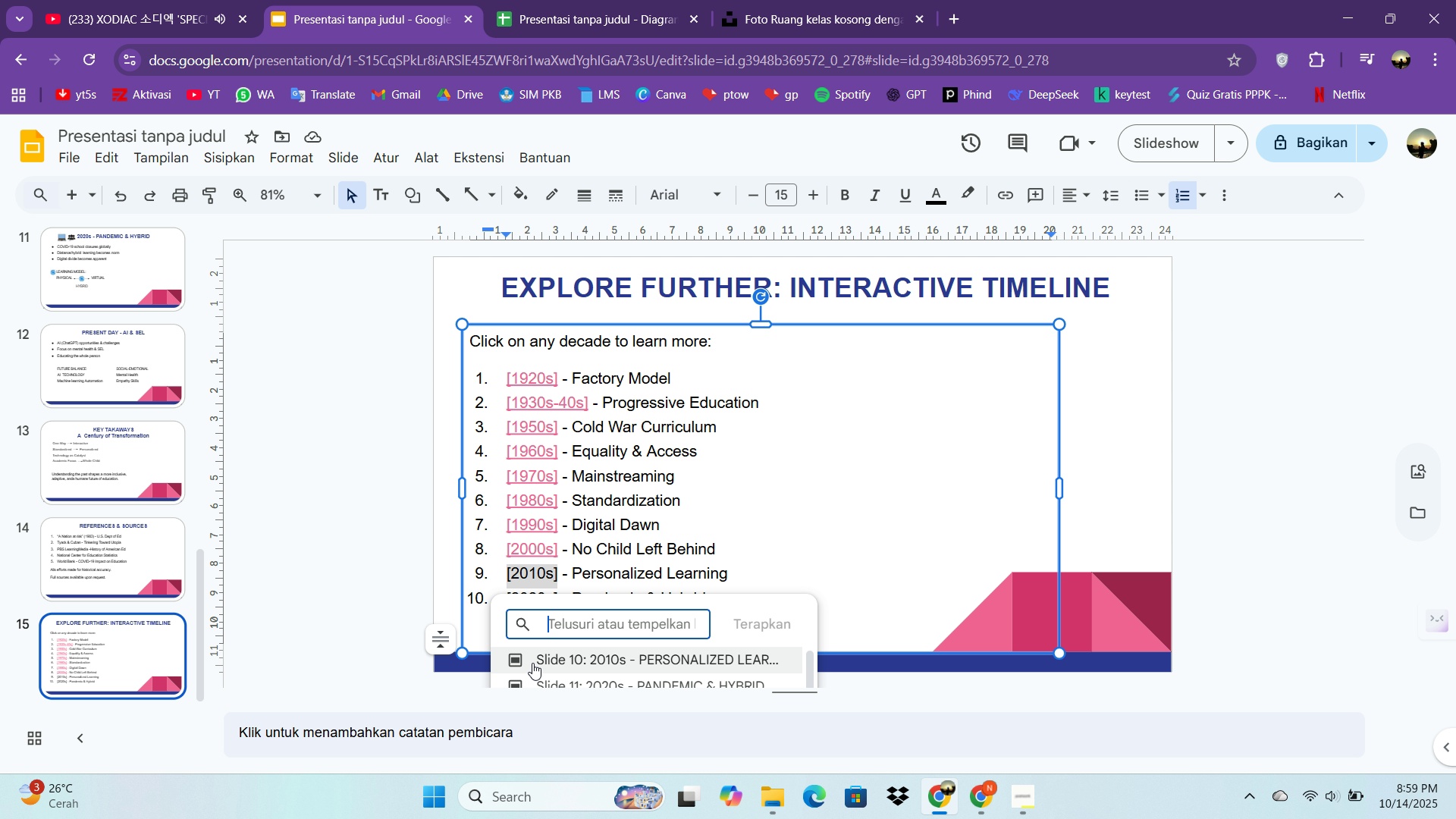 
left_click([532, 663])
 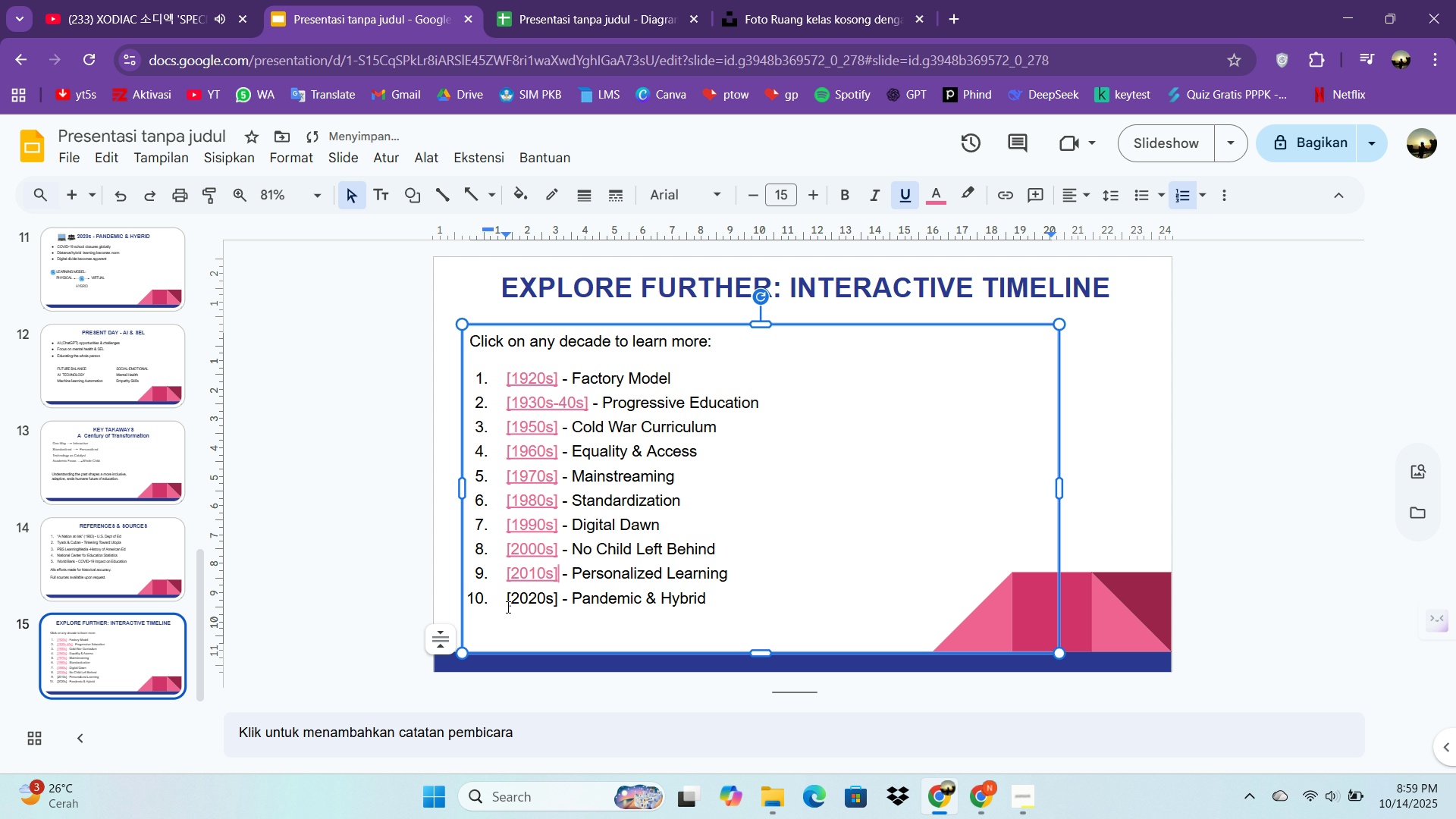 
left_click_drag(start_coordinate=[507, 607], to_coordinate=[555, 604])
 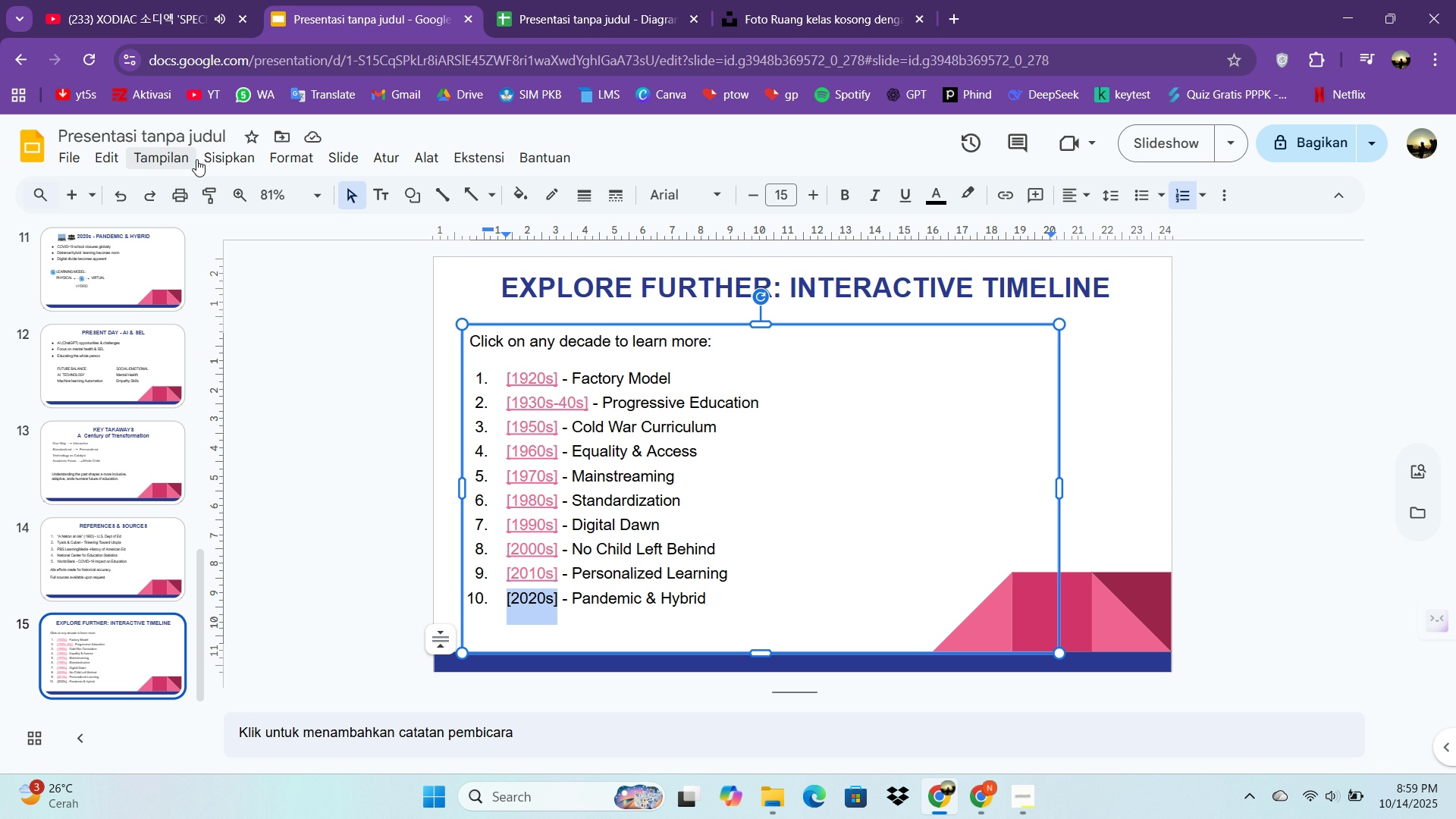 
left_click([227, 154])
 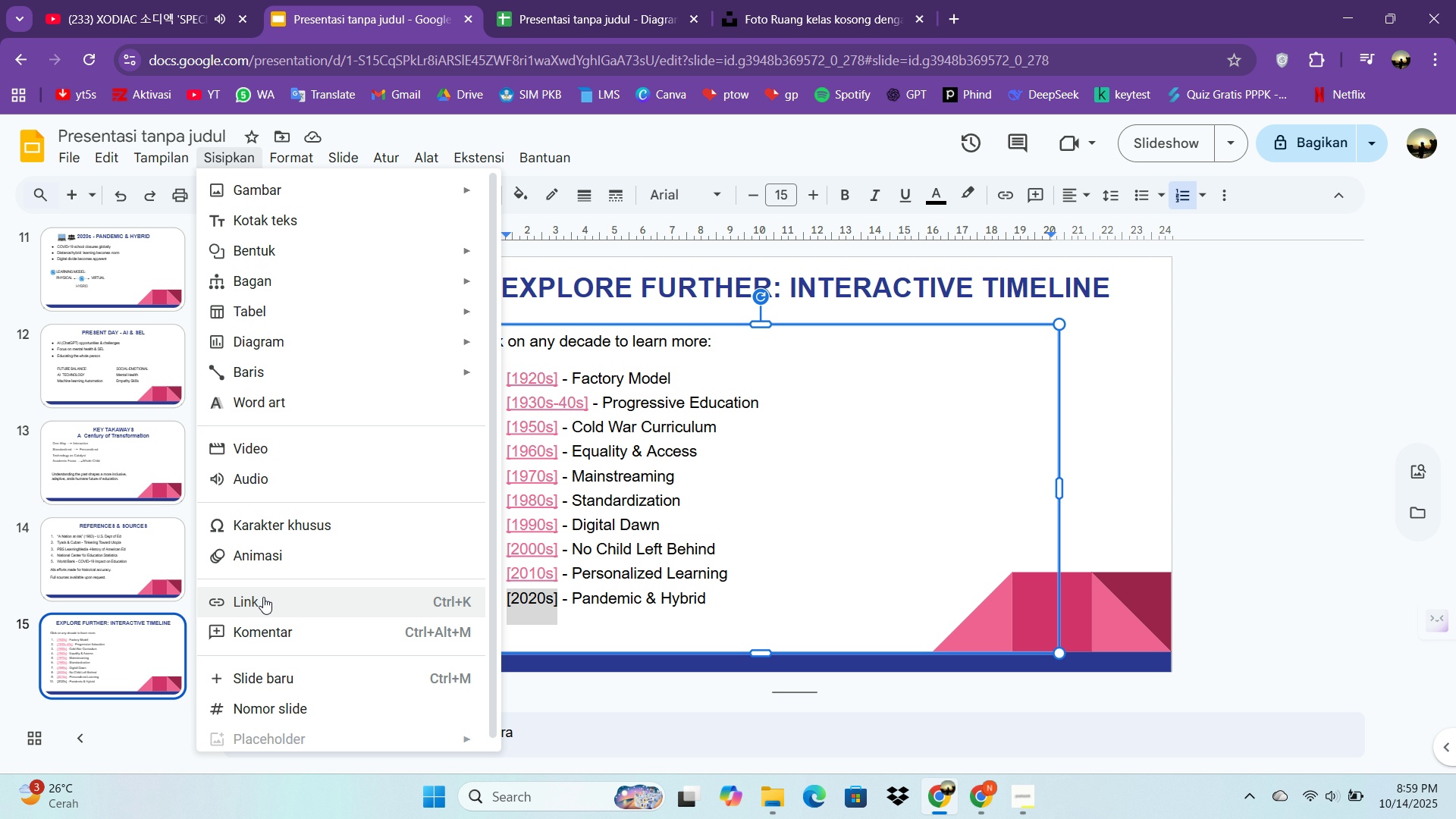 
left_click([263, 598])
 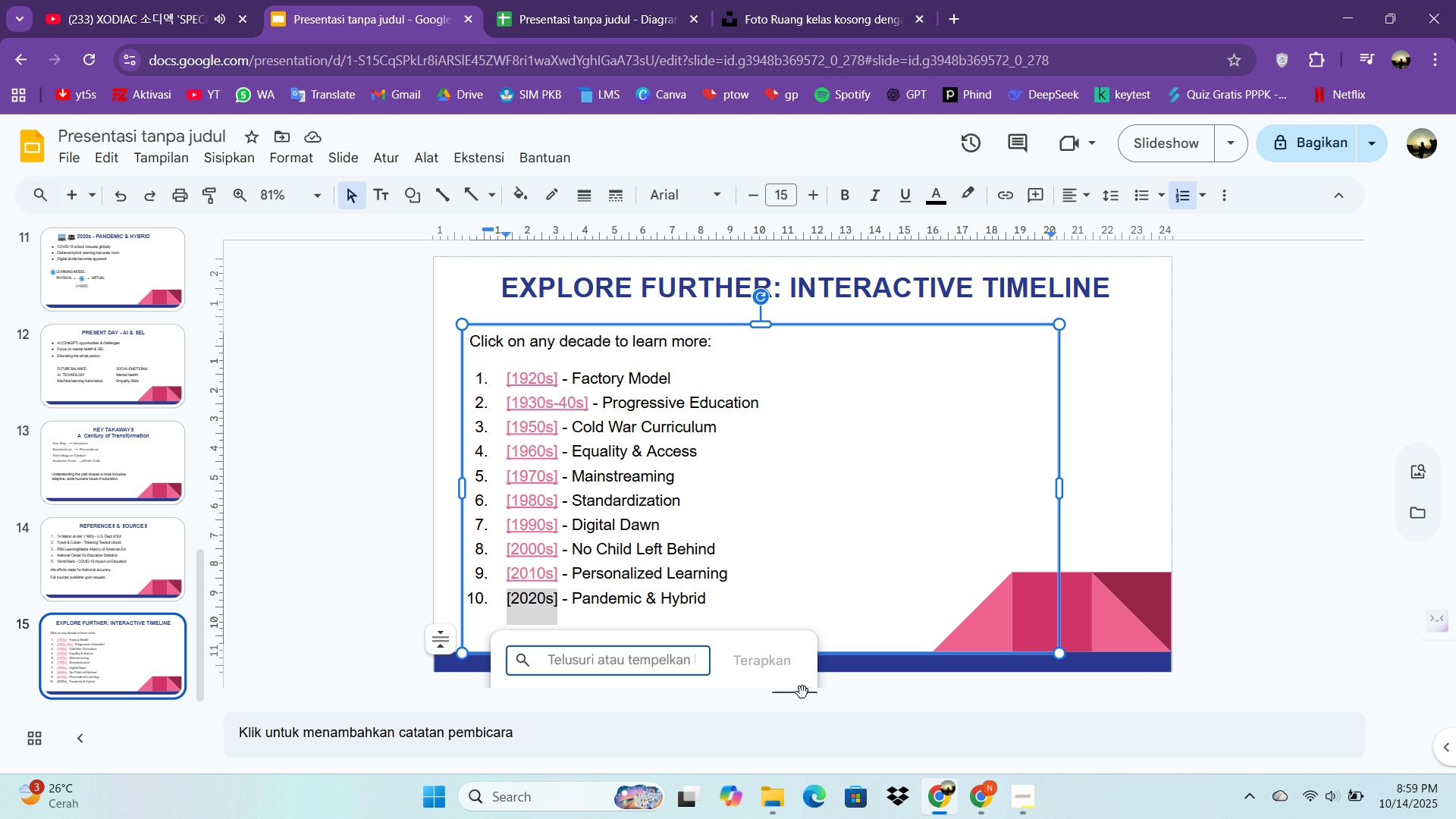 
left_click_drag(start_coordinate=[802, 694], to_coordinate=[810, 767])
 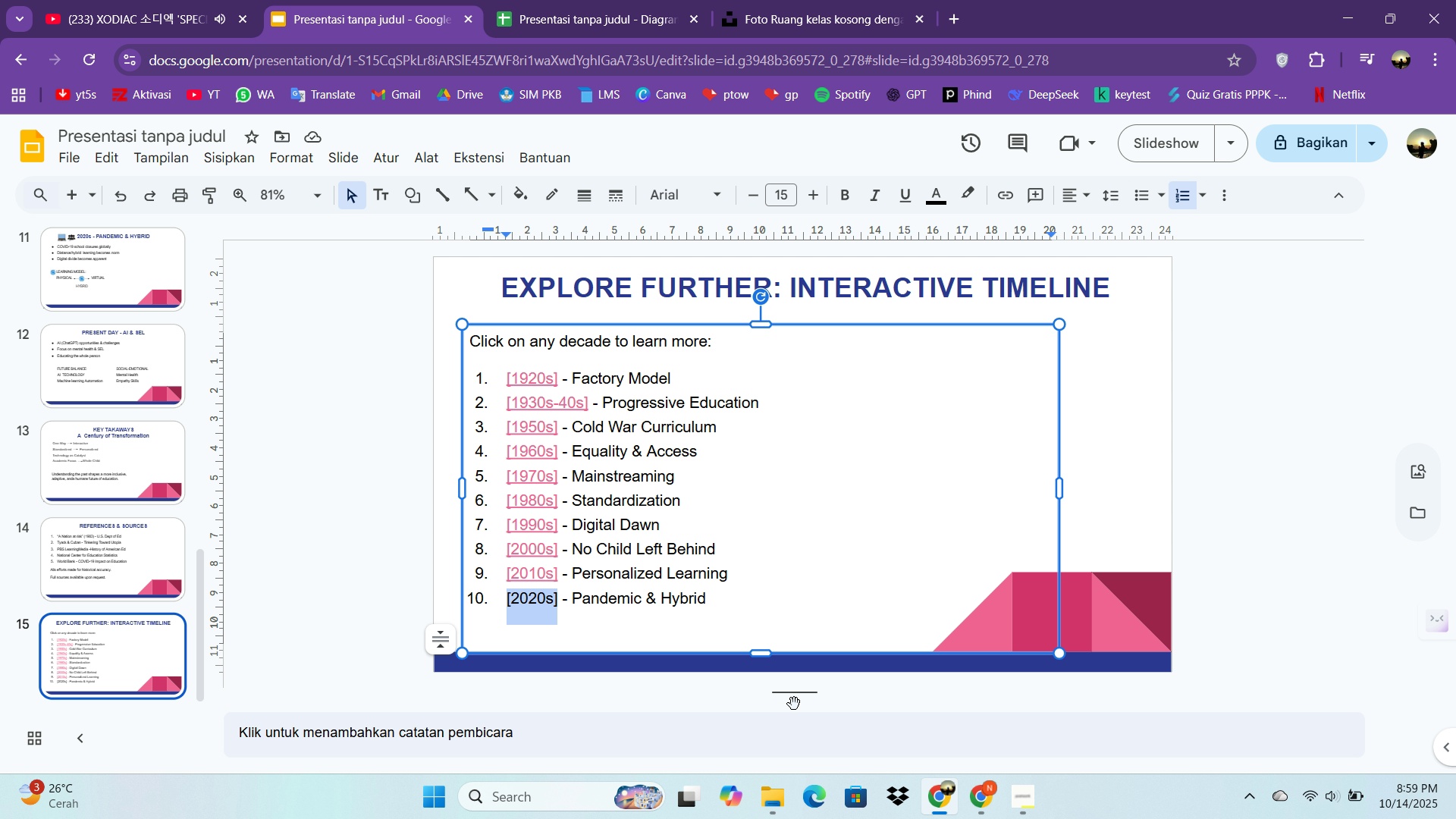 
left_click_drag(start_coordinate=[794, 704], to_coordinate=[793, 777])
 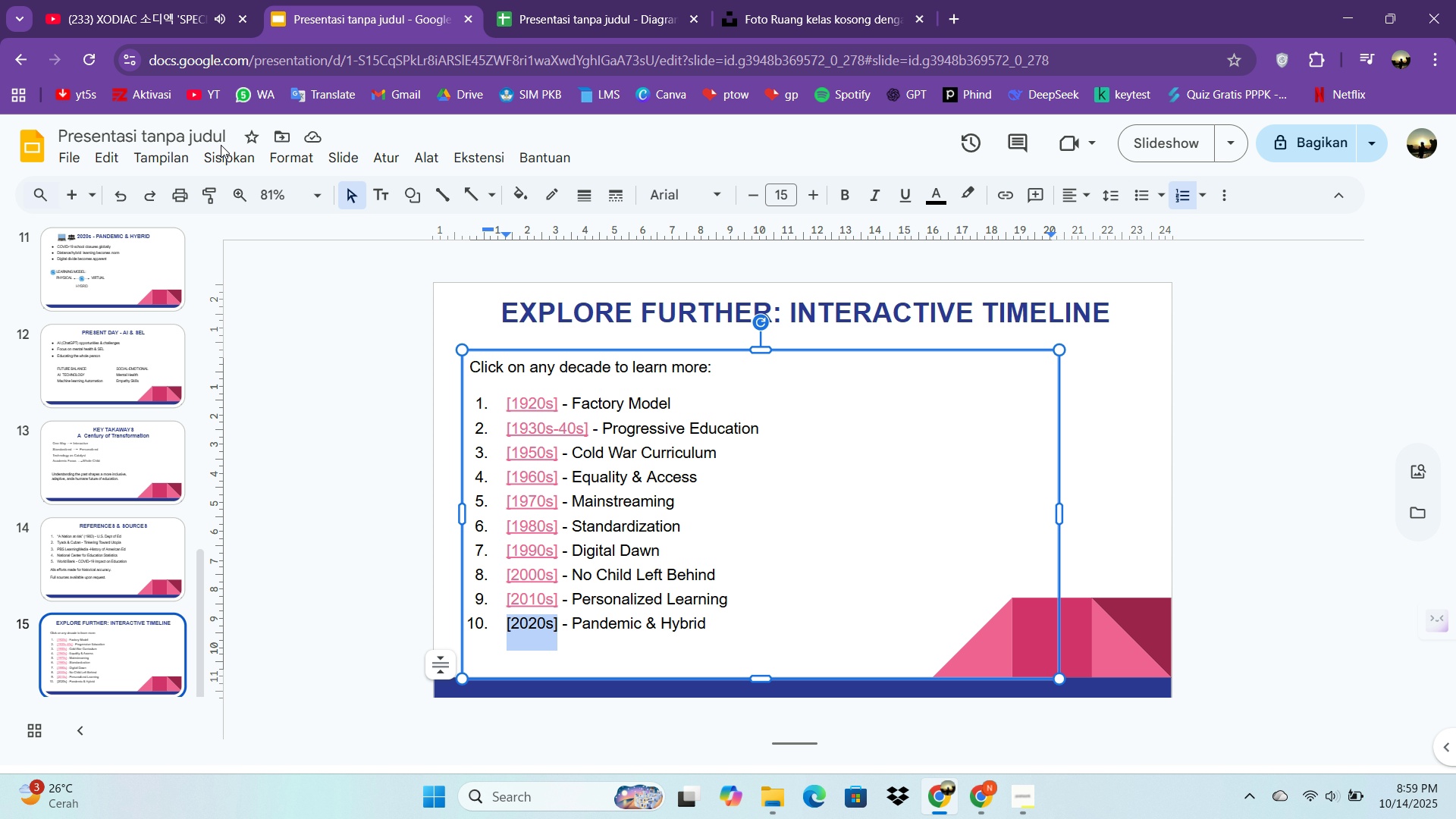 
left_click([221, 153])
 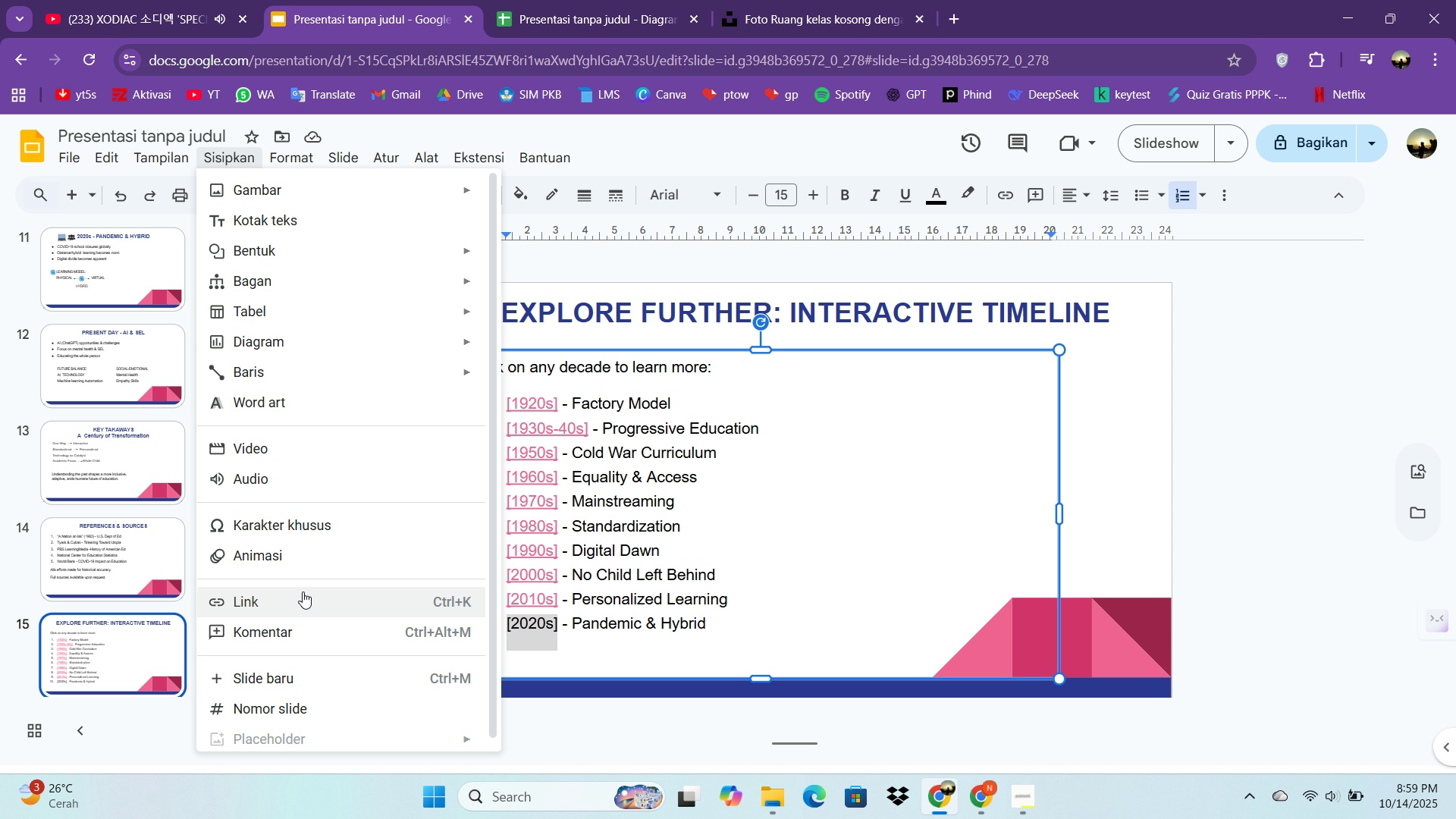 
left_click([303, 592])
 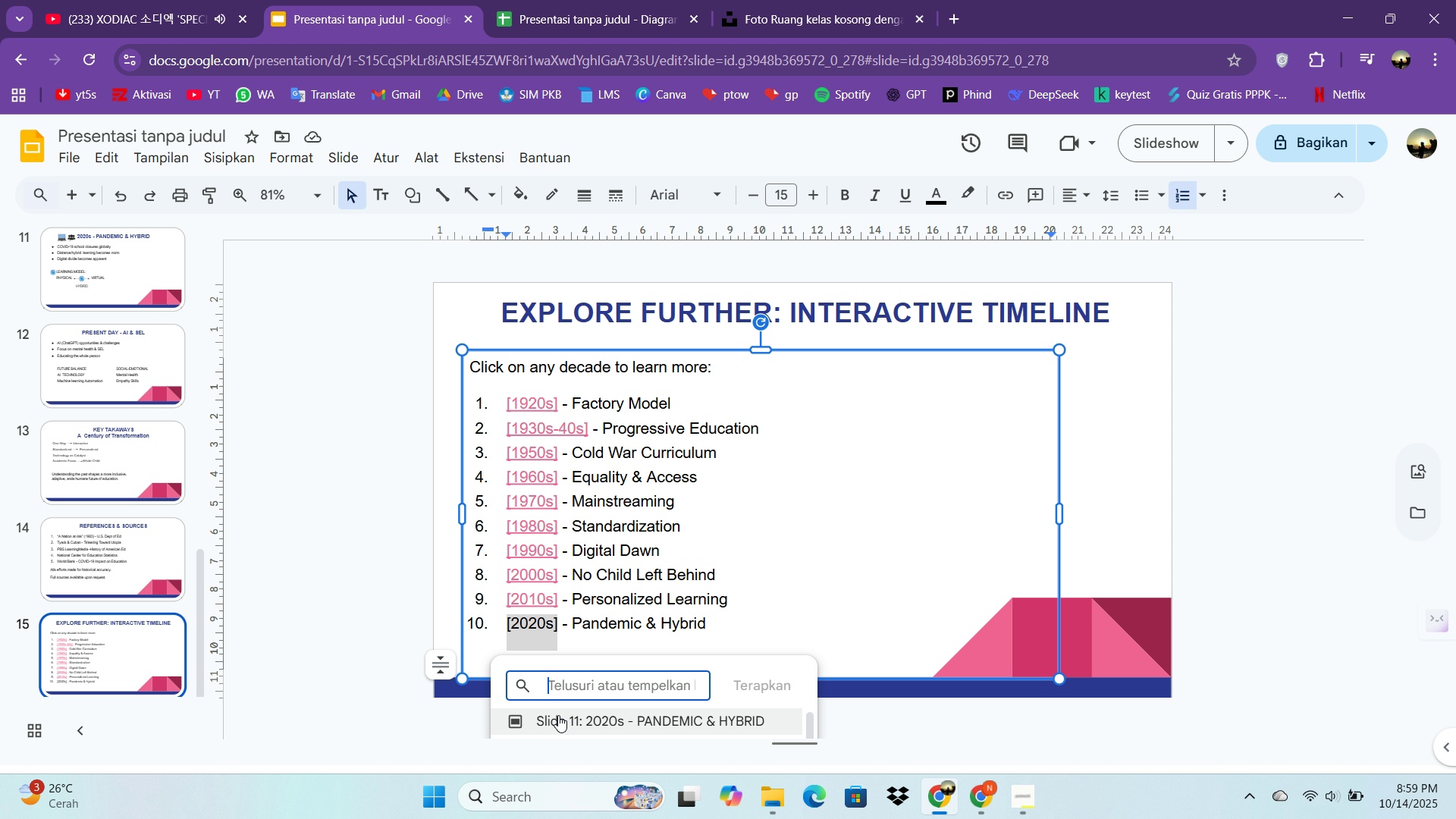 
left_click([558, 715])
 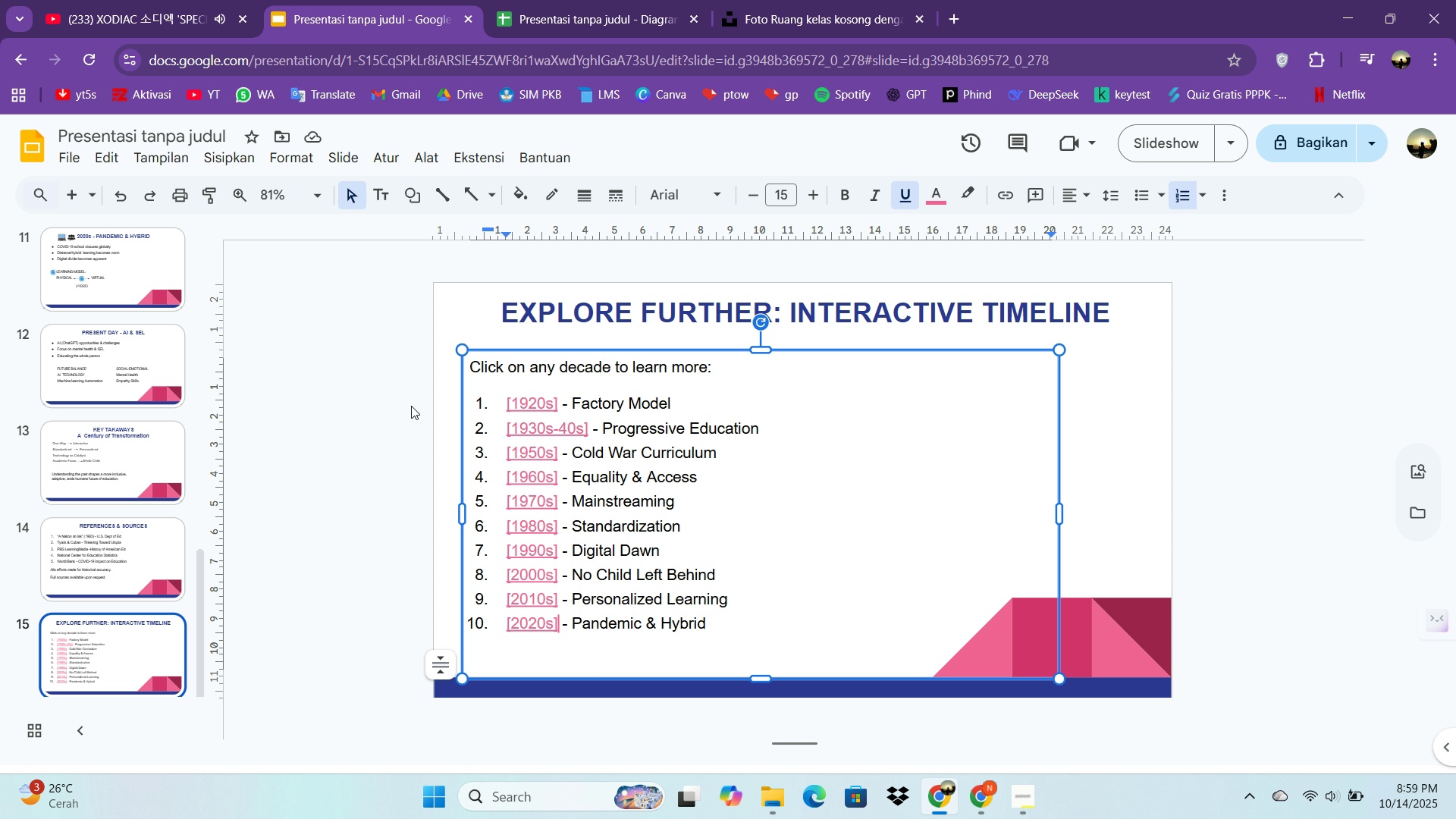 
wait(24.16)
 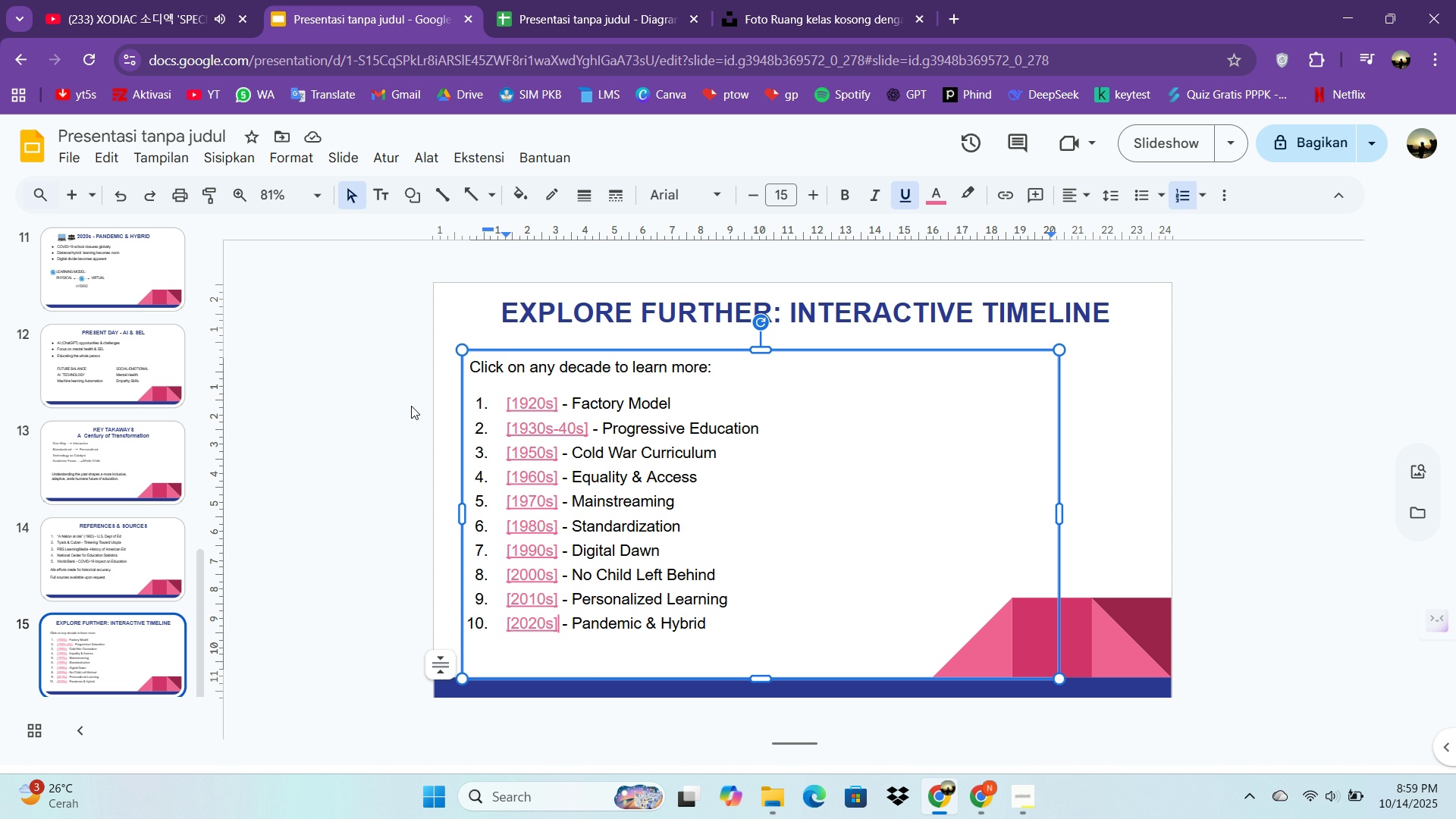 
double_click([1025, 799])
 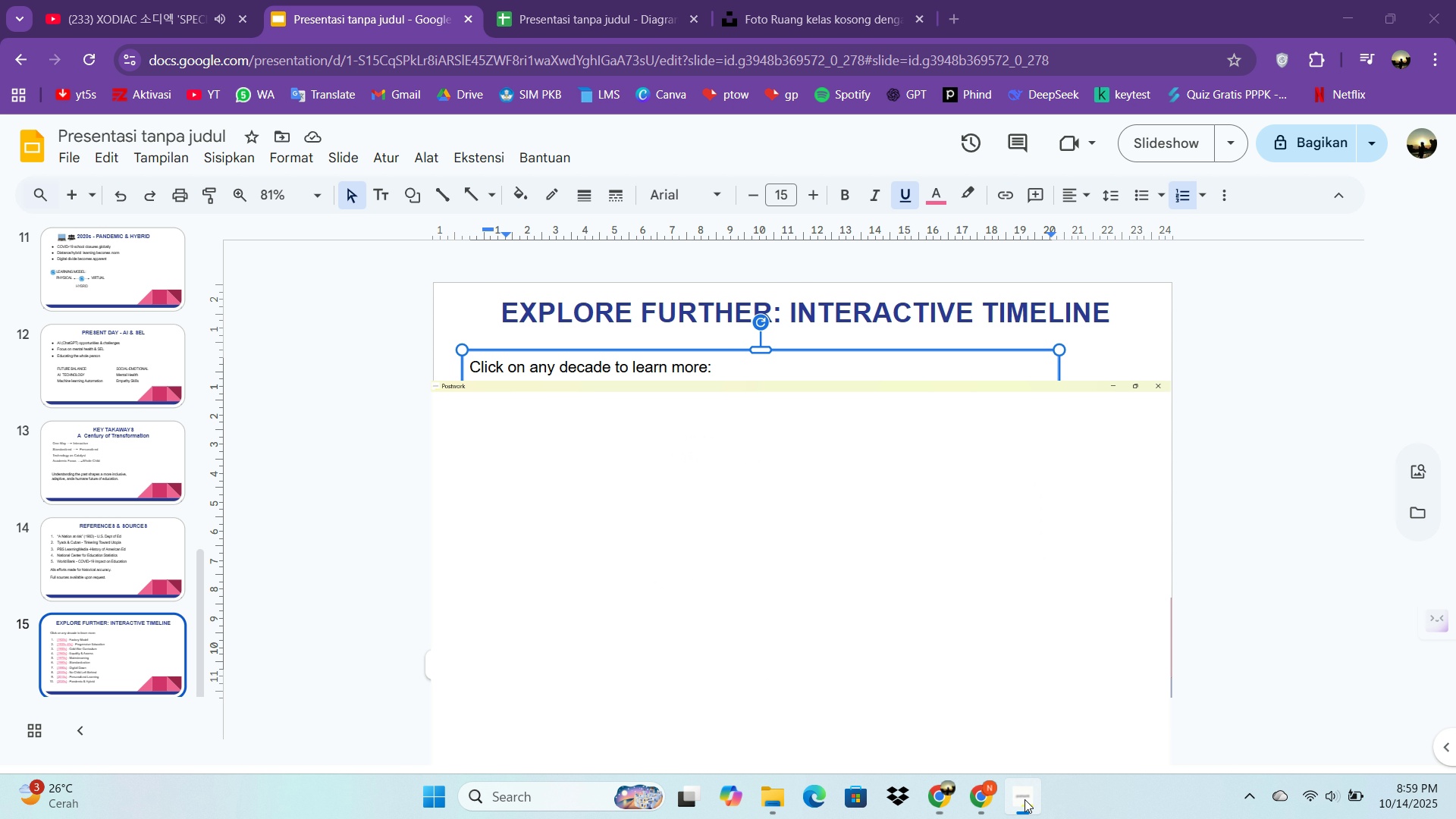 
triple_click([1025, 799])
 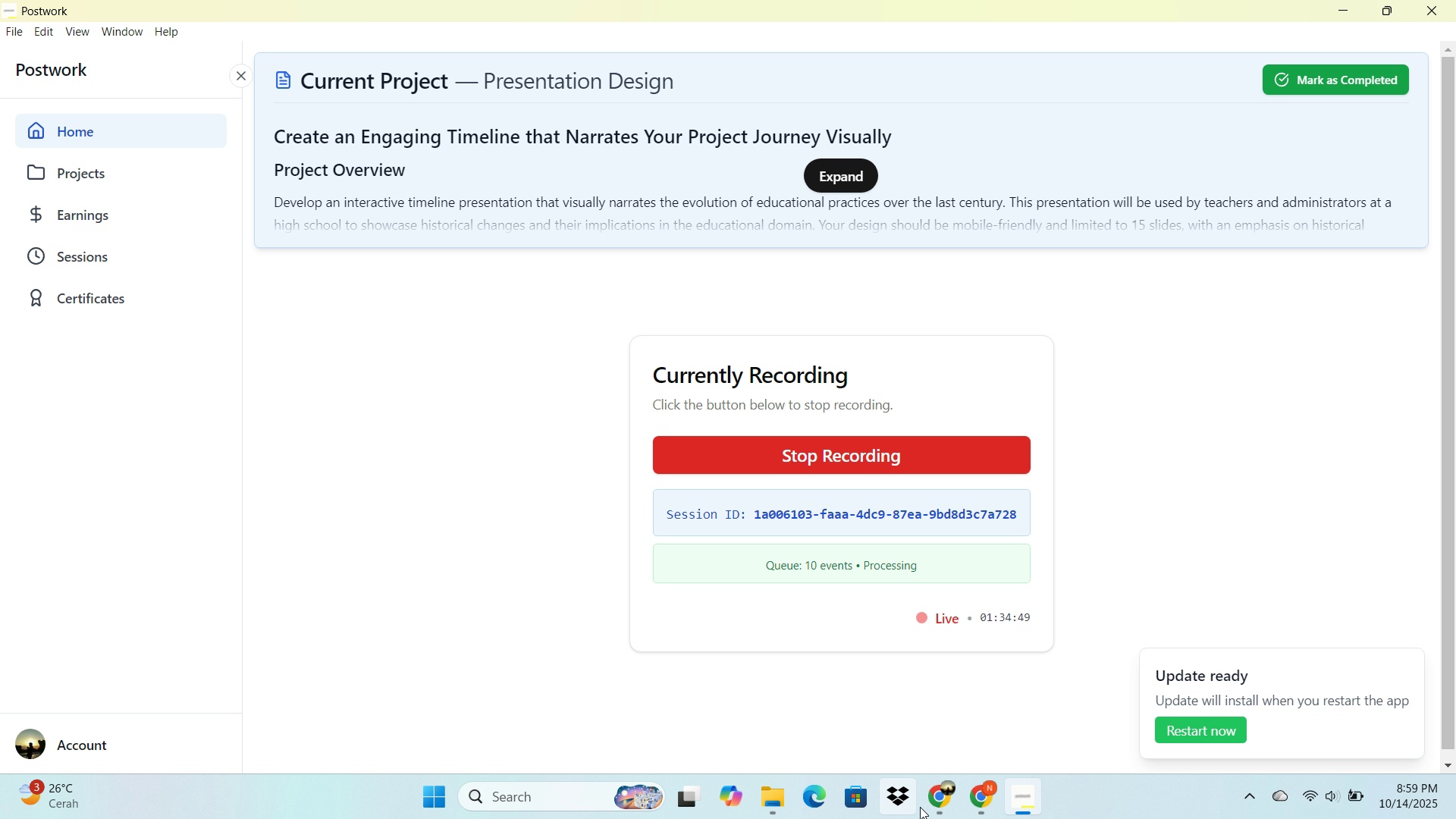 
double_click([940, 806])
 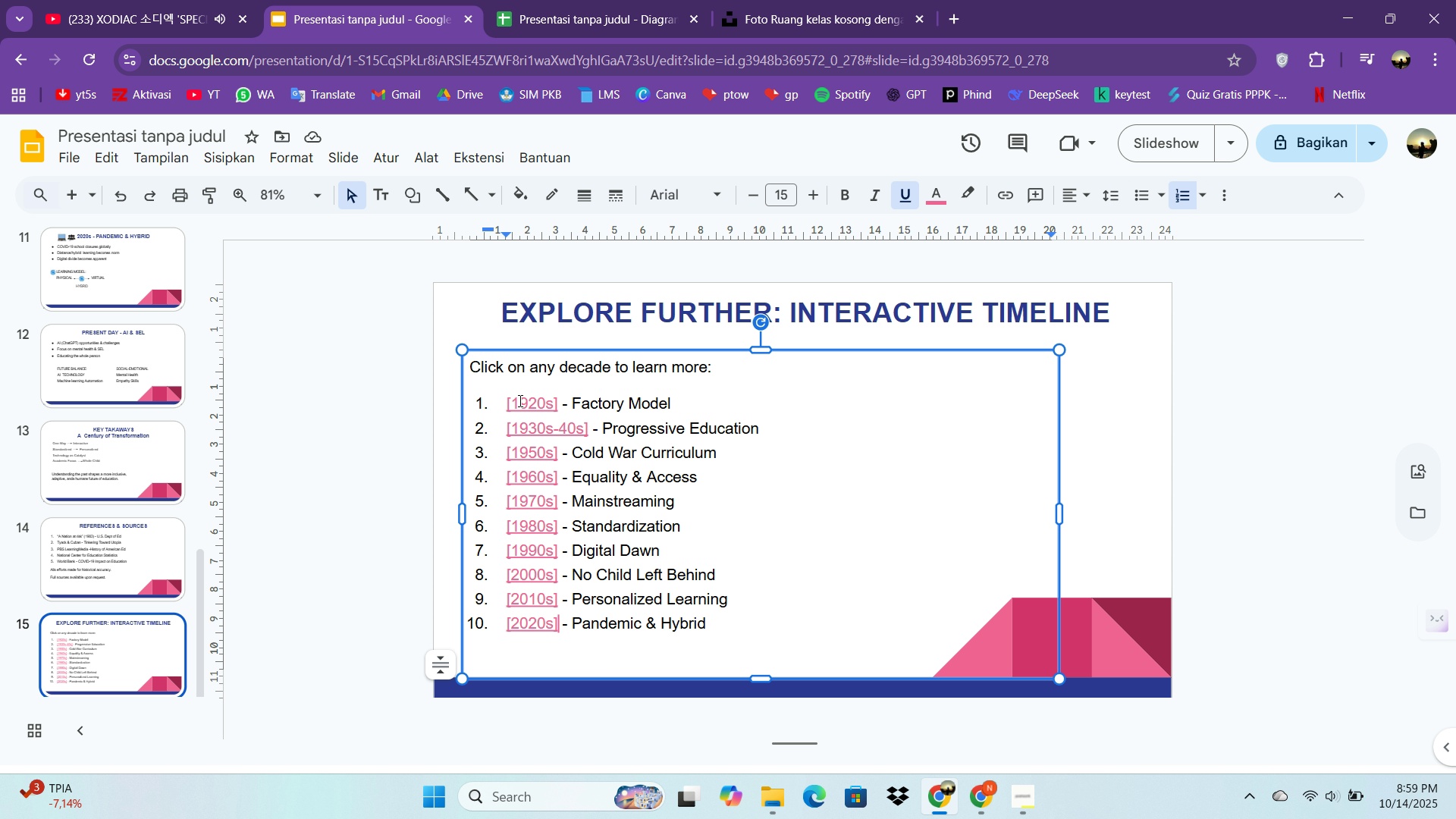 
double_click([519, 405])
 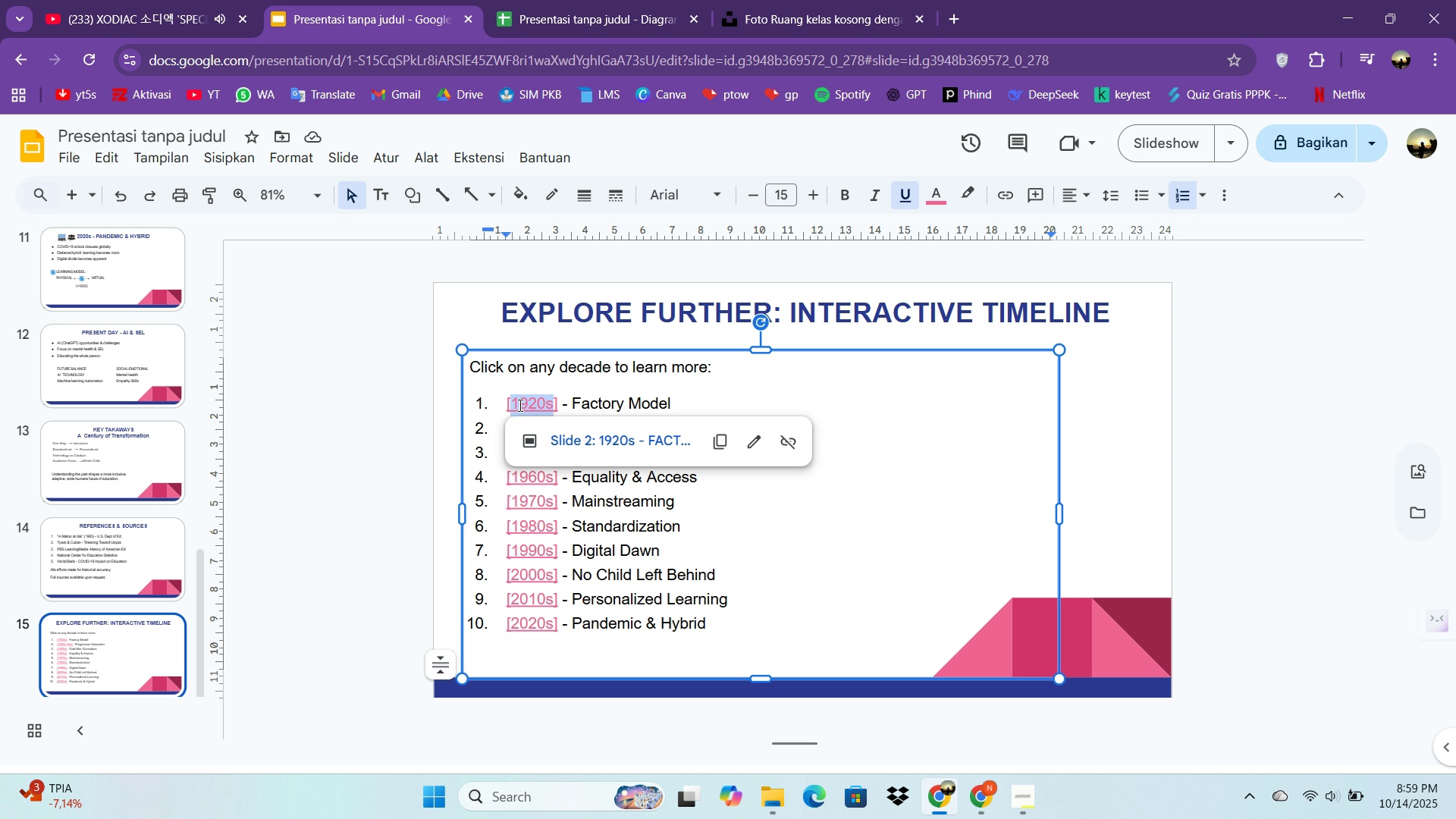 
triple_click([519, 405])
 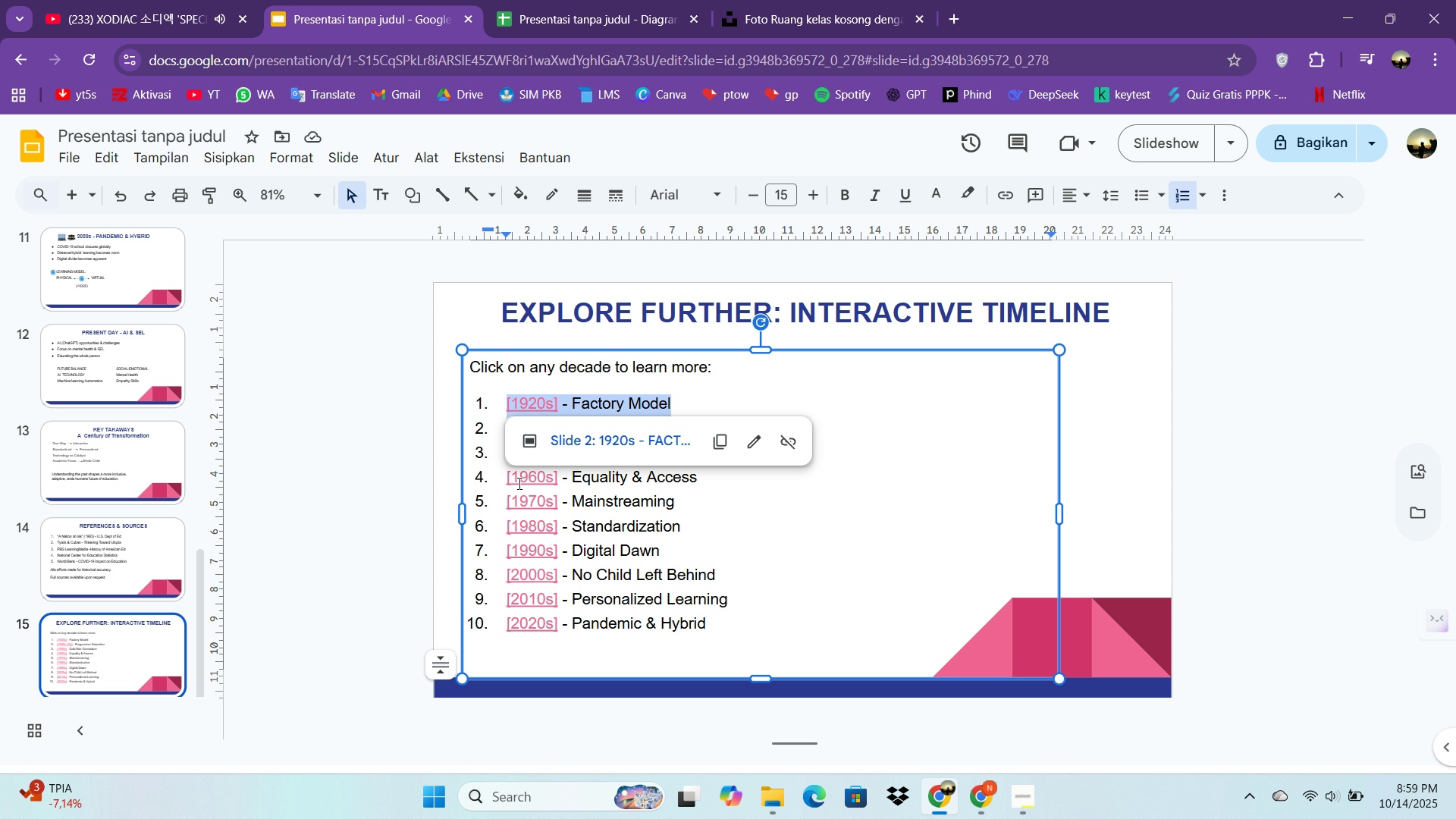 
left_click([529, 512])
 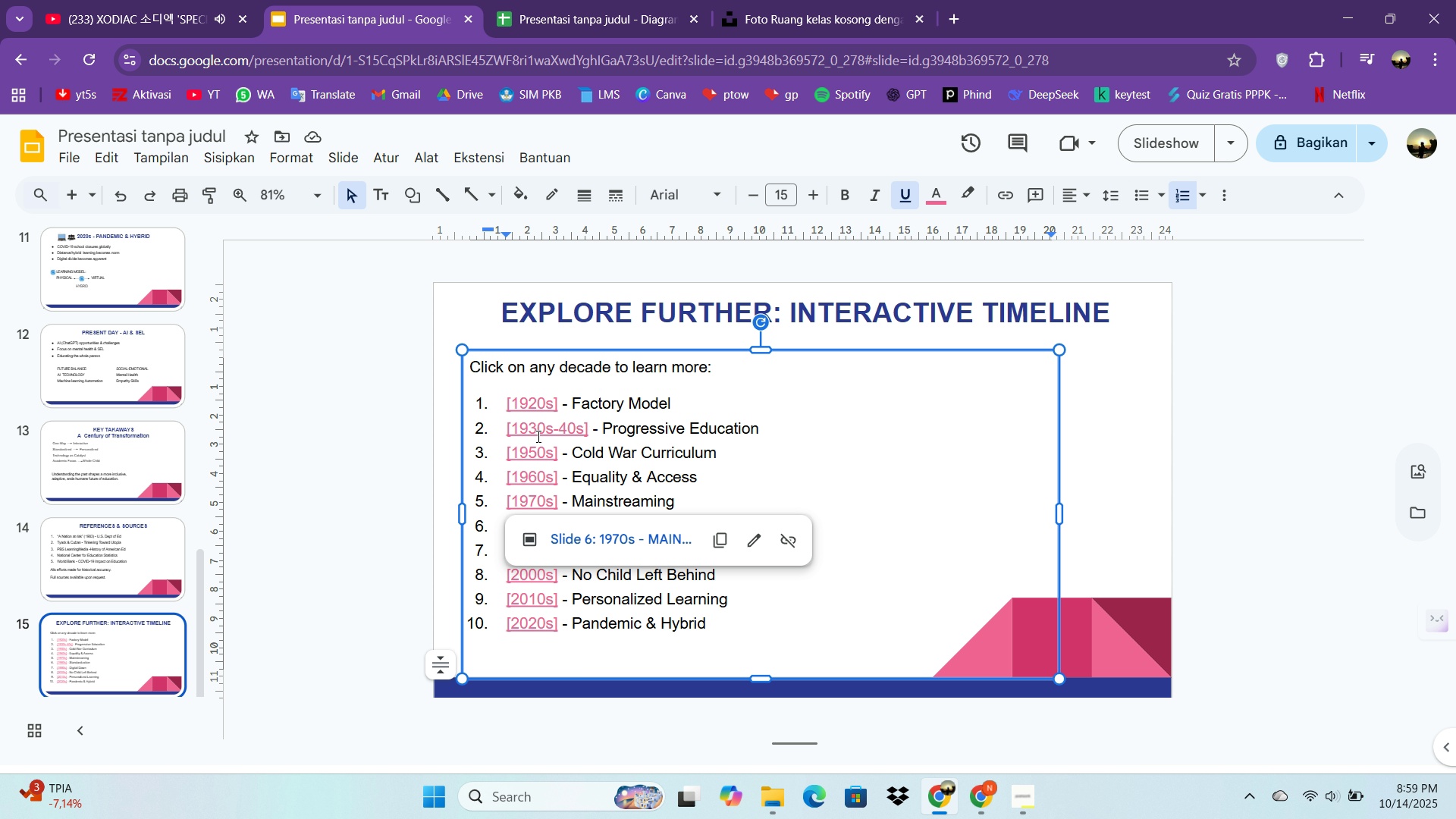 
double_click([537, 436])
 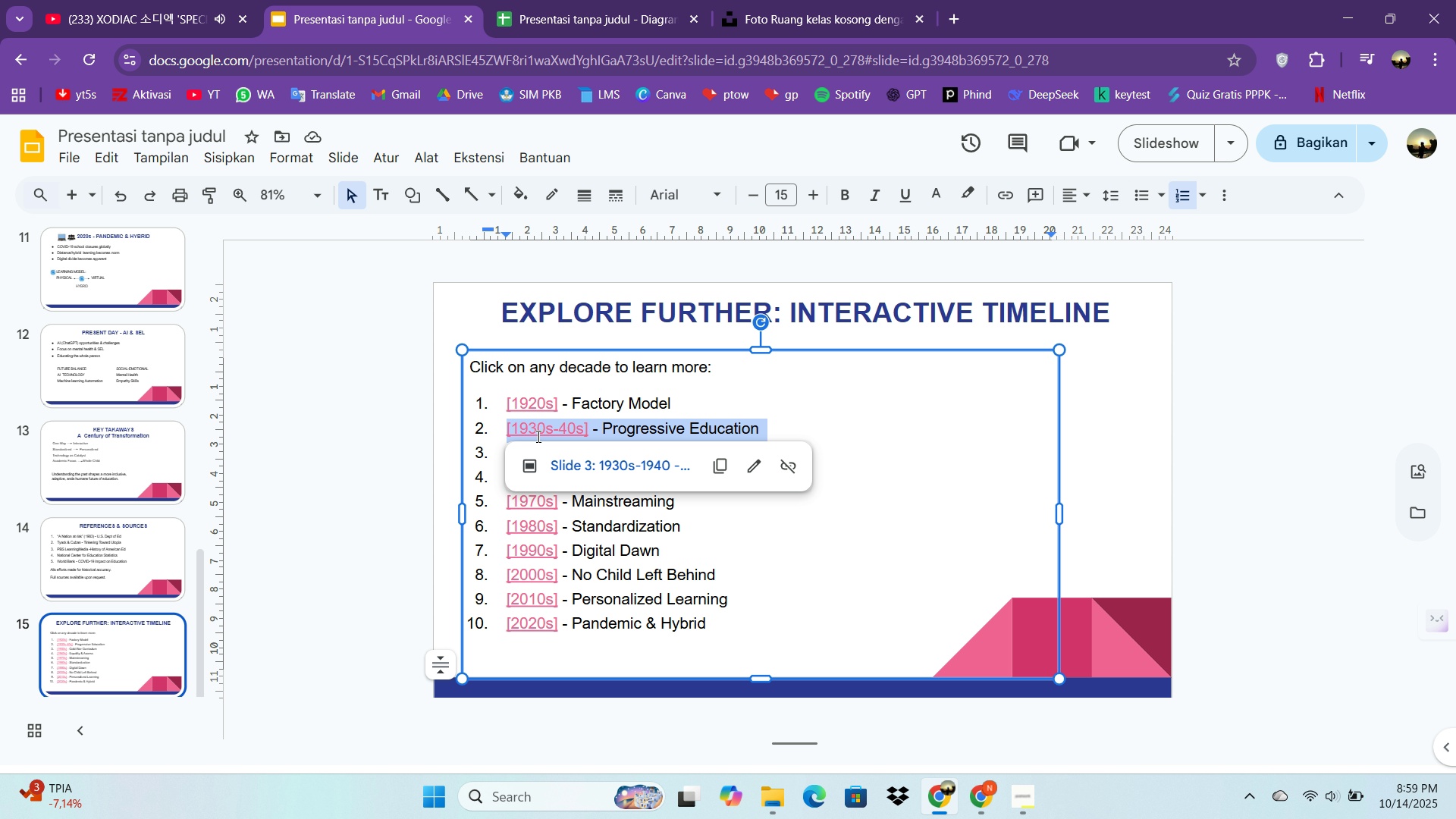 
triple_click([537, 436])
 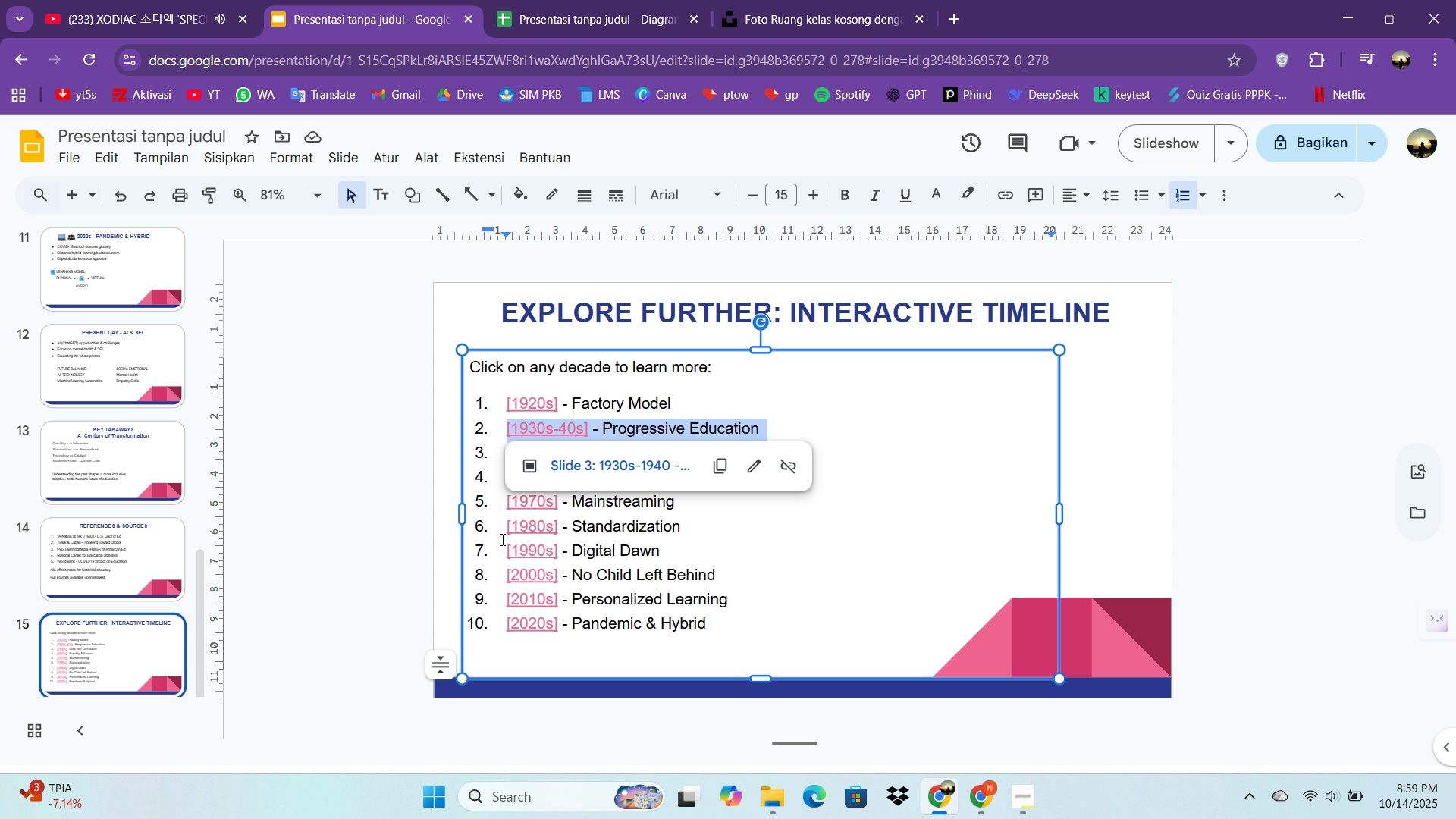 
left_click([502, 541])
 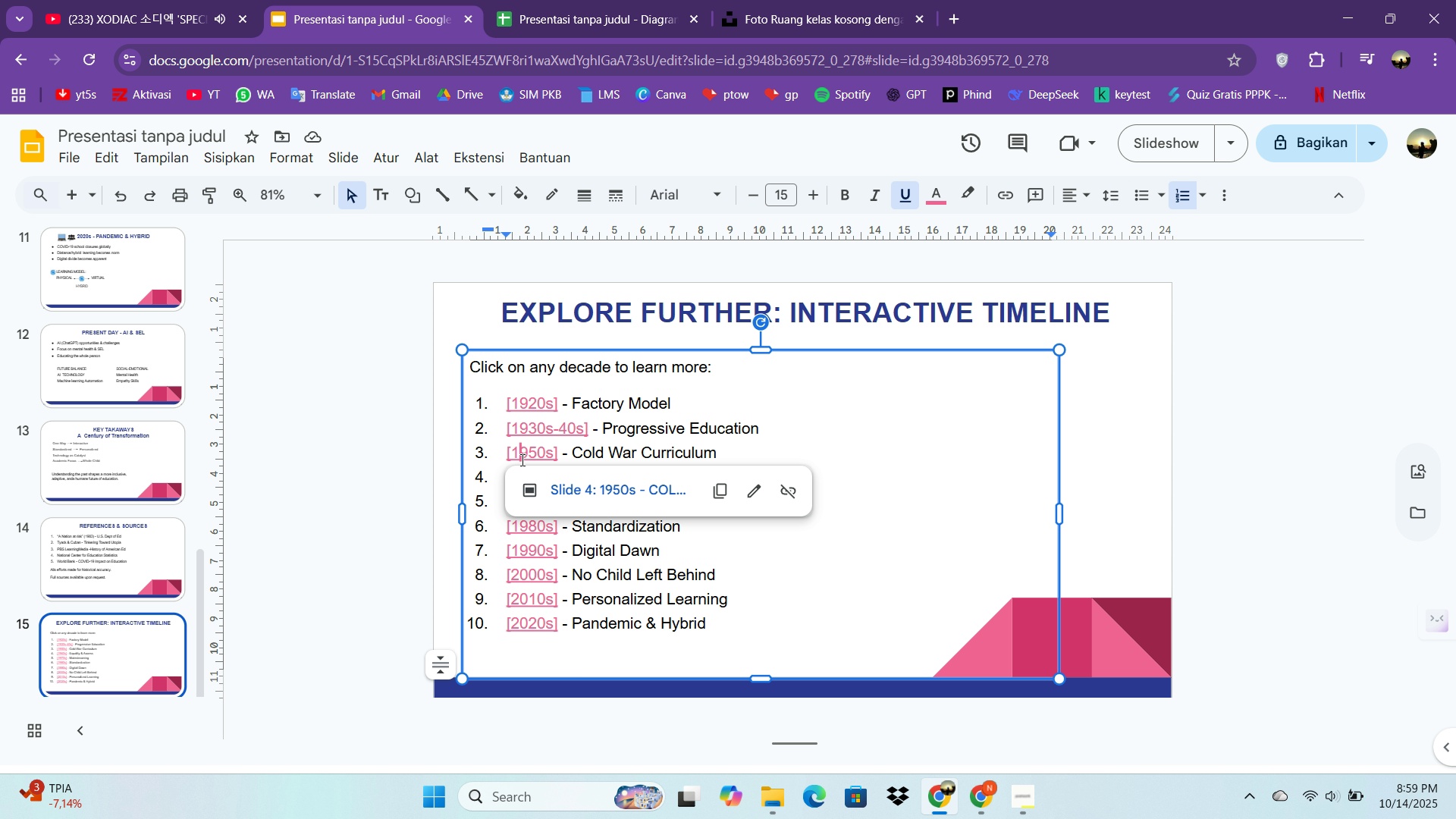 
double_click([521, 460])
 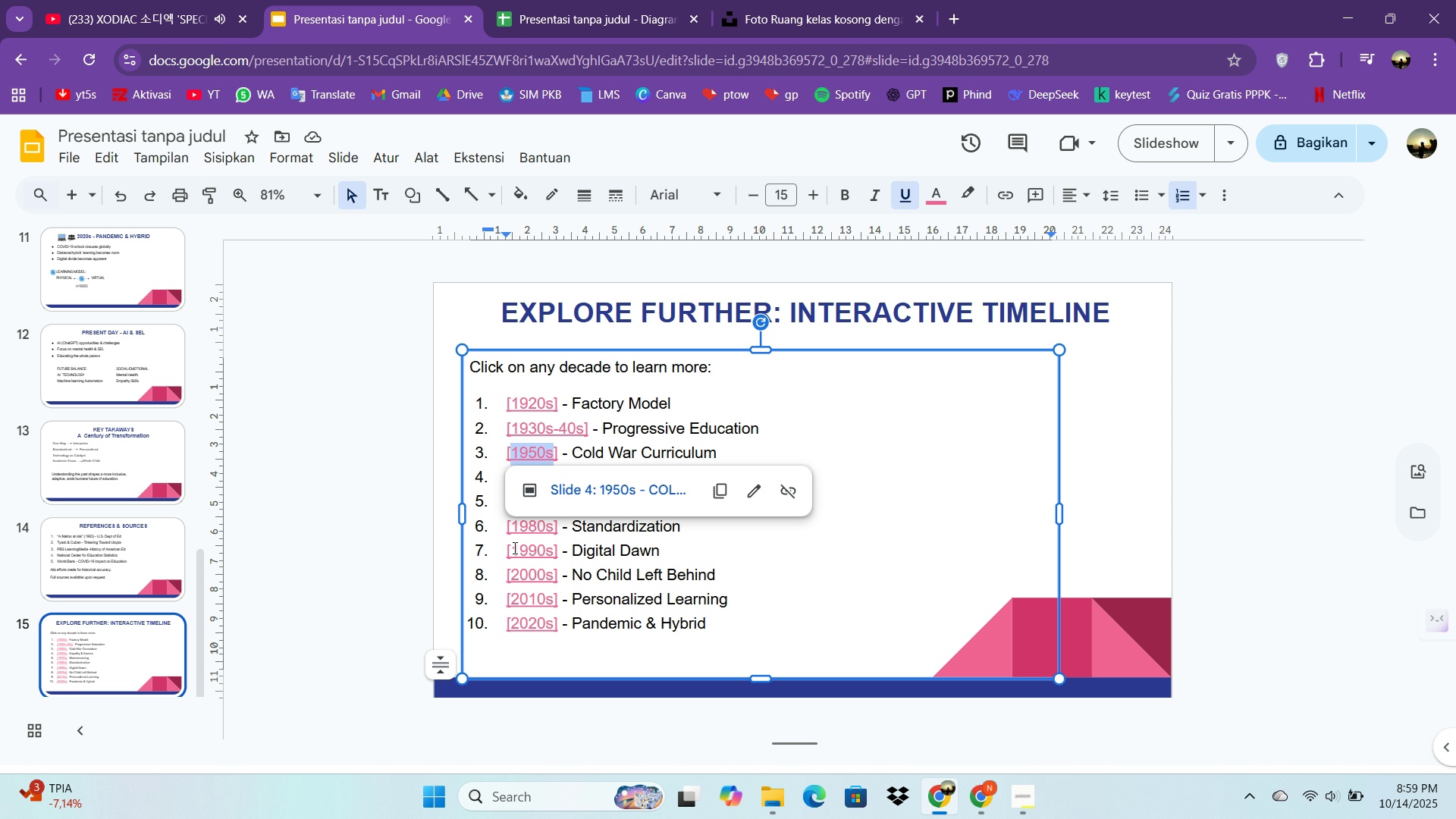 
left_click([514, 548])
 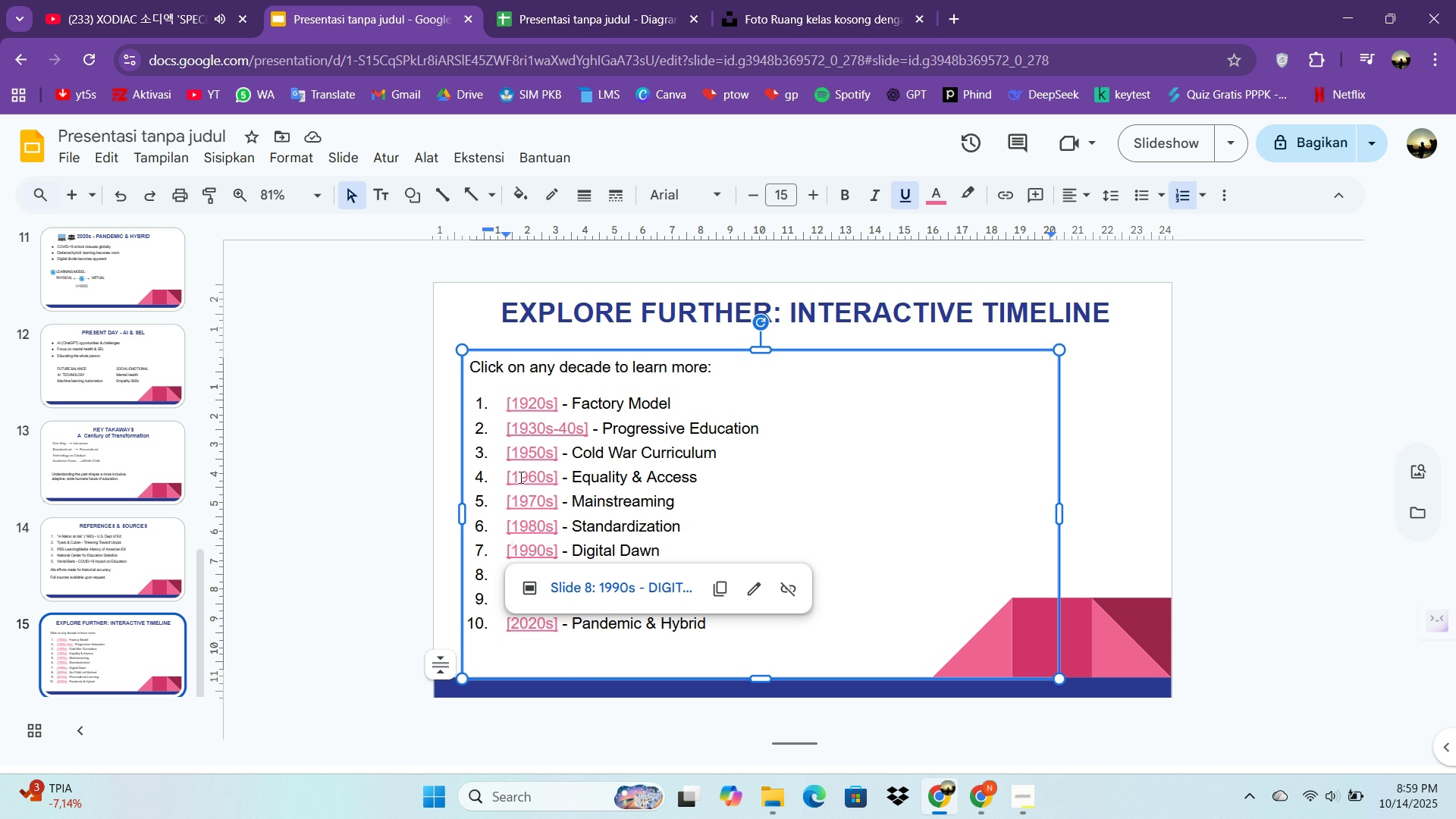 
left_click([519, 477])
 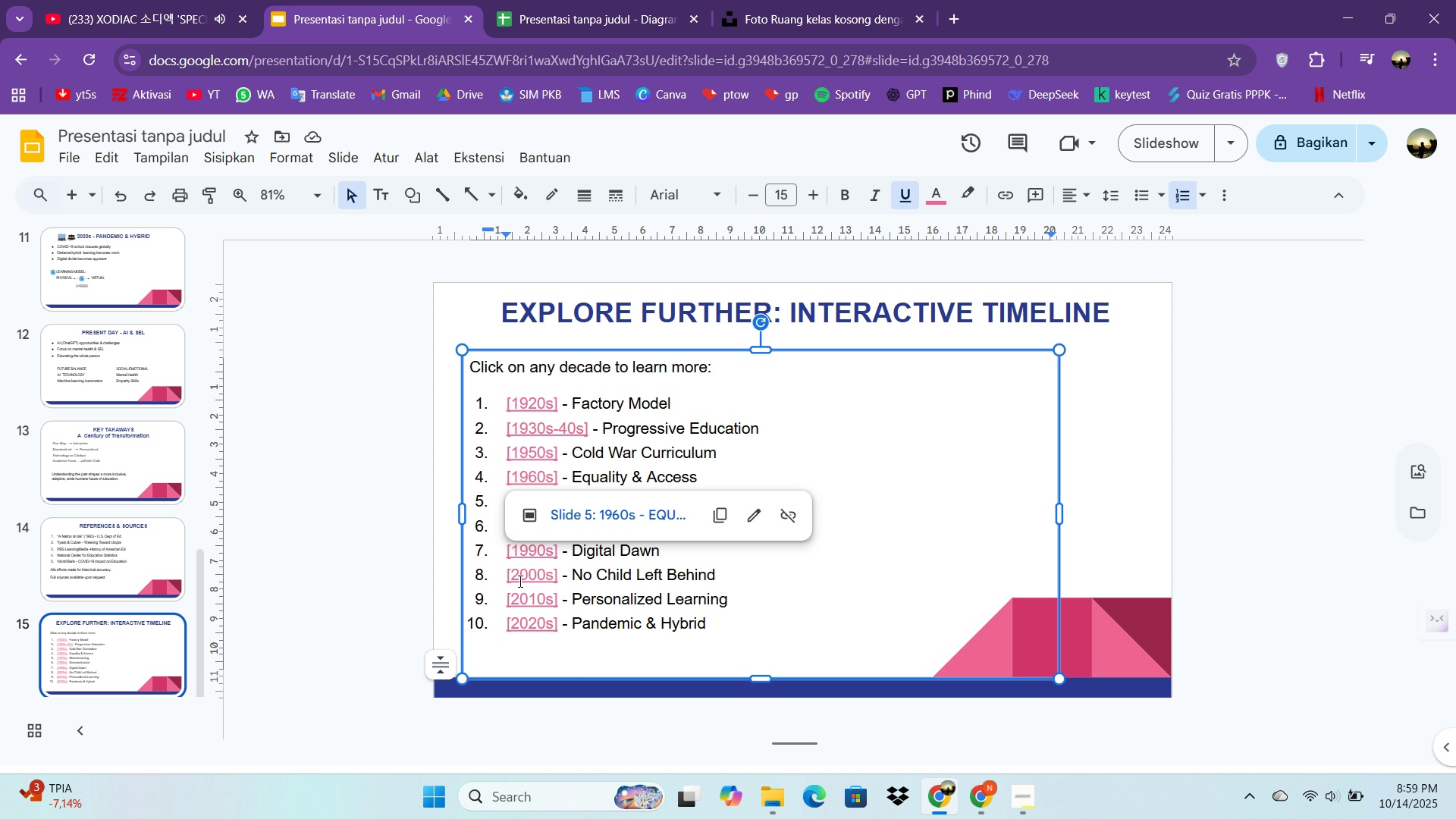 
left_click([519, 584])
 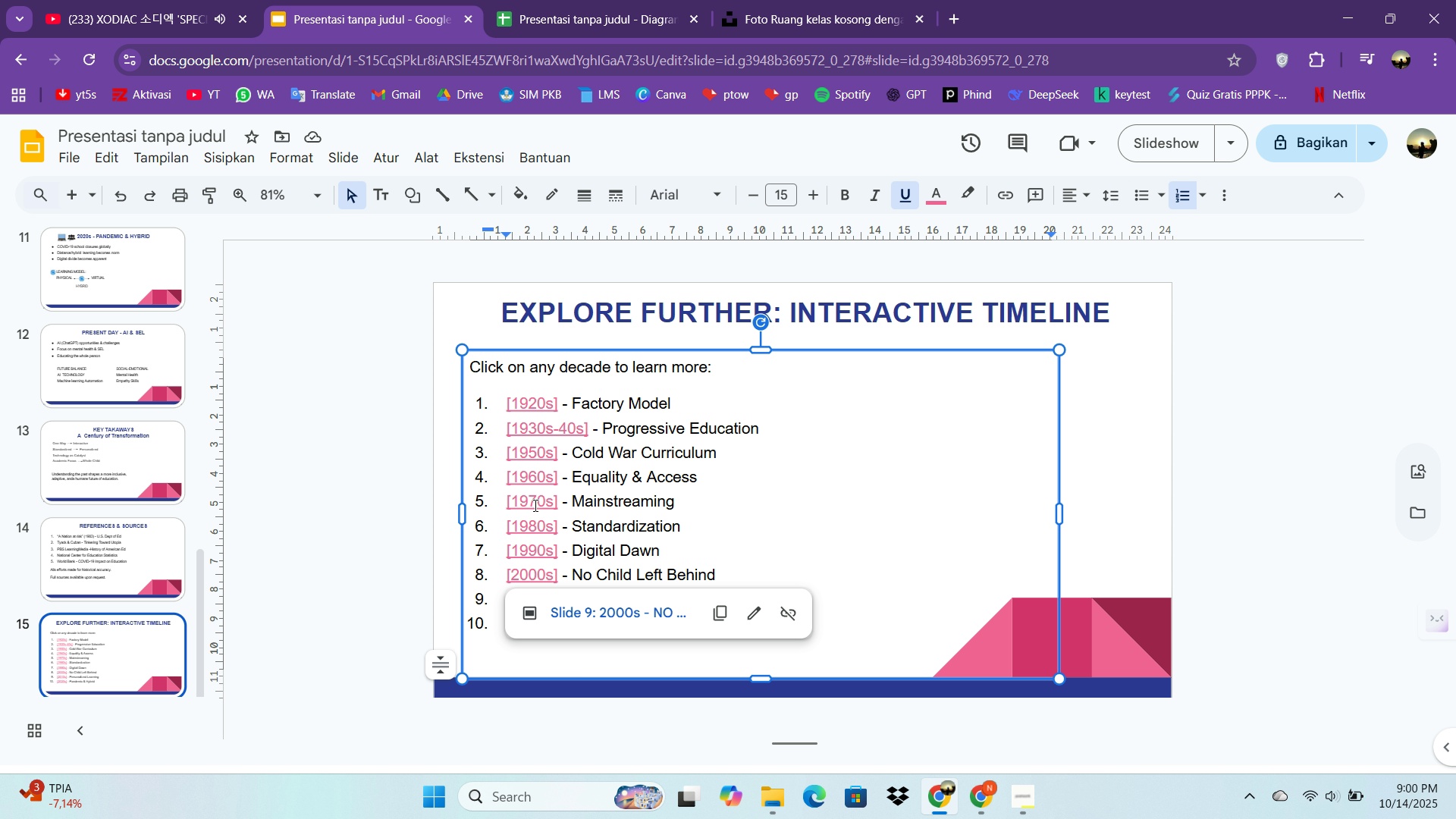 
left_click([534, 505])
 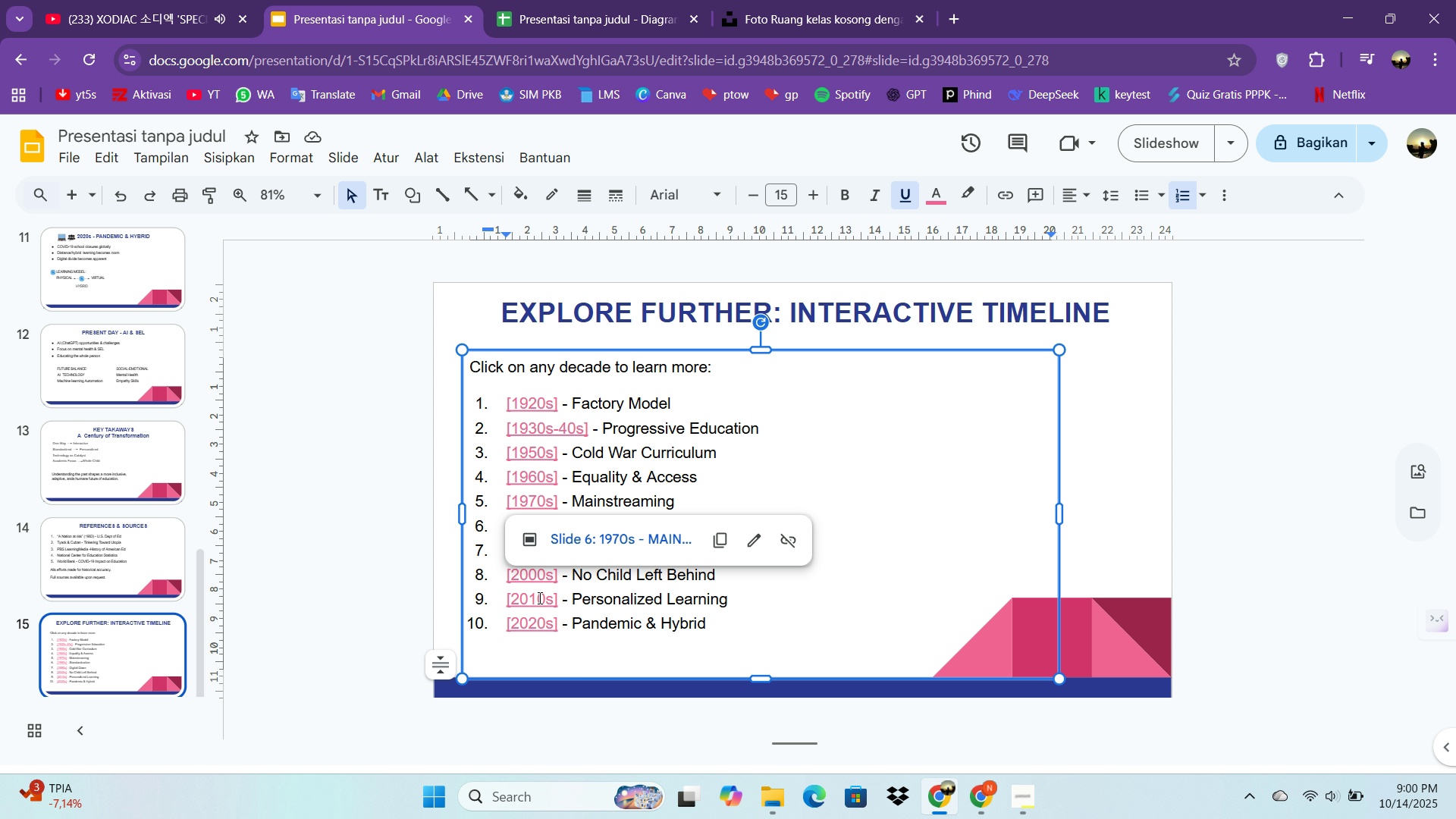 
left_click([538, 598])
 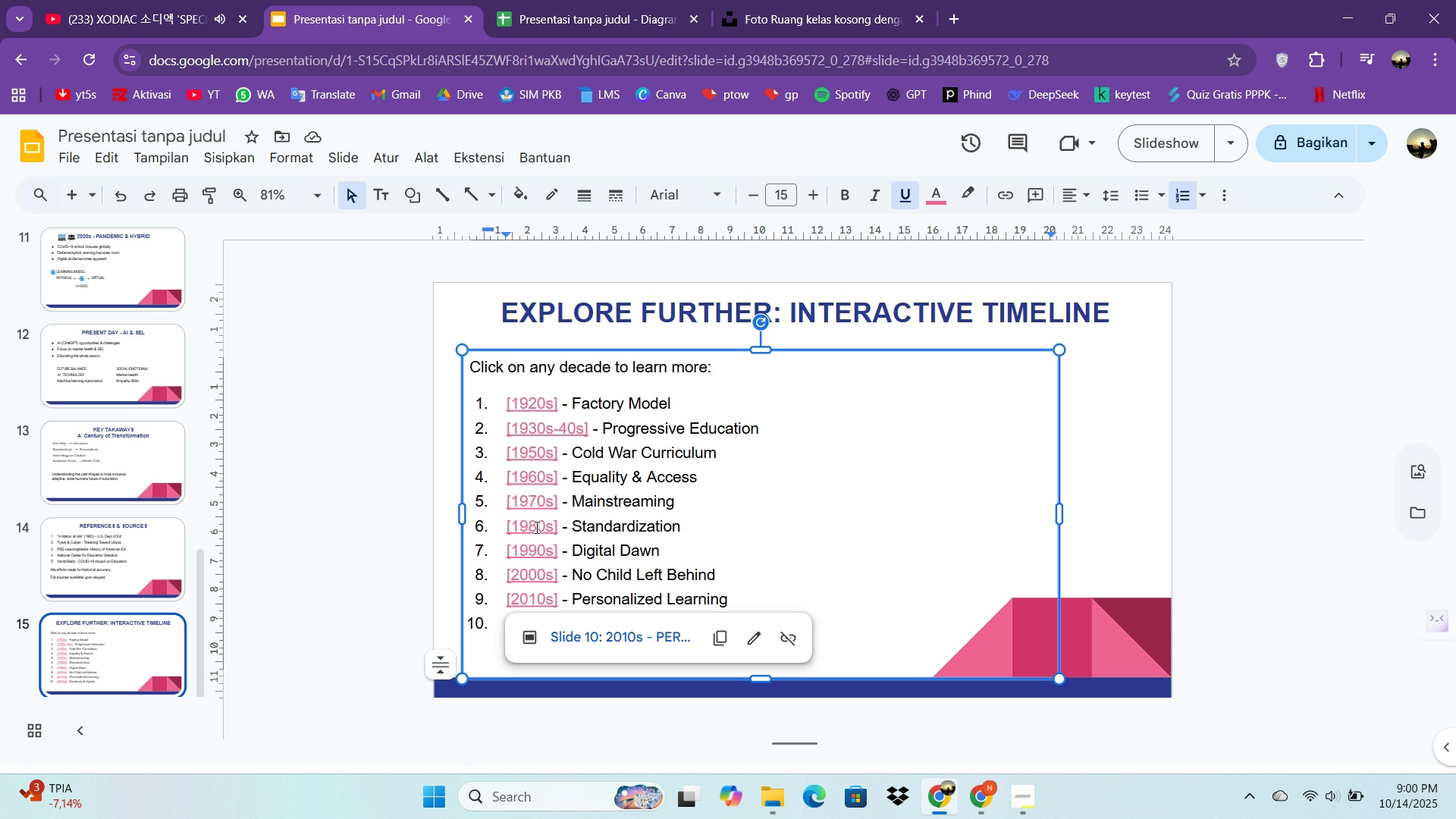 
left_click([535, 527])
 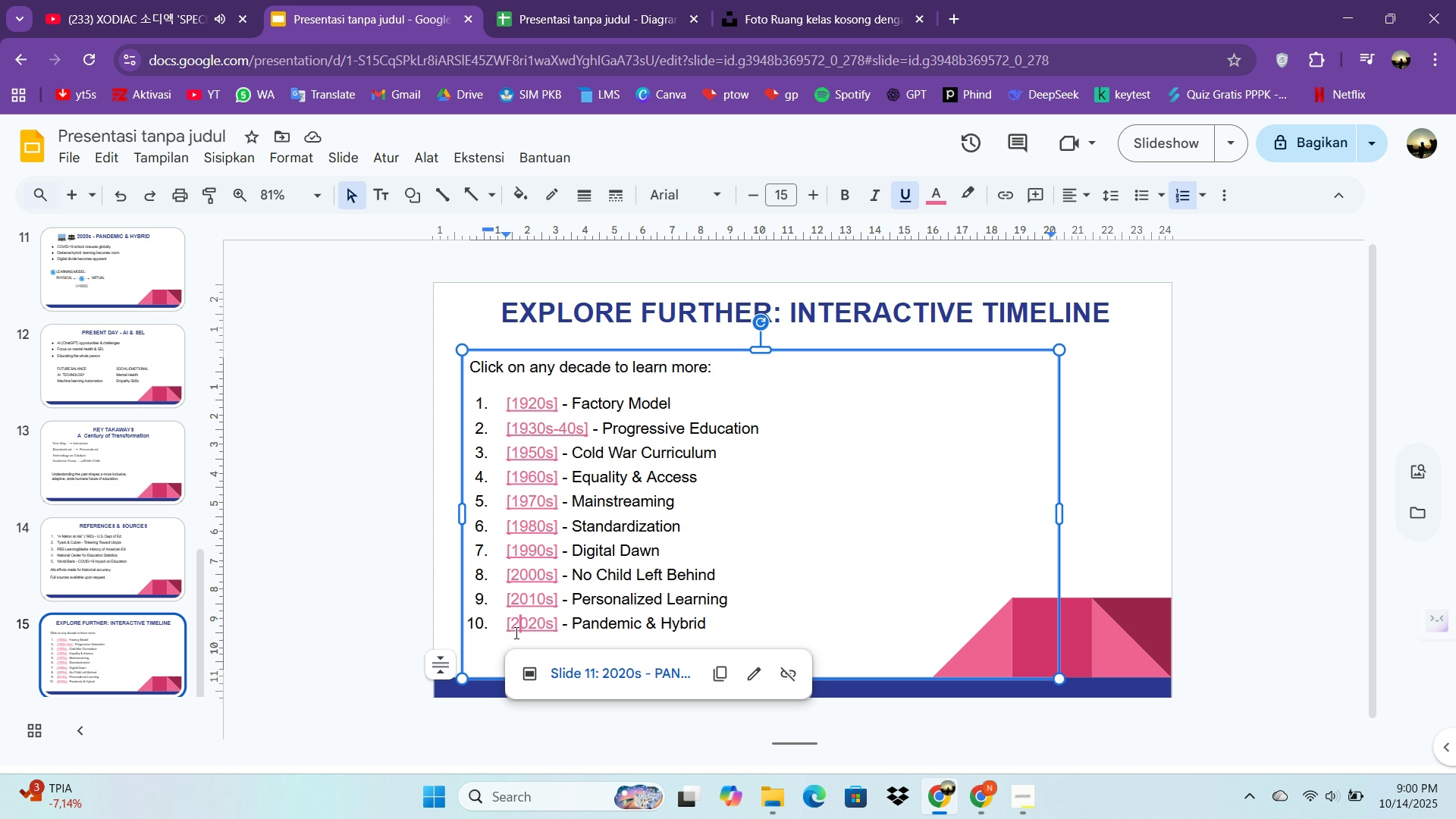 
left_click([515, 632])
 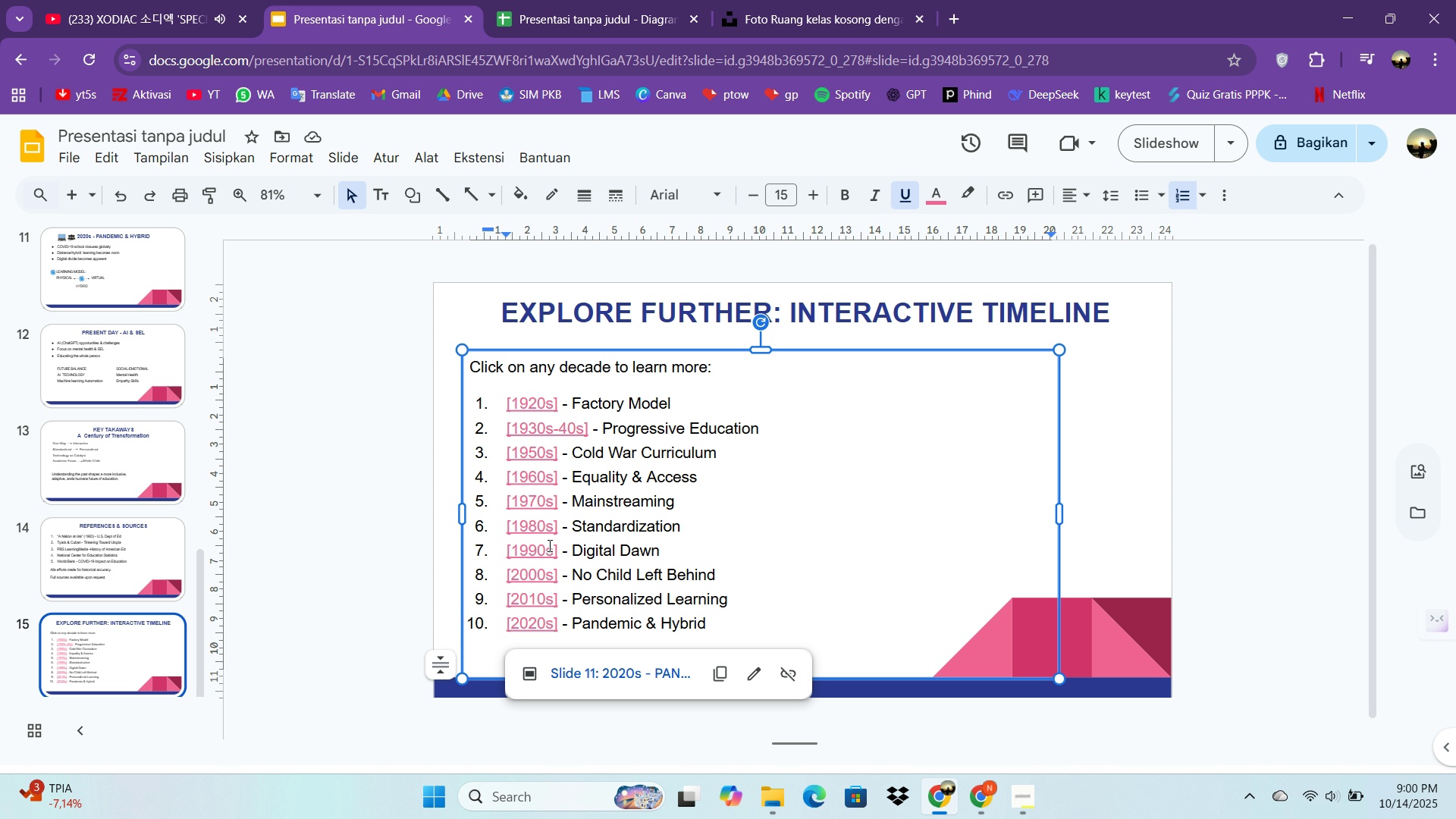 
left_click([548, 545])
 